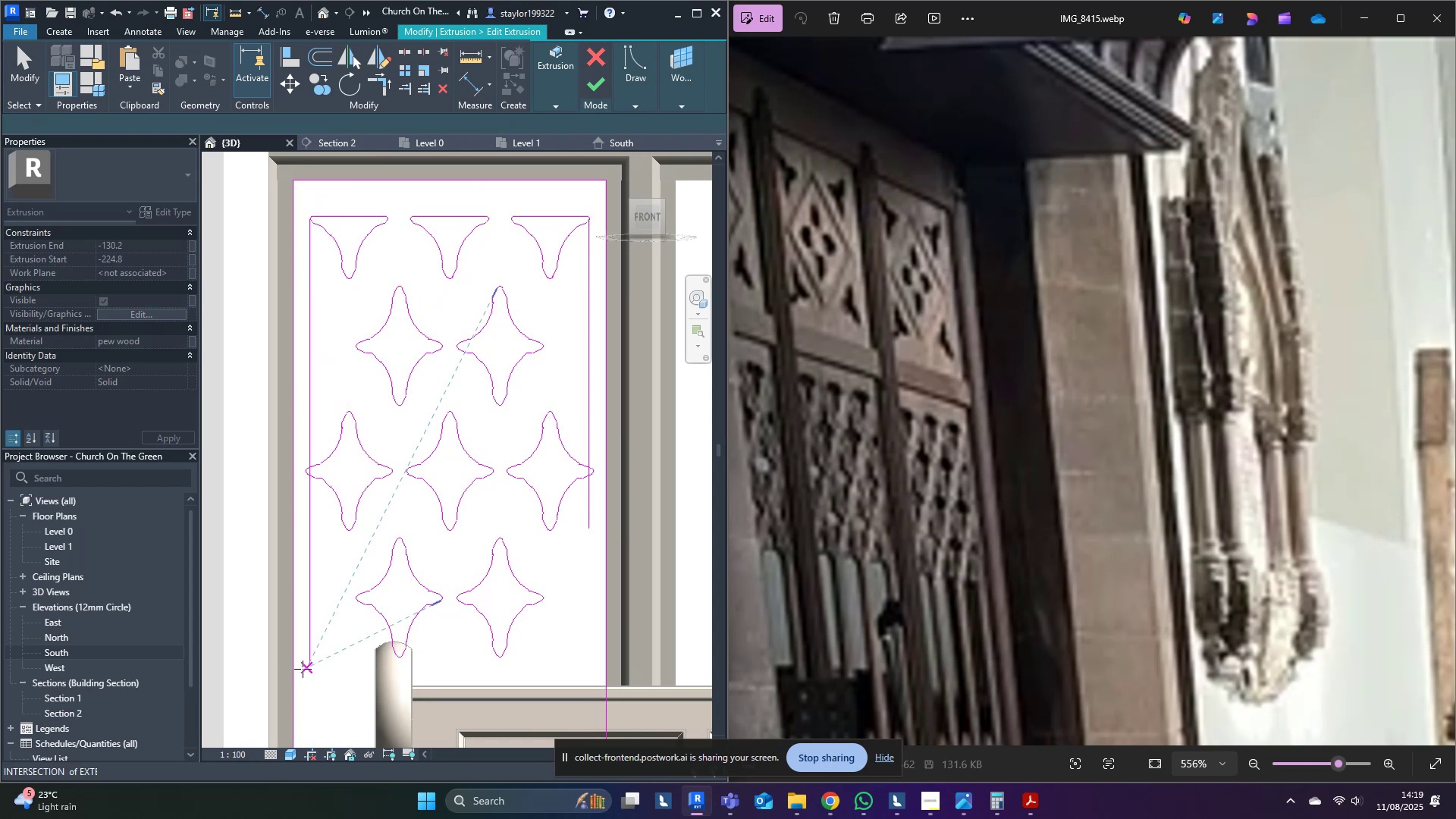 
key(Escape)
 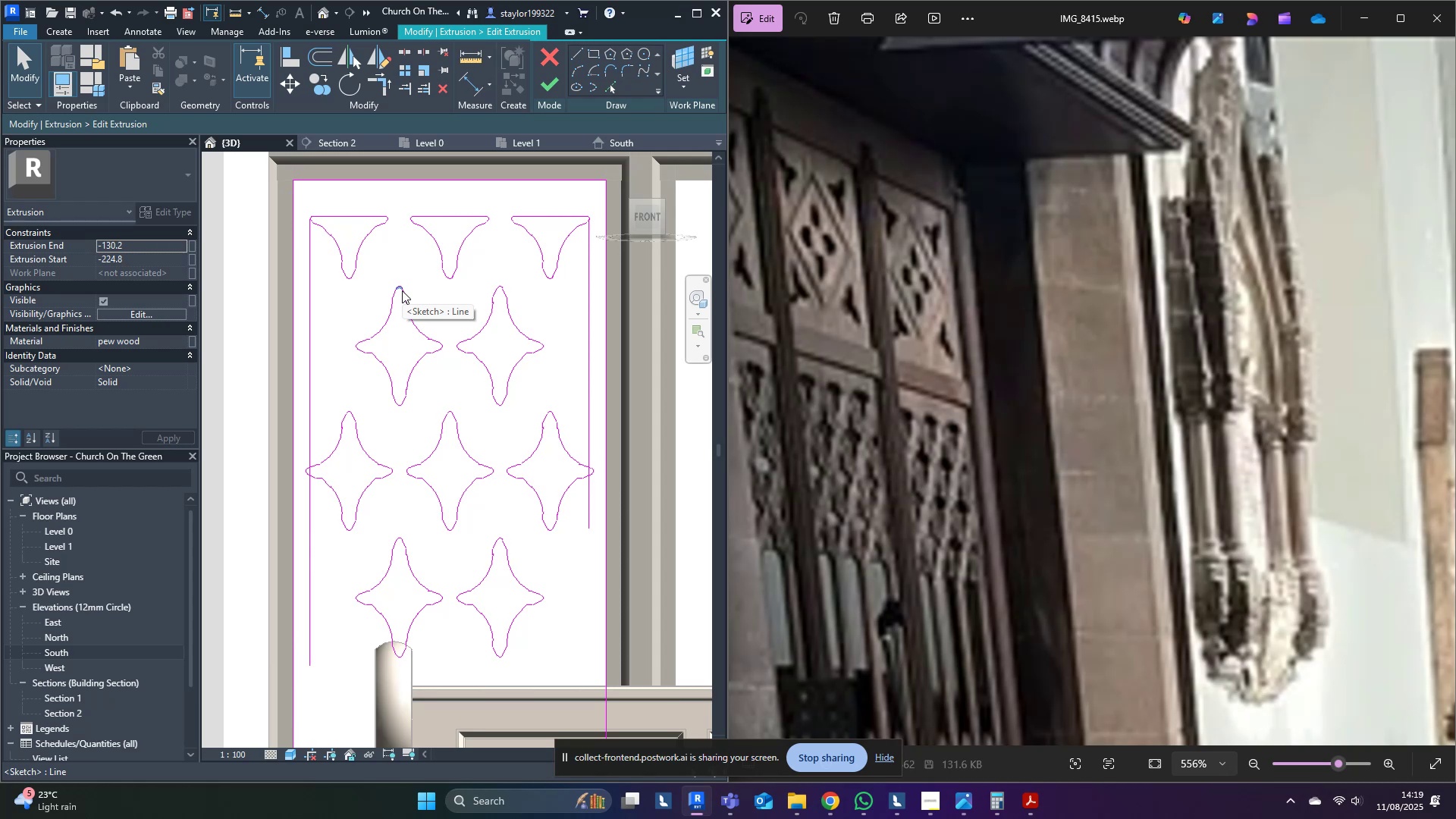 
wait(13.72)
 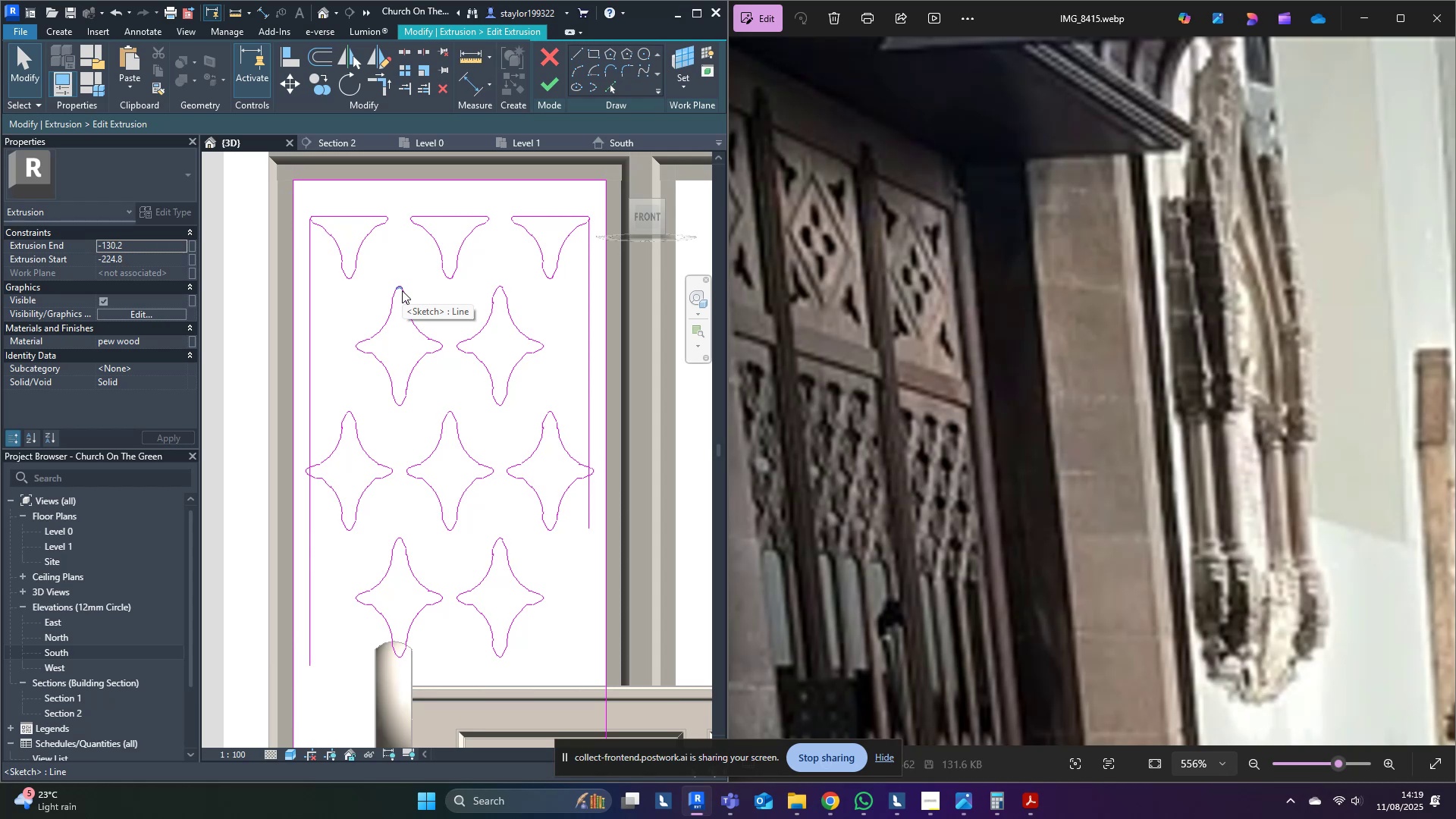 
key(Tab)
 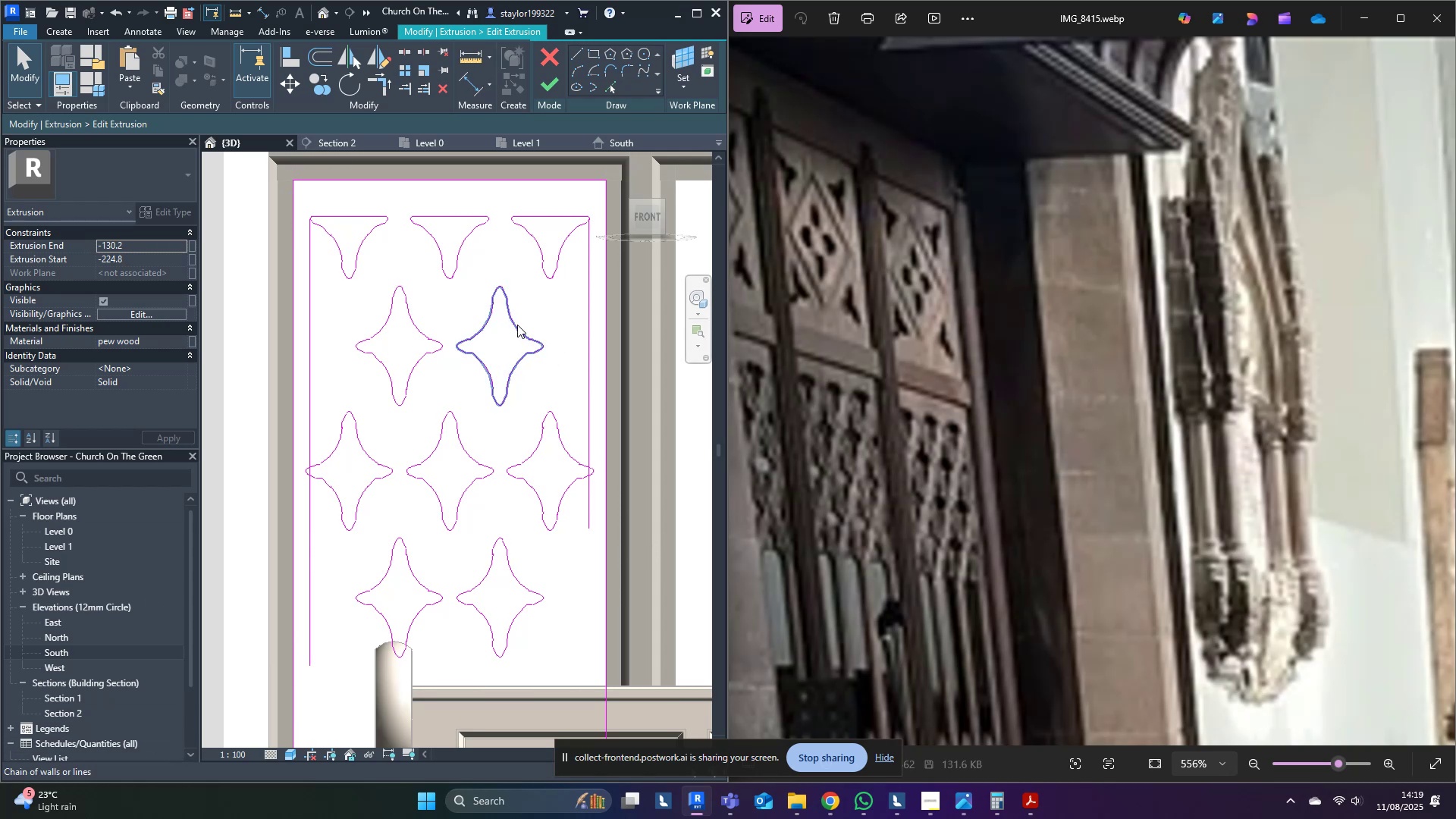 
left_click([517, 325])
 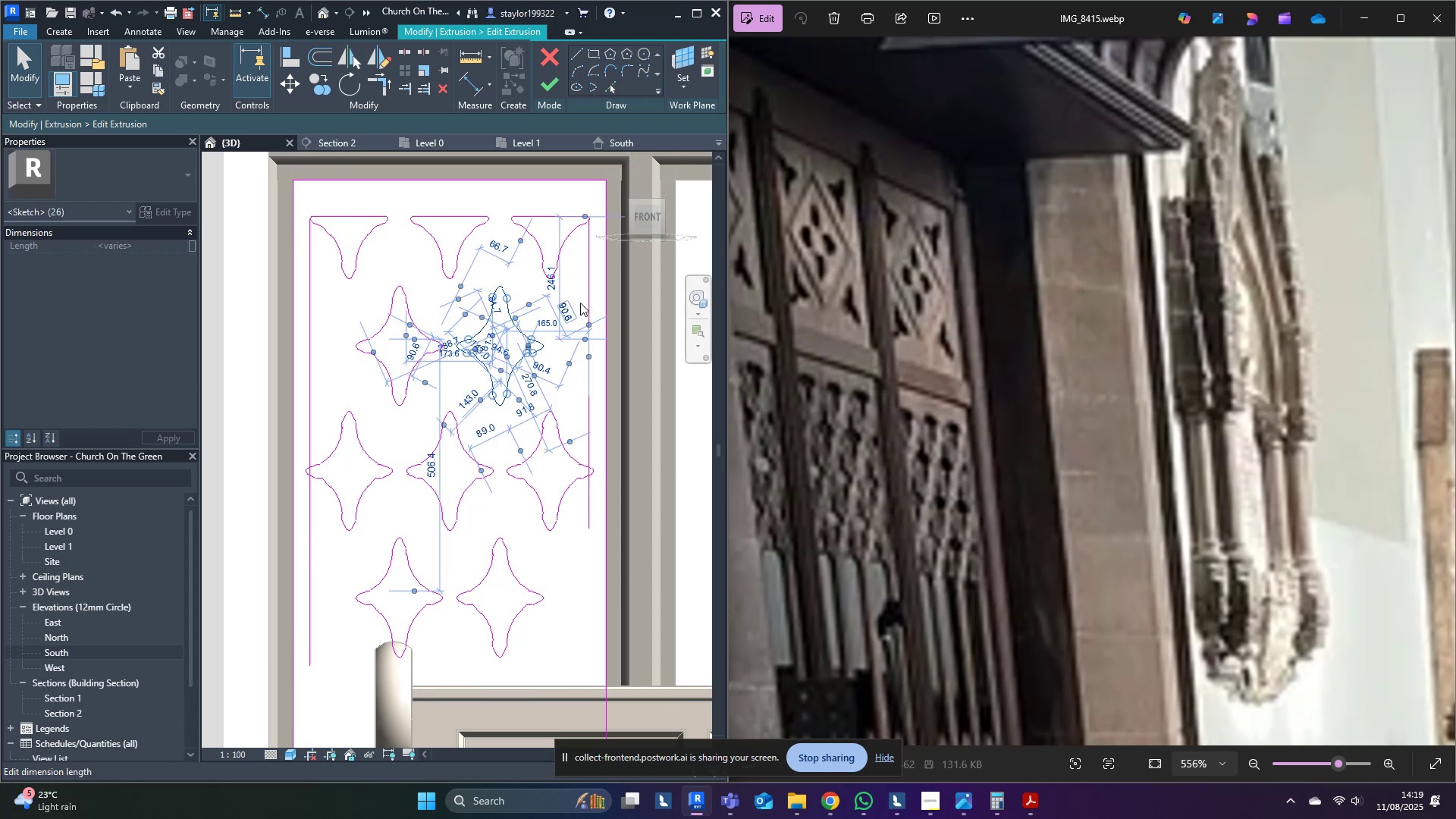 
middle_click([602, 285])
 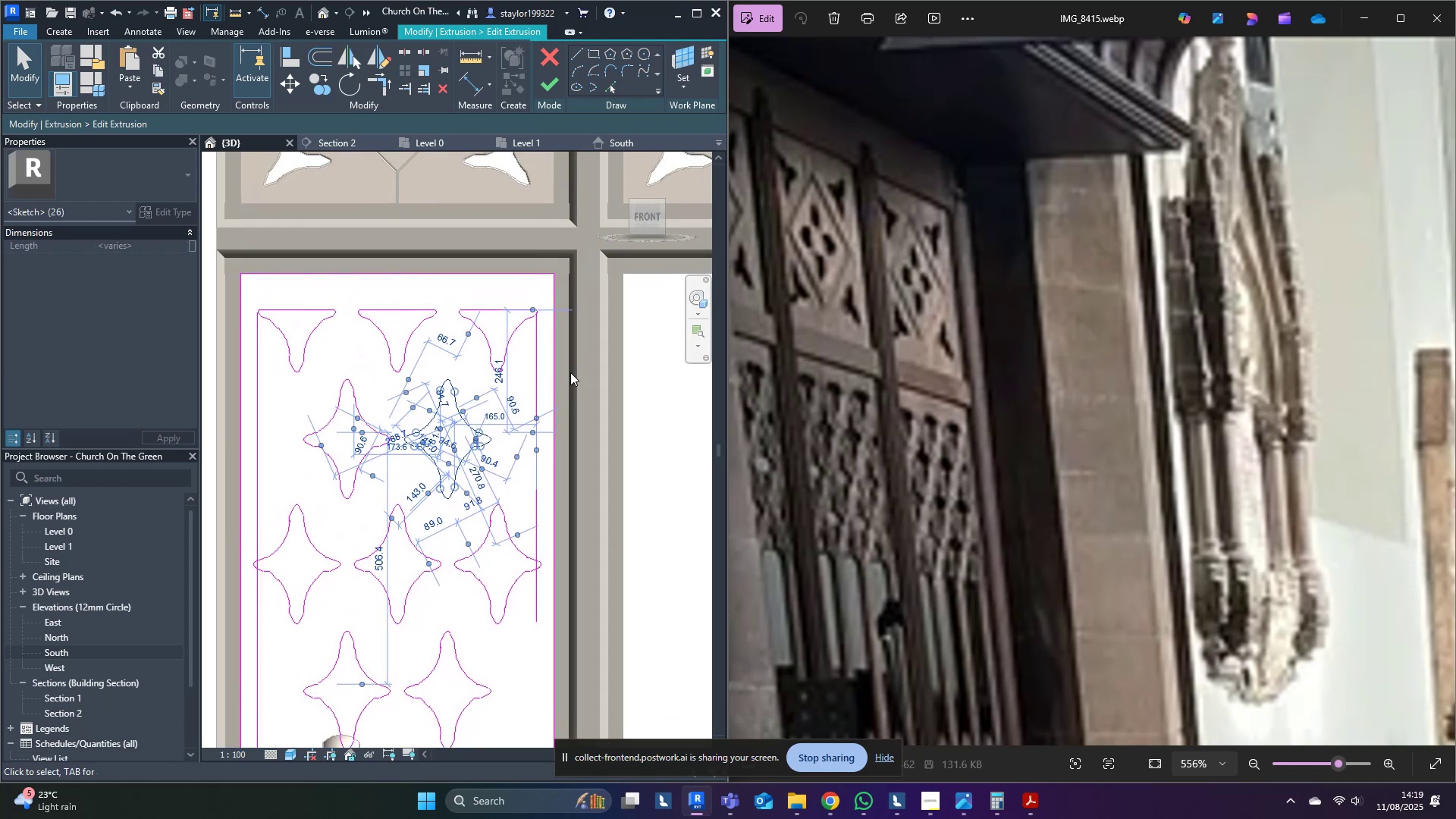 
scroll: coordinate [501, 369], scroll_direction: up, amount: 9.0
 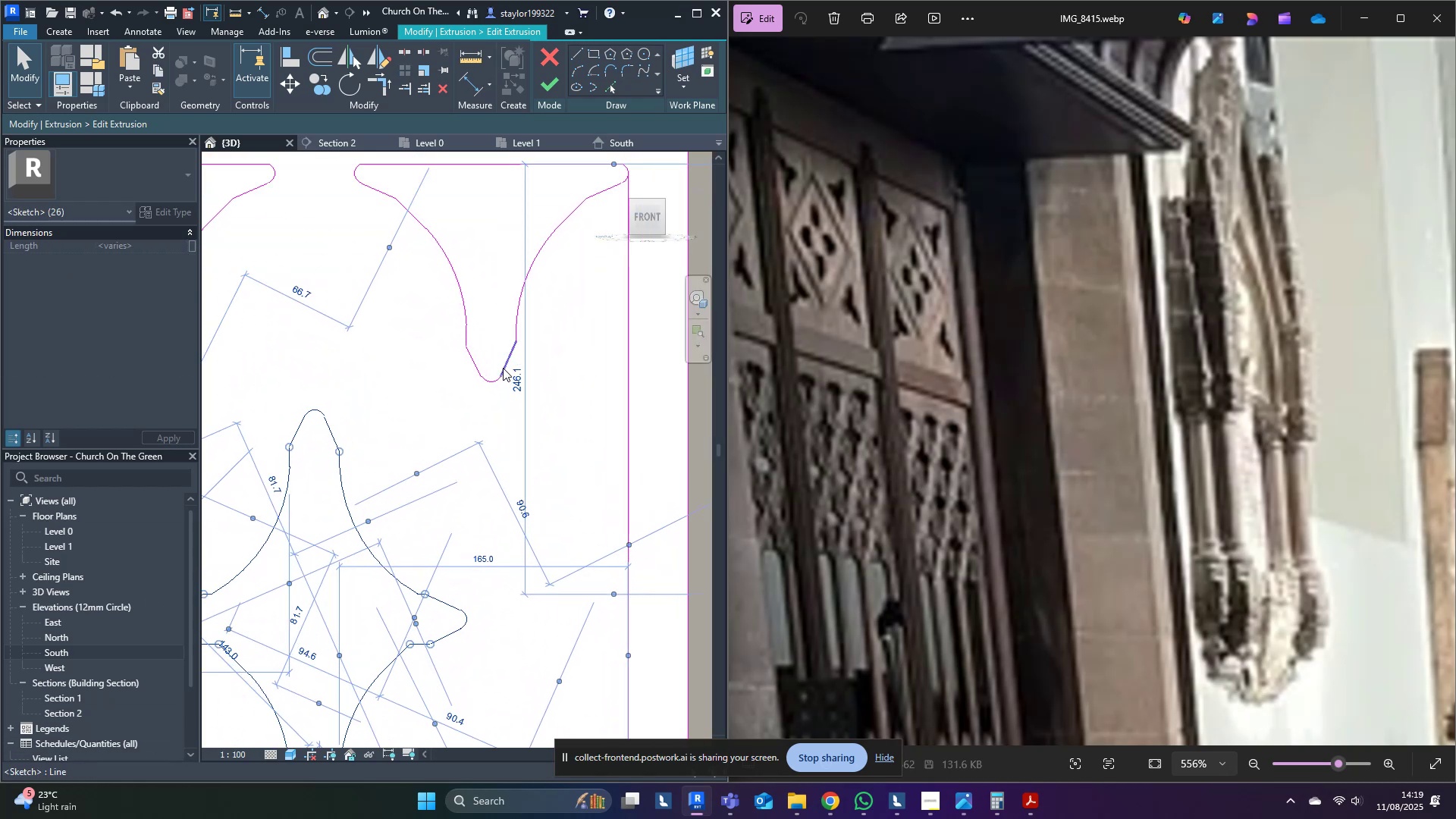 
middle_click([500, 368])
 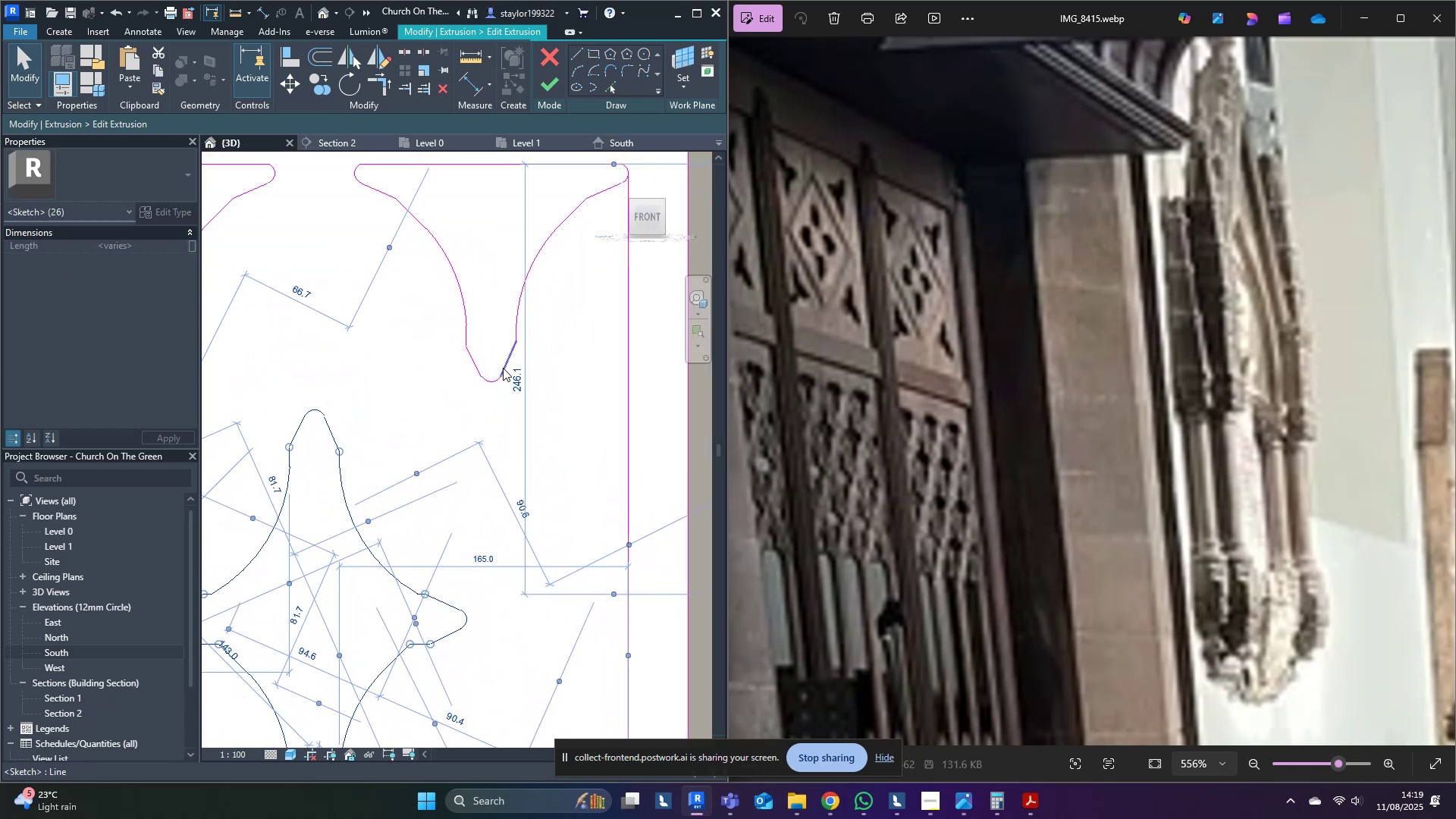 
type(dm)
 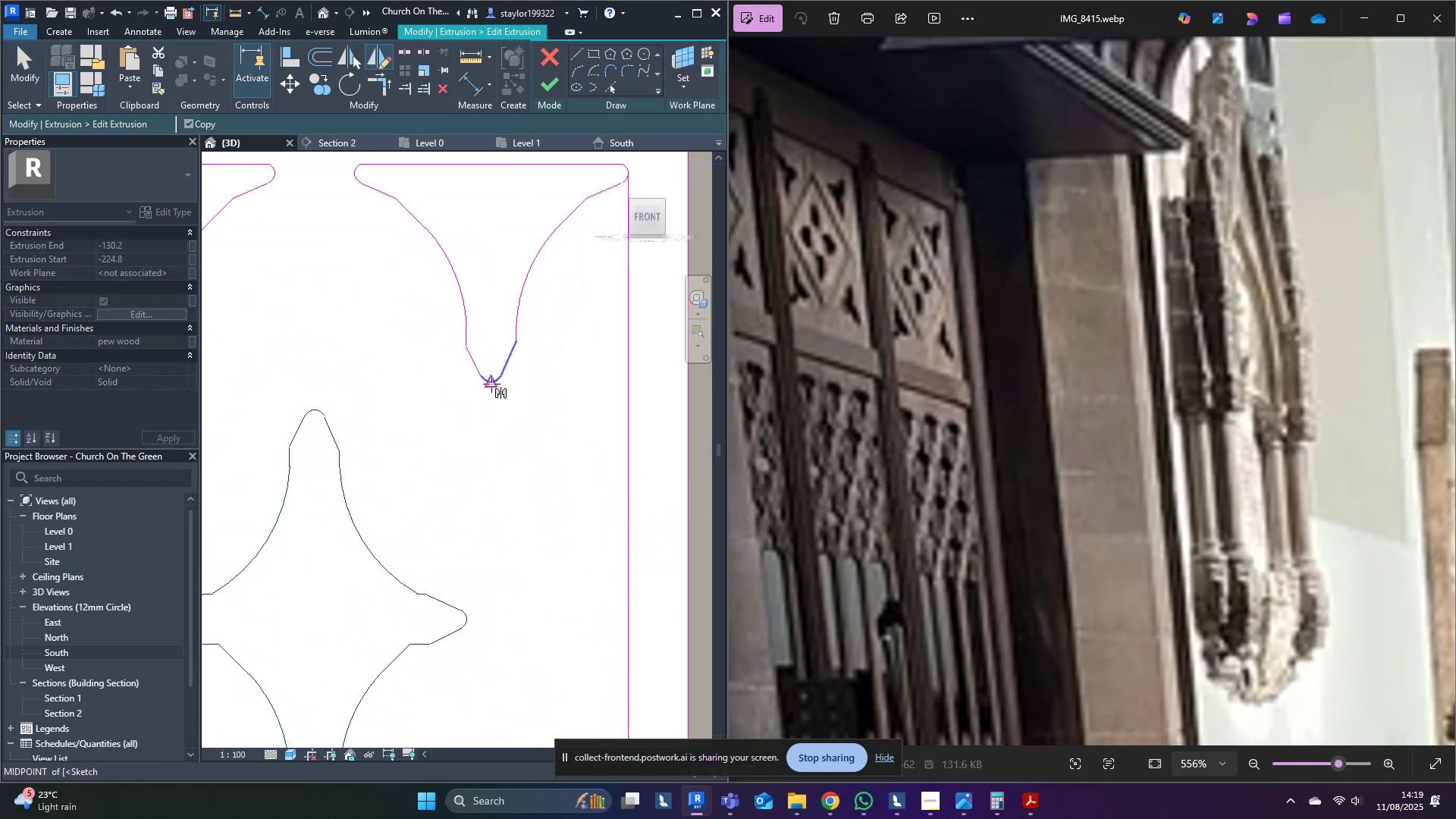 
left_click([491, 383])
 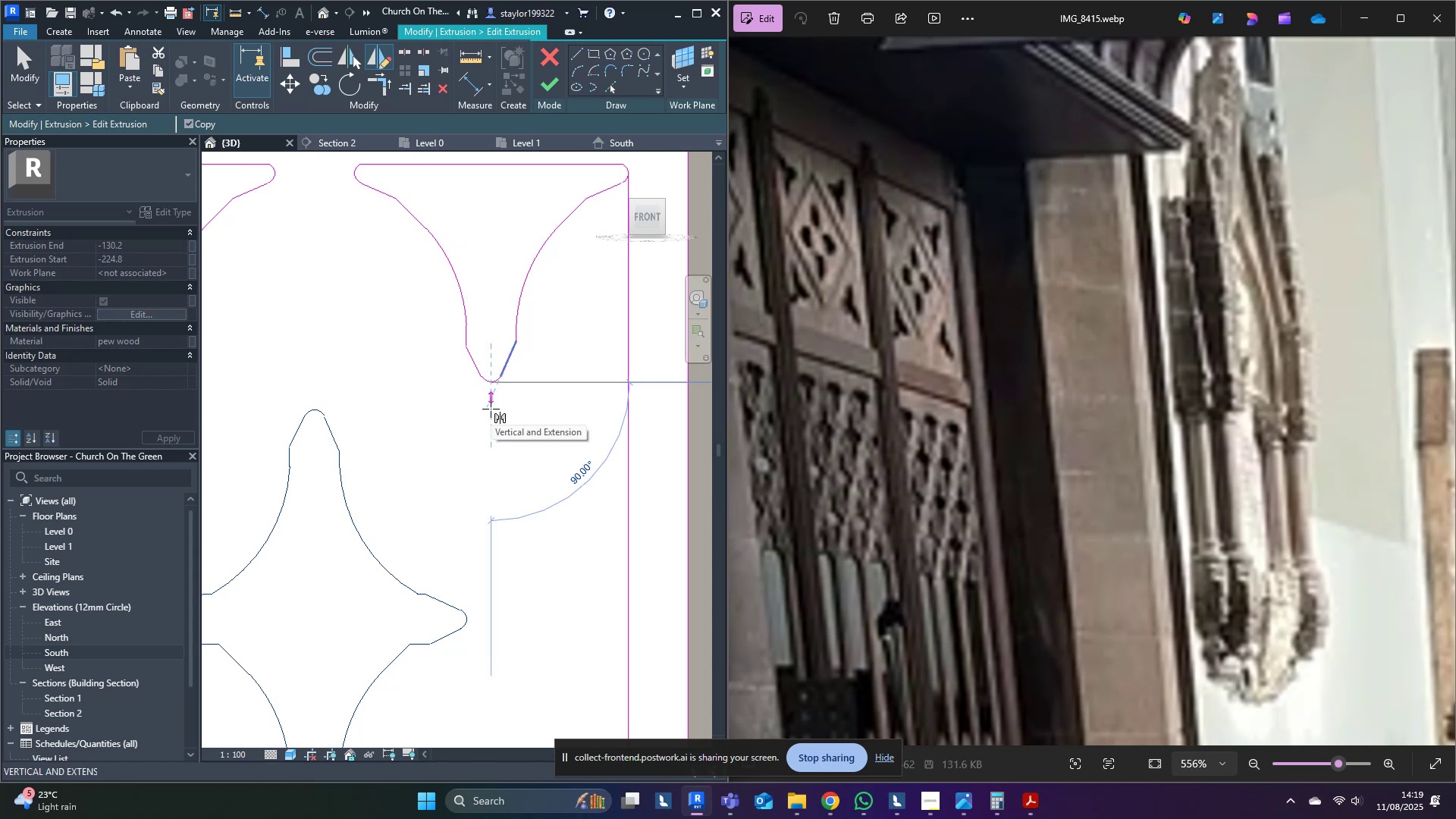 
left_click([491, 409])
 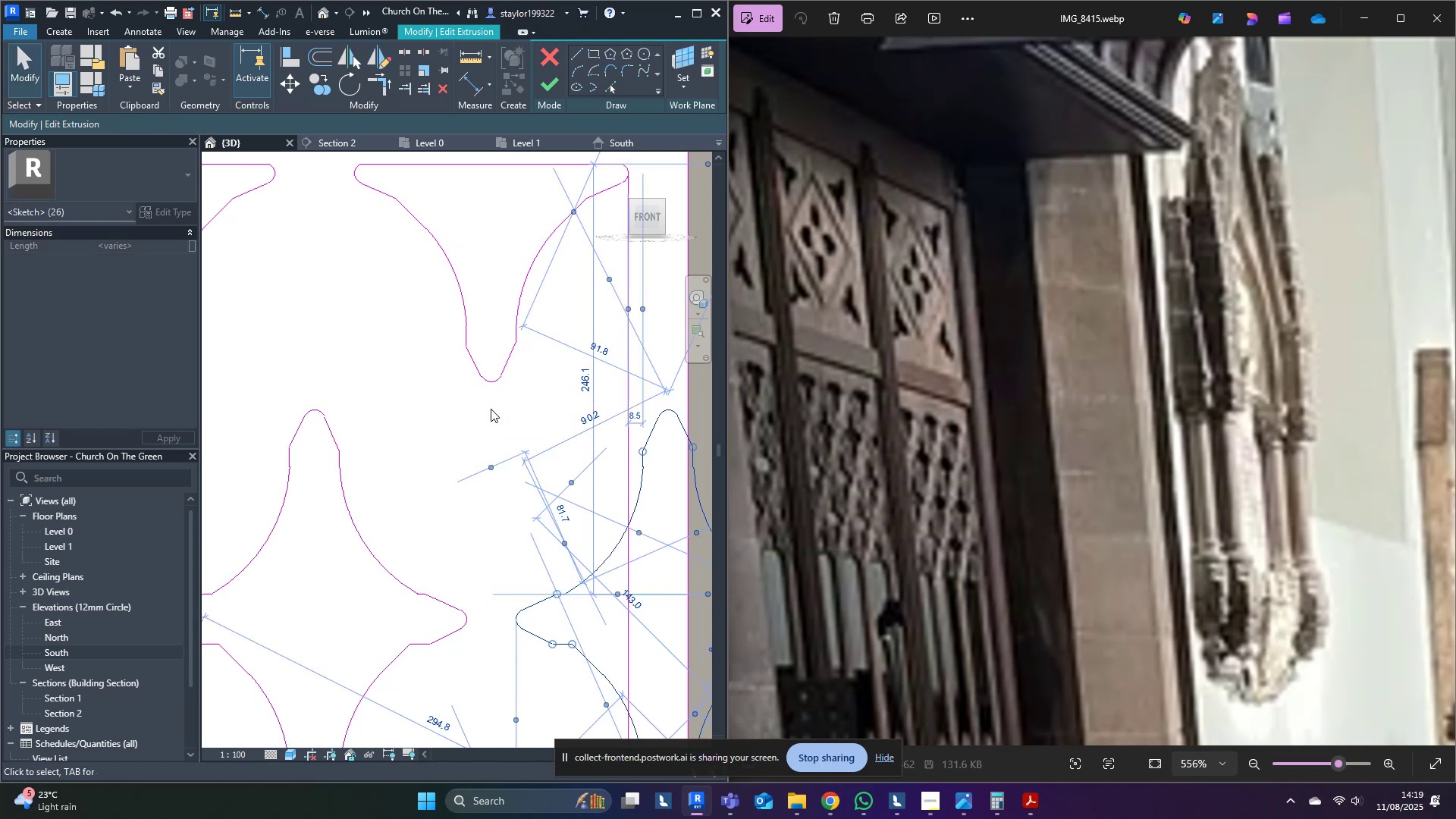 
scroll: coordinate [491, 409], scroll_direction: down, amount: 3.0
 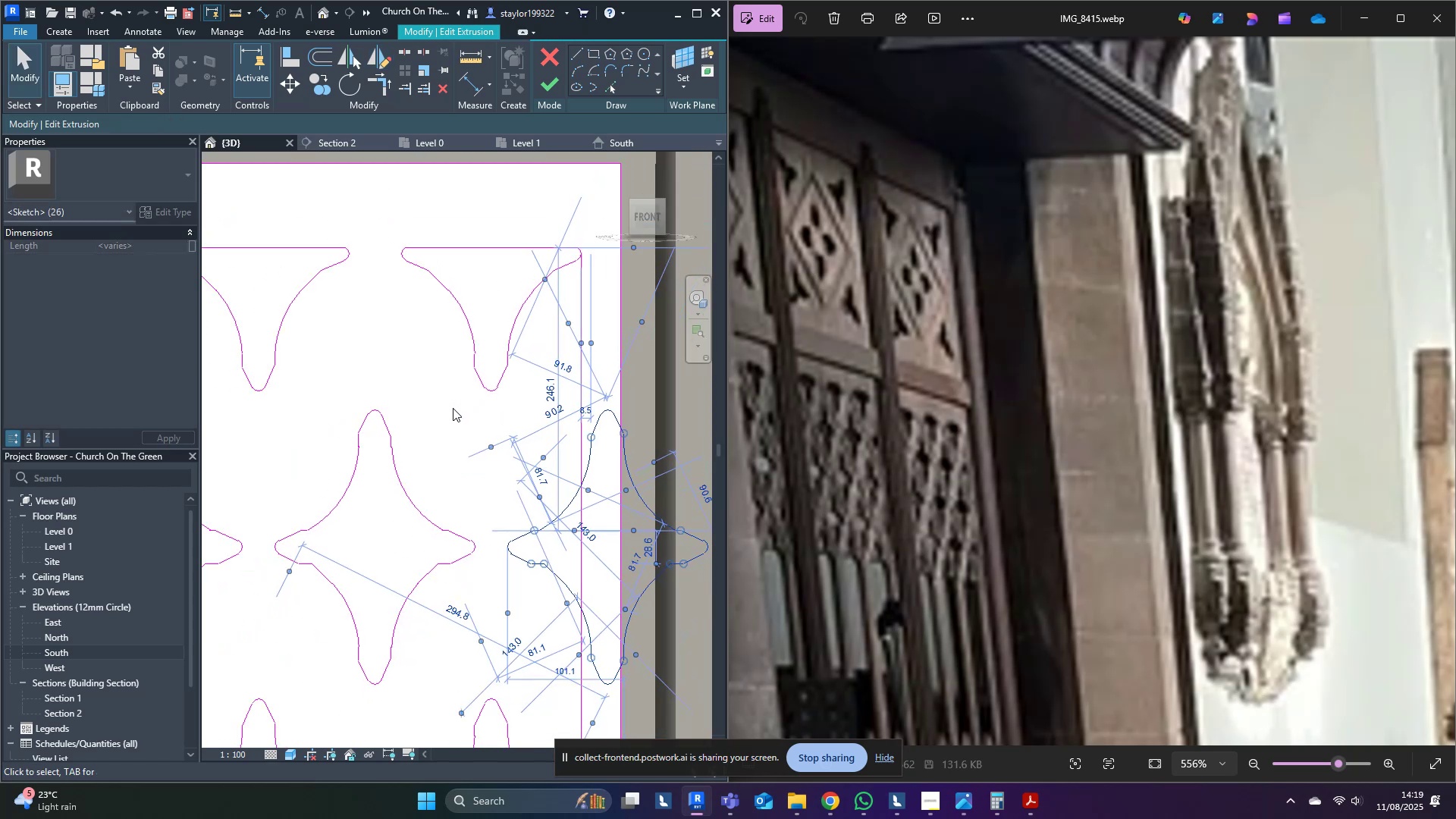 
left_click([453, 408])
 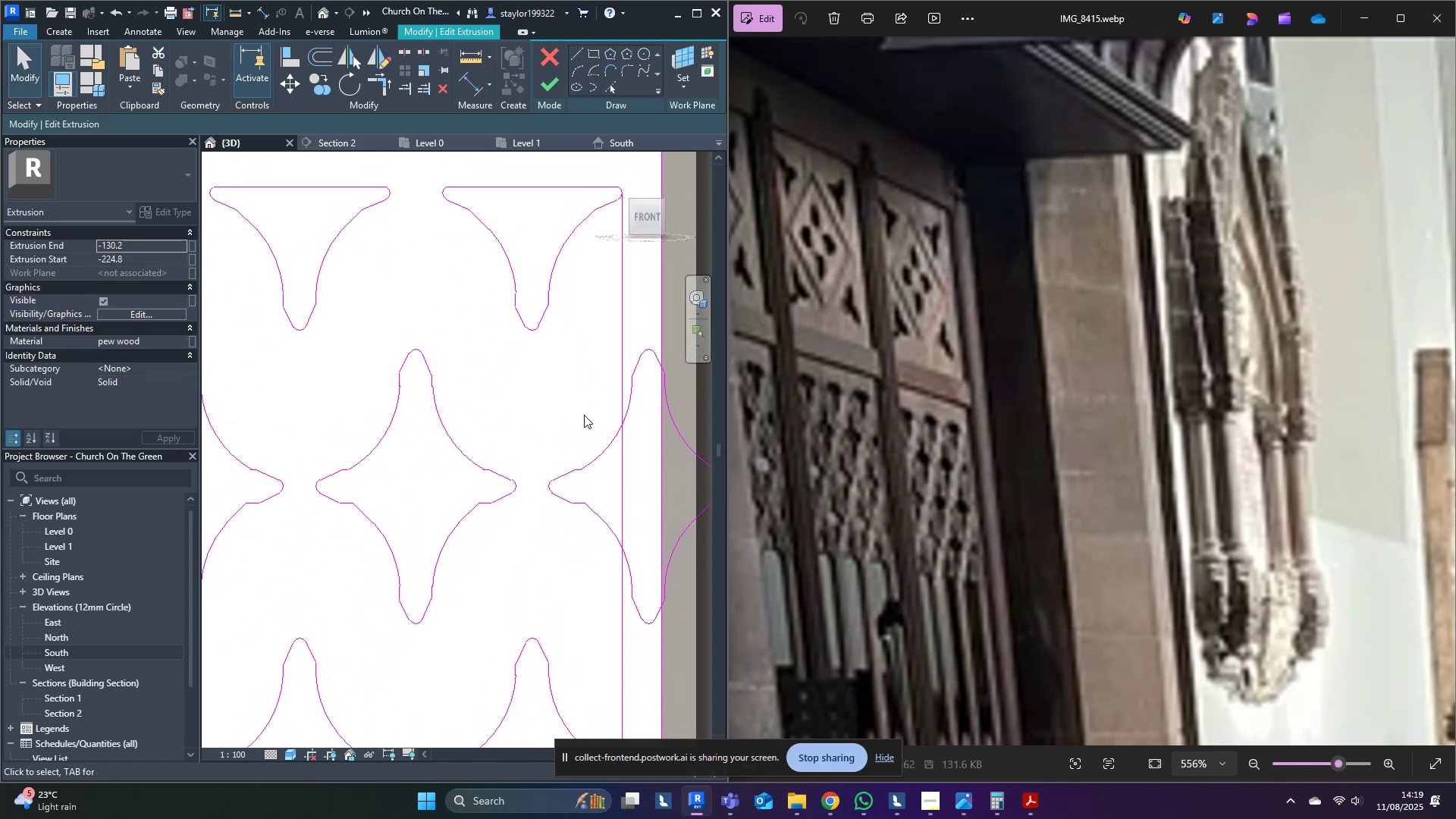 
scroll: coordinate [507, 384], scroll_direction: down, amount: 4.0
 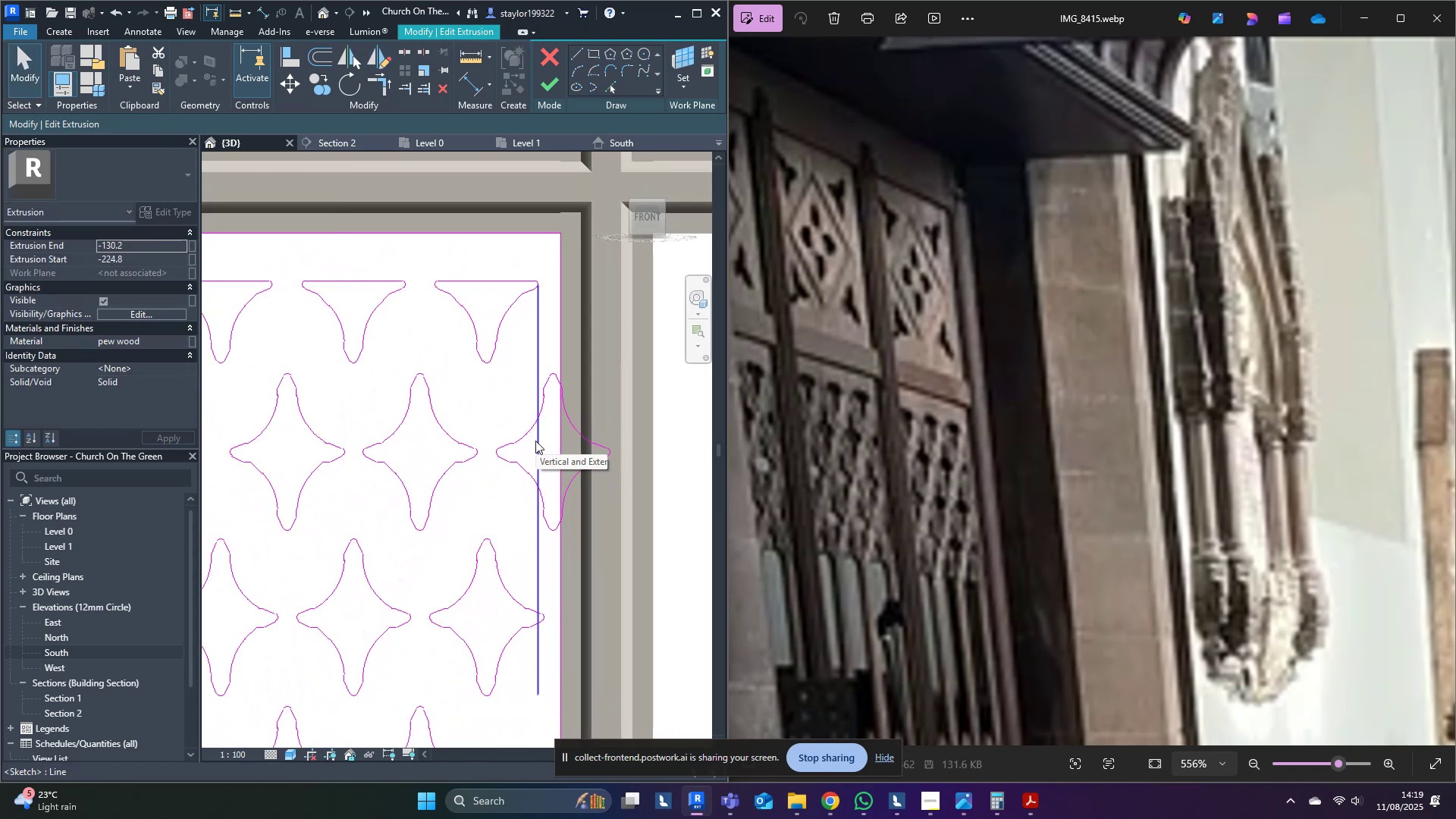 
scroll: coordinate [535, 441], scroll_direction: up, amount: 3.0
 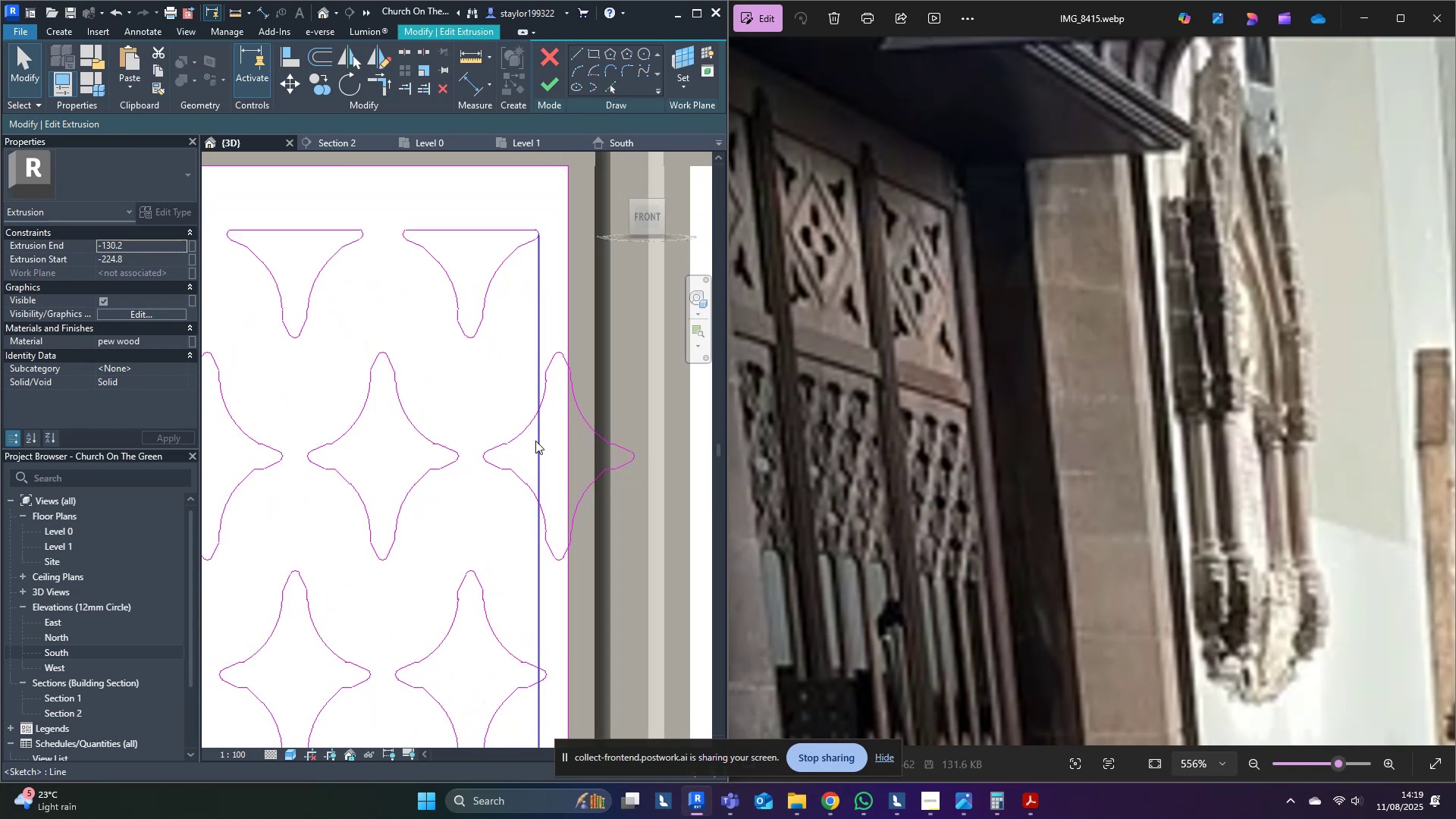 
type(tr)
 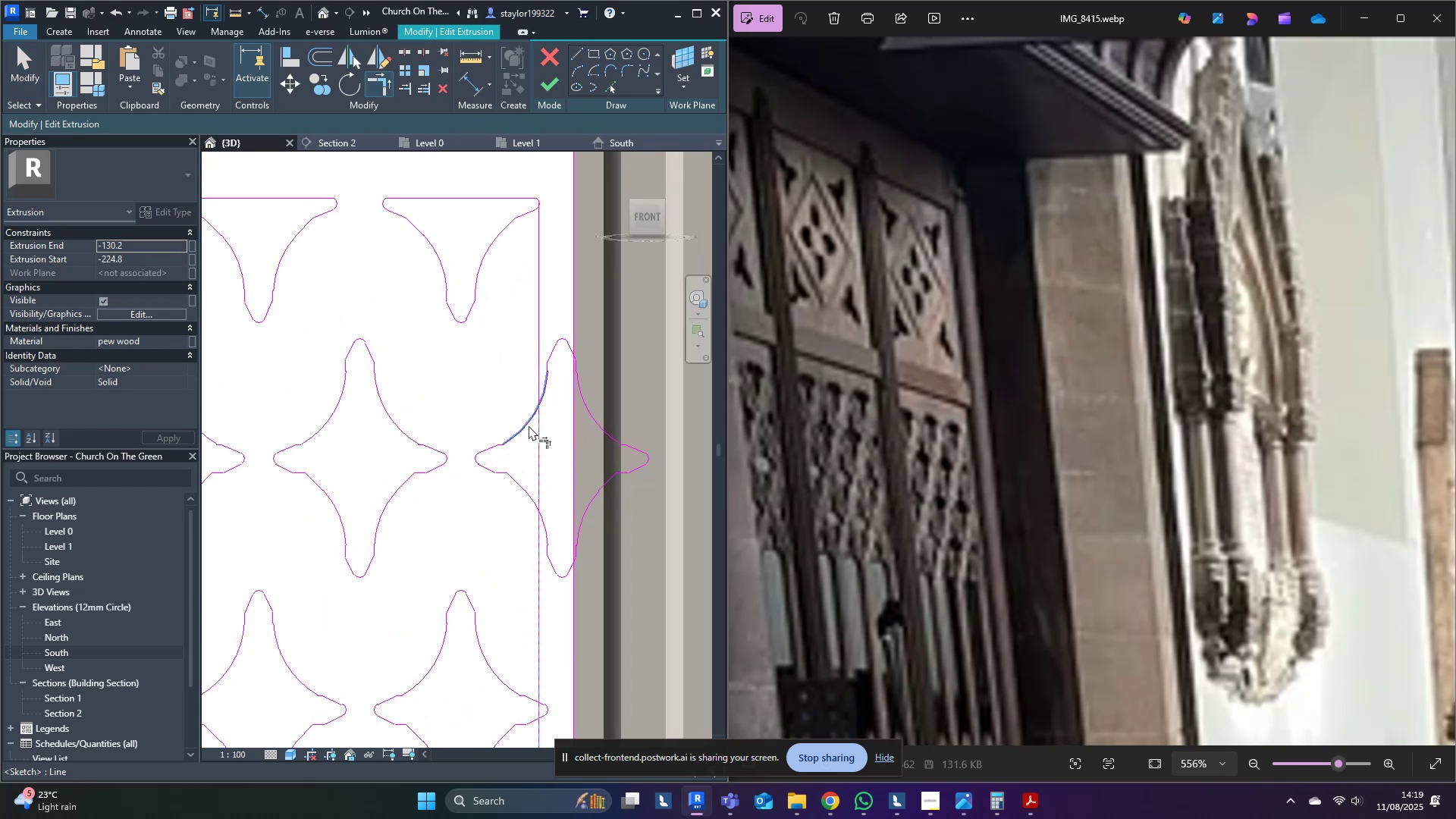 
double_click([529, 423])
 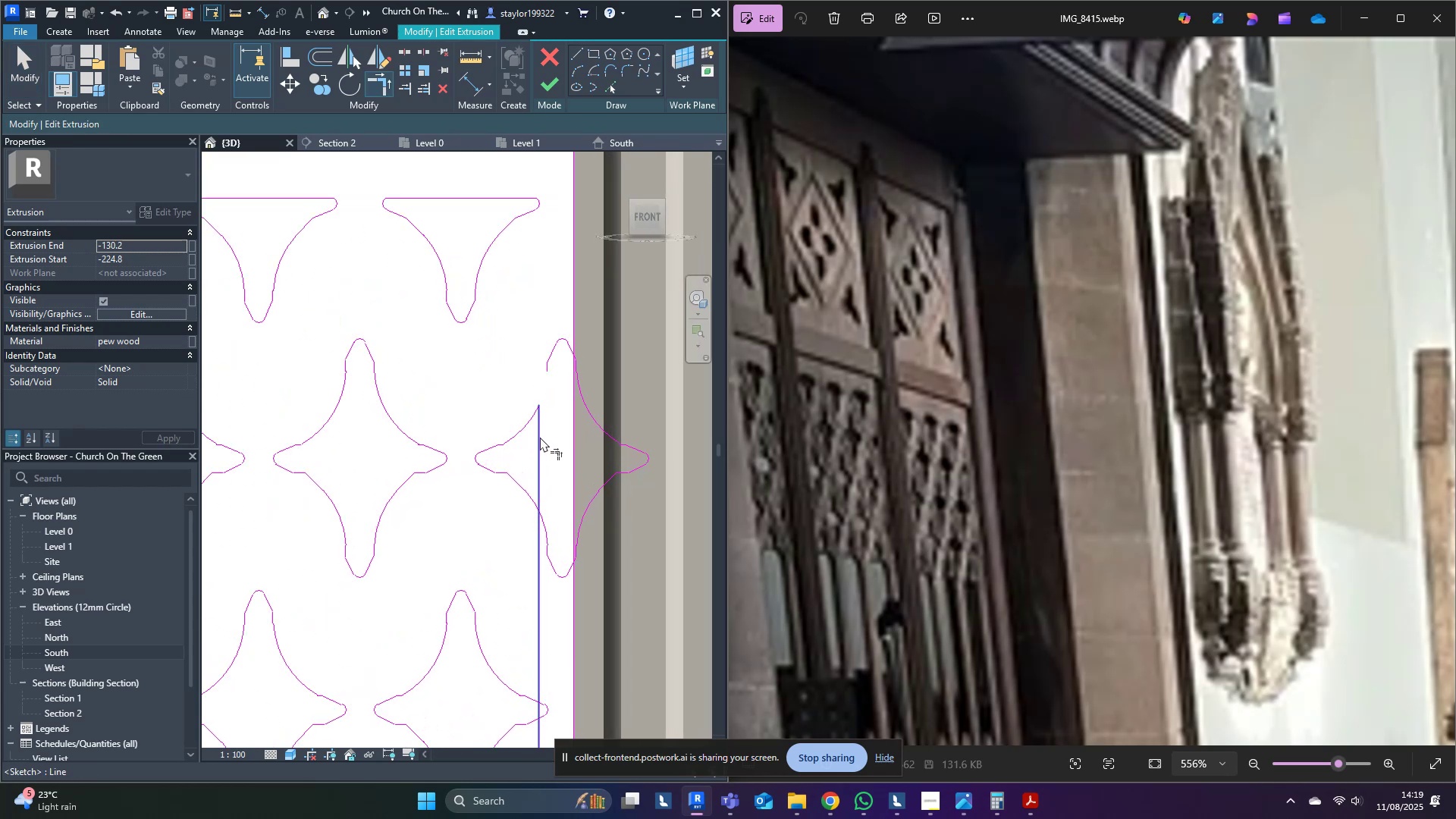 
triple_click([540, 437])
 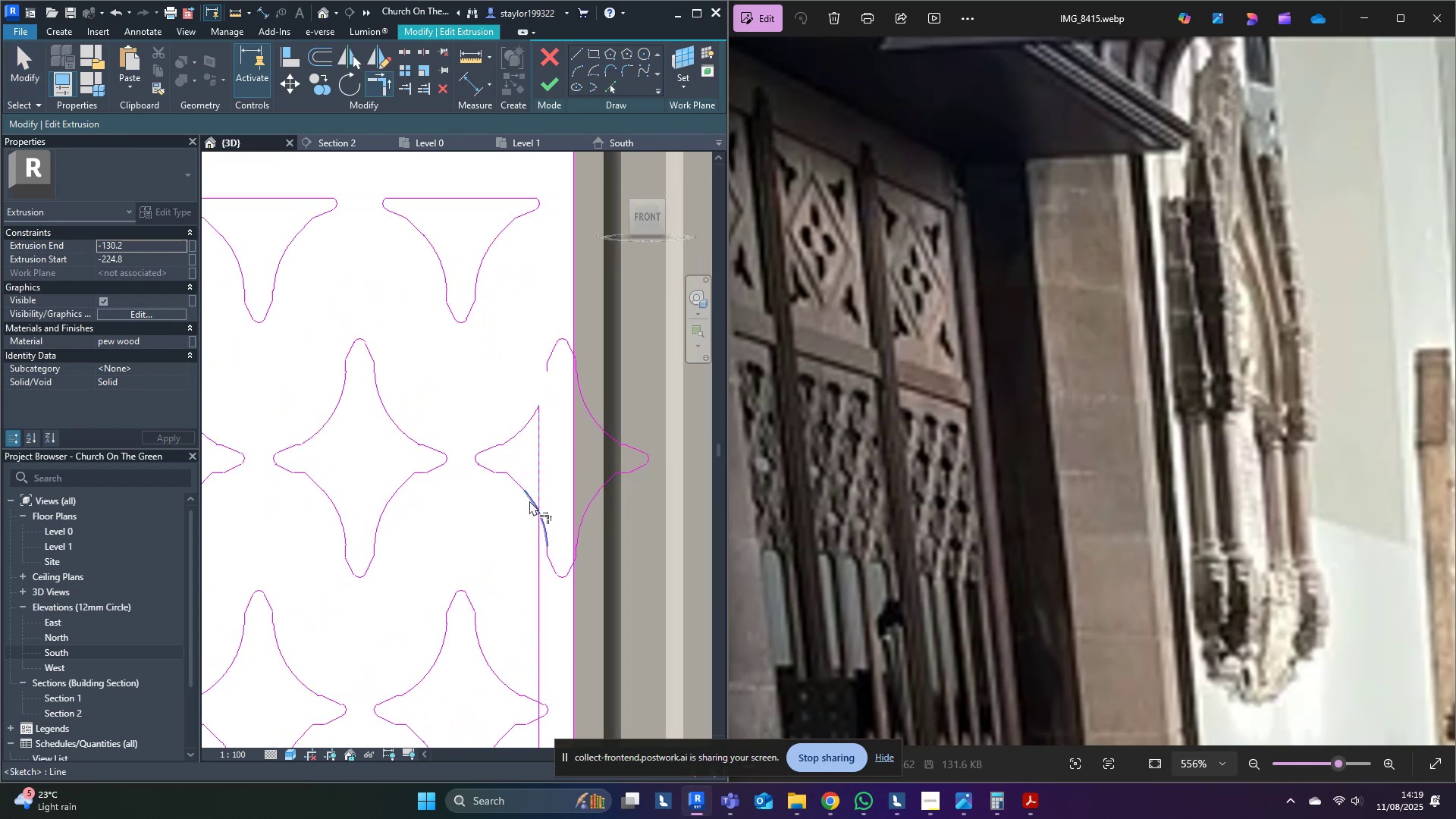 
left_click([529, 500])
 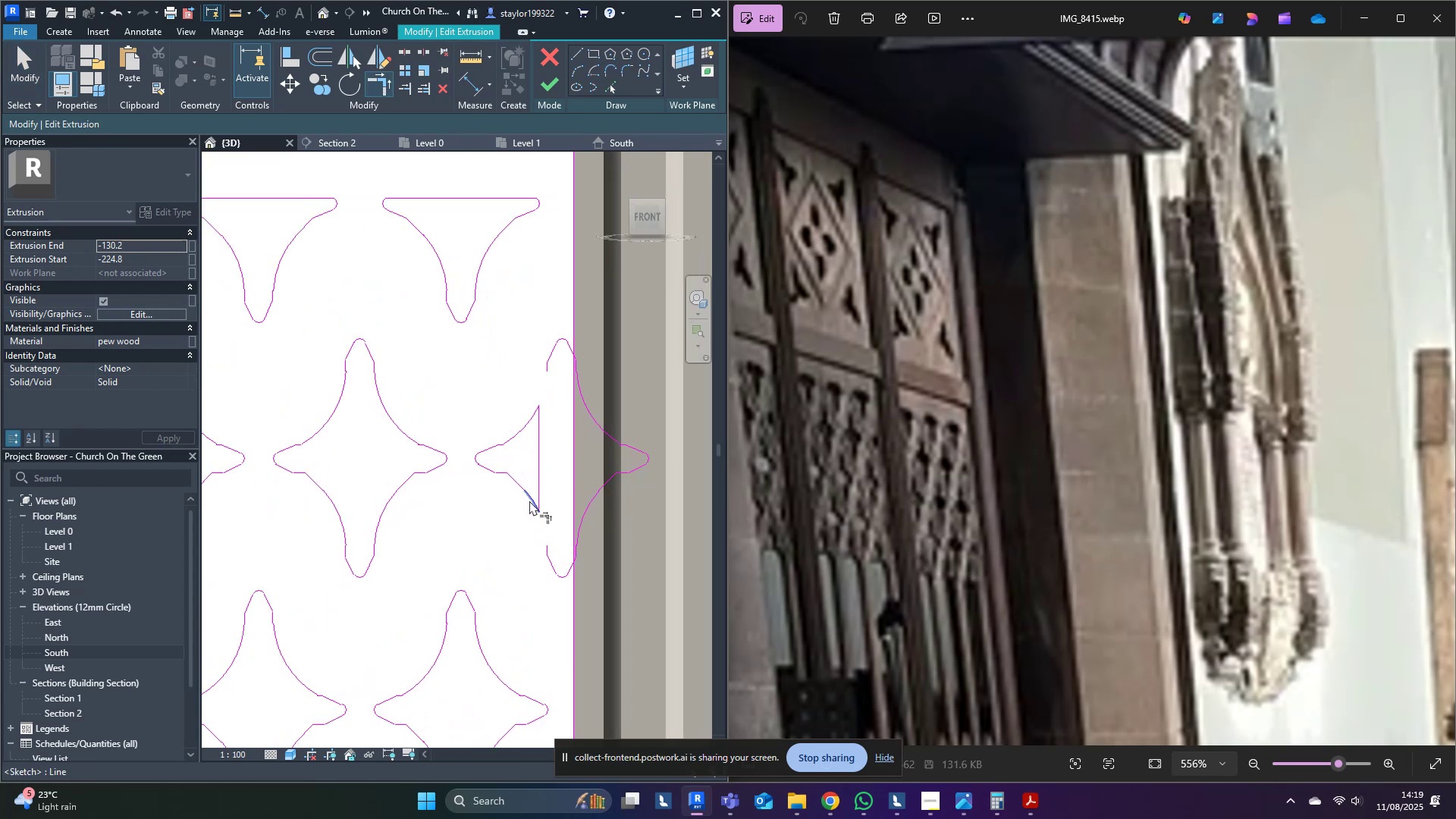 
scroll: coordinate [529, 500], scroll_direction: down, amount: 4.0
 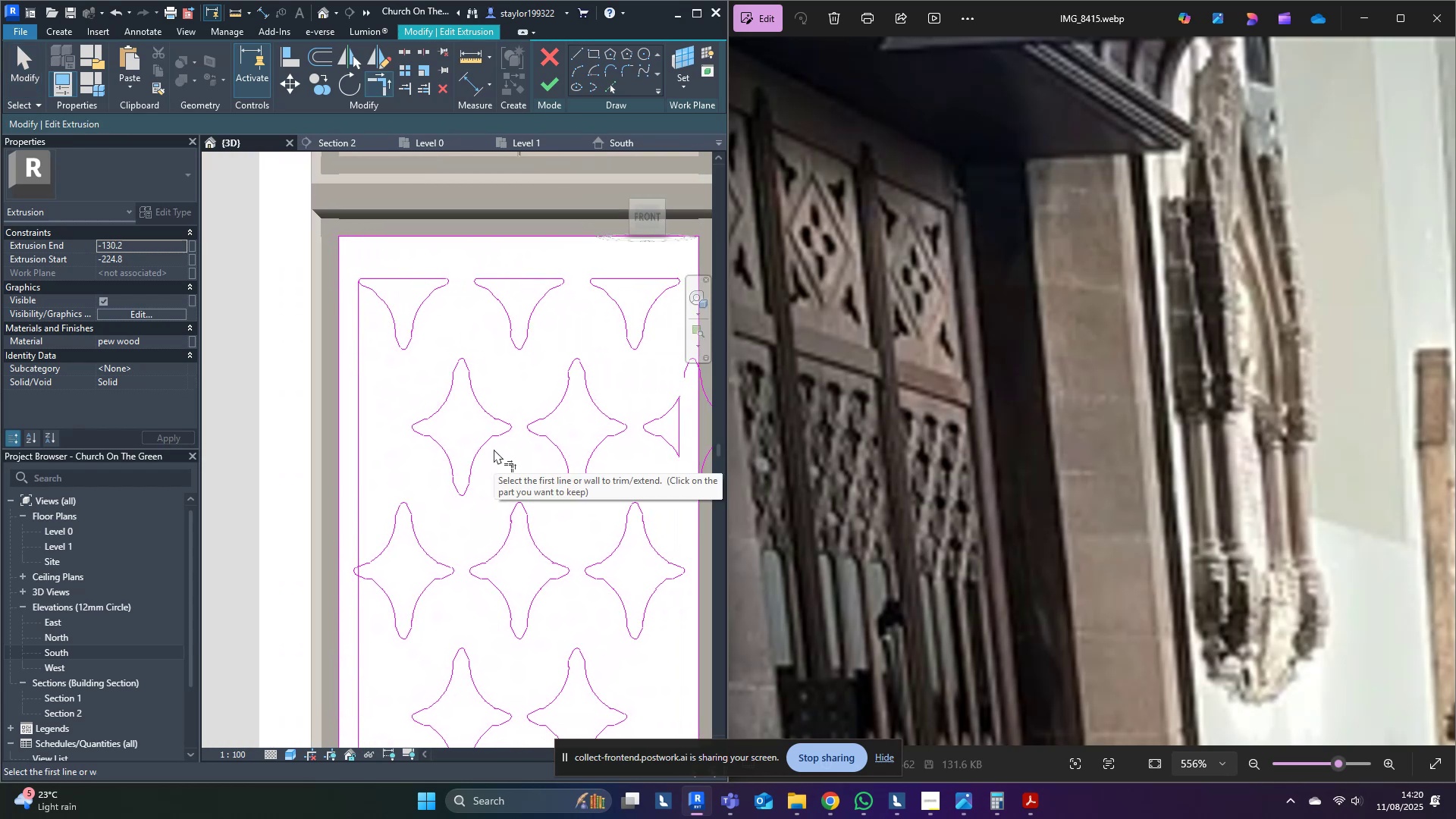 
type(md)
key(Tab)
 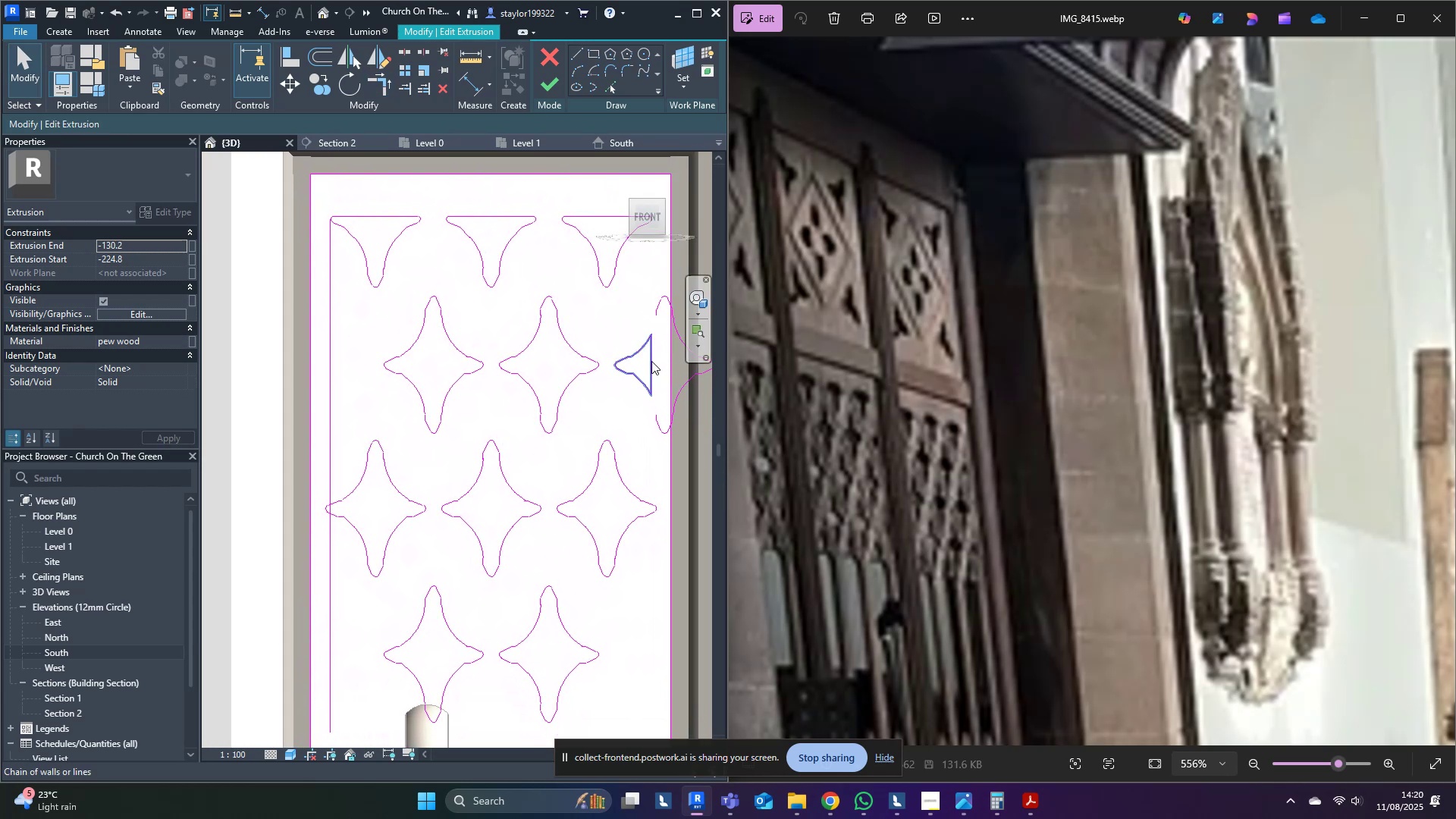 
left_click([651, 361])
 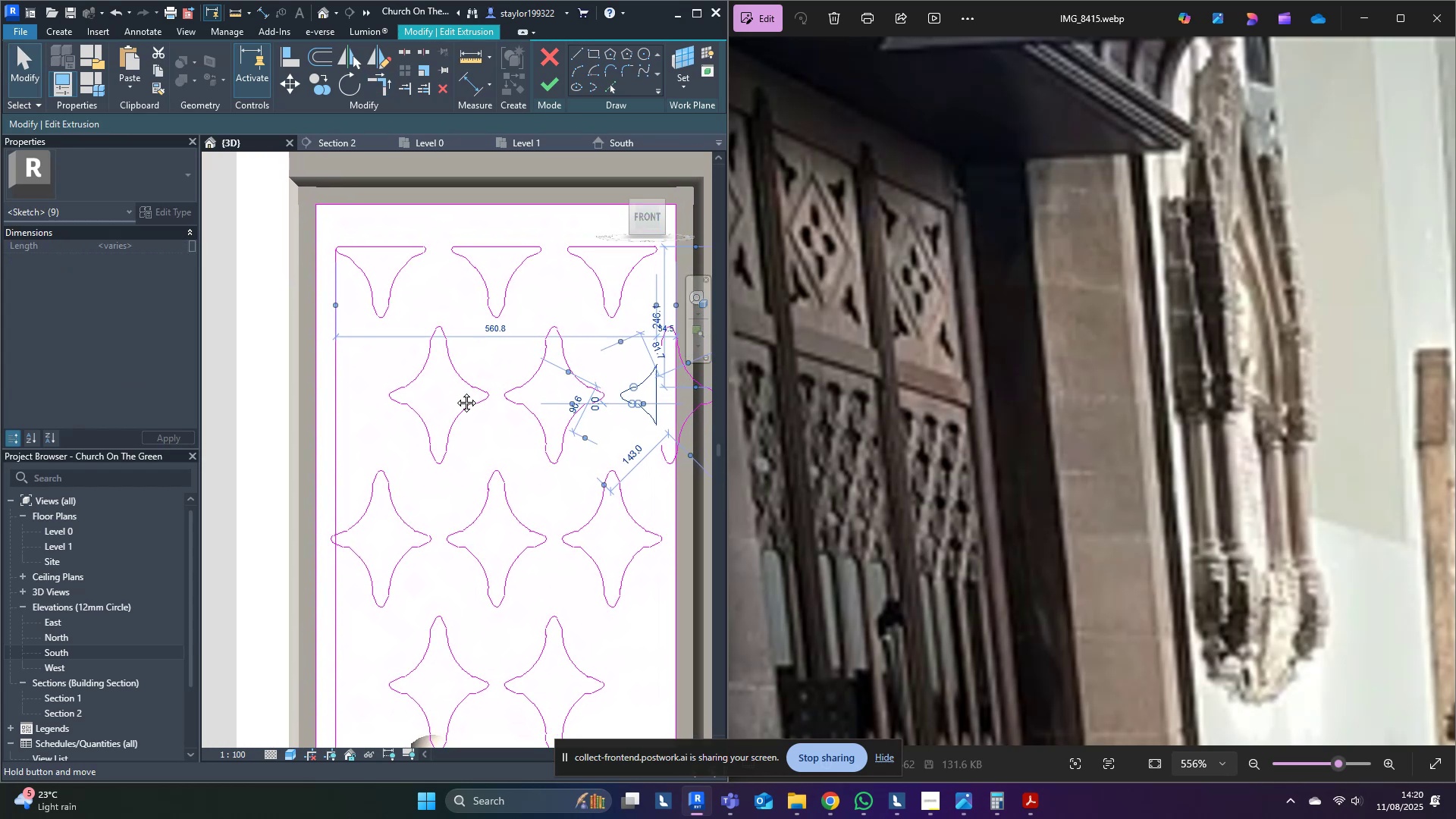 
scroll: coordinate [478, 362], scroll_direction: up, amount: 8.0
 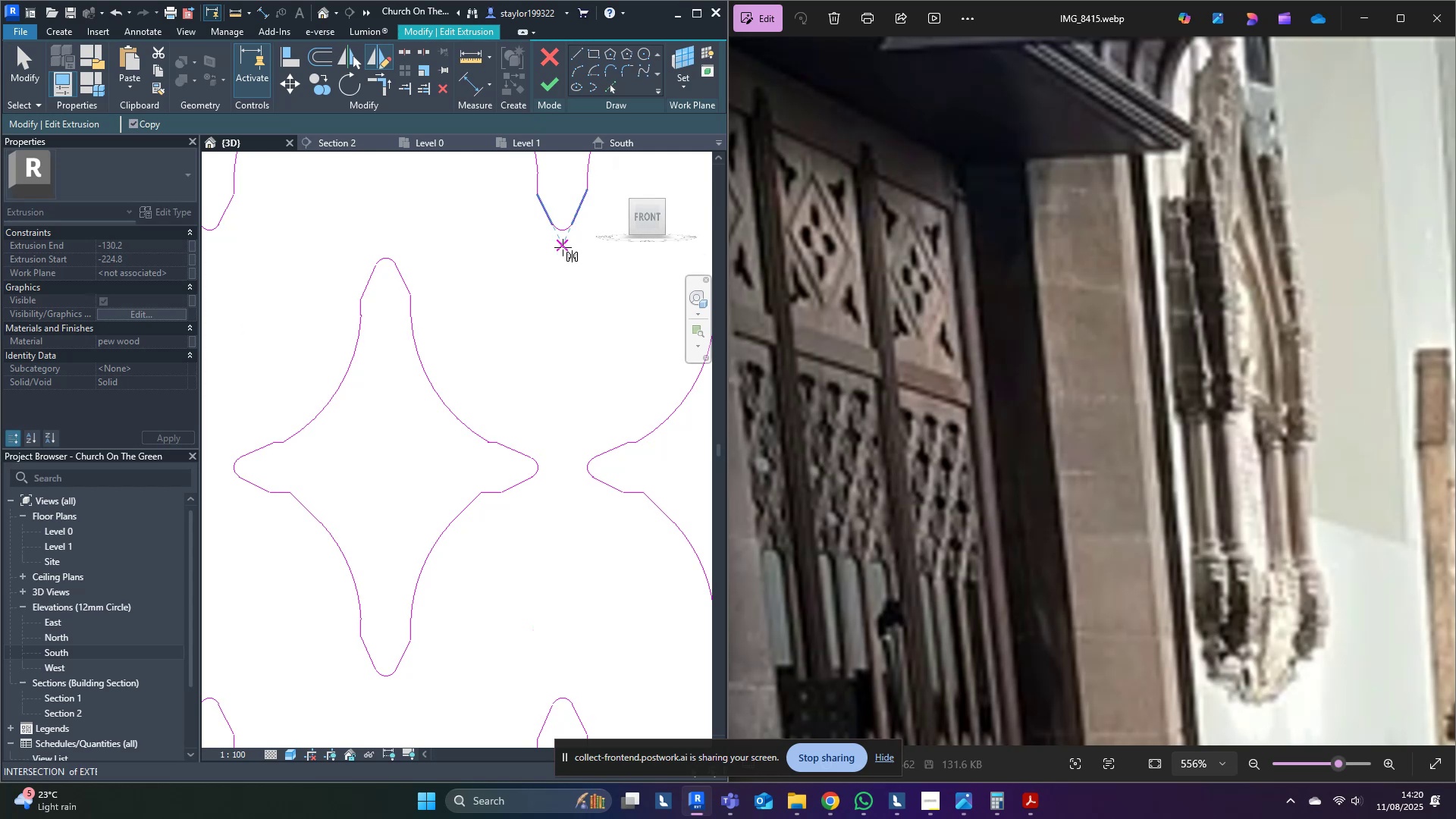 
type(dm)
 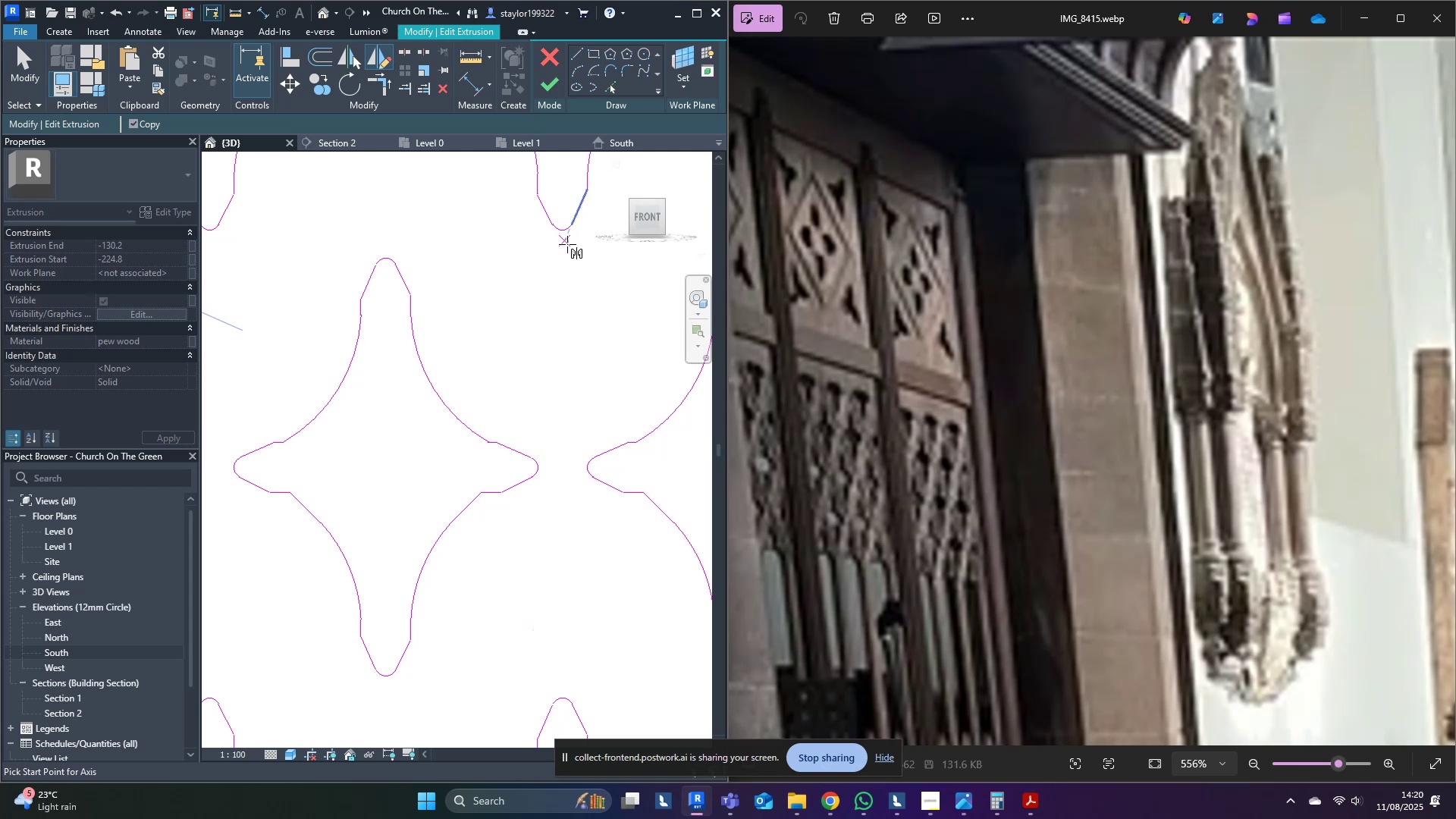 
scroll: coordinate [563, 246], scroll_direction: up, amount: 3.0
 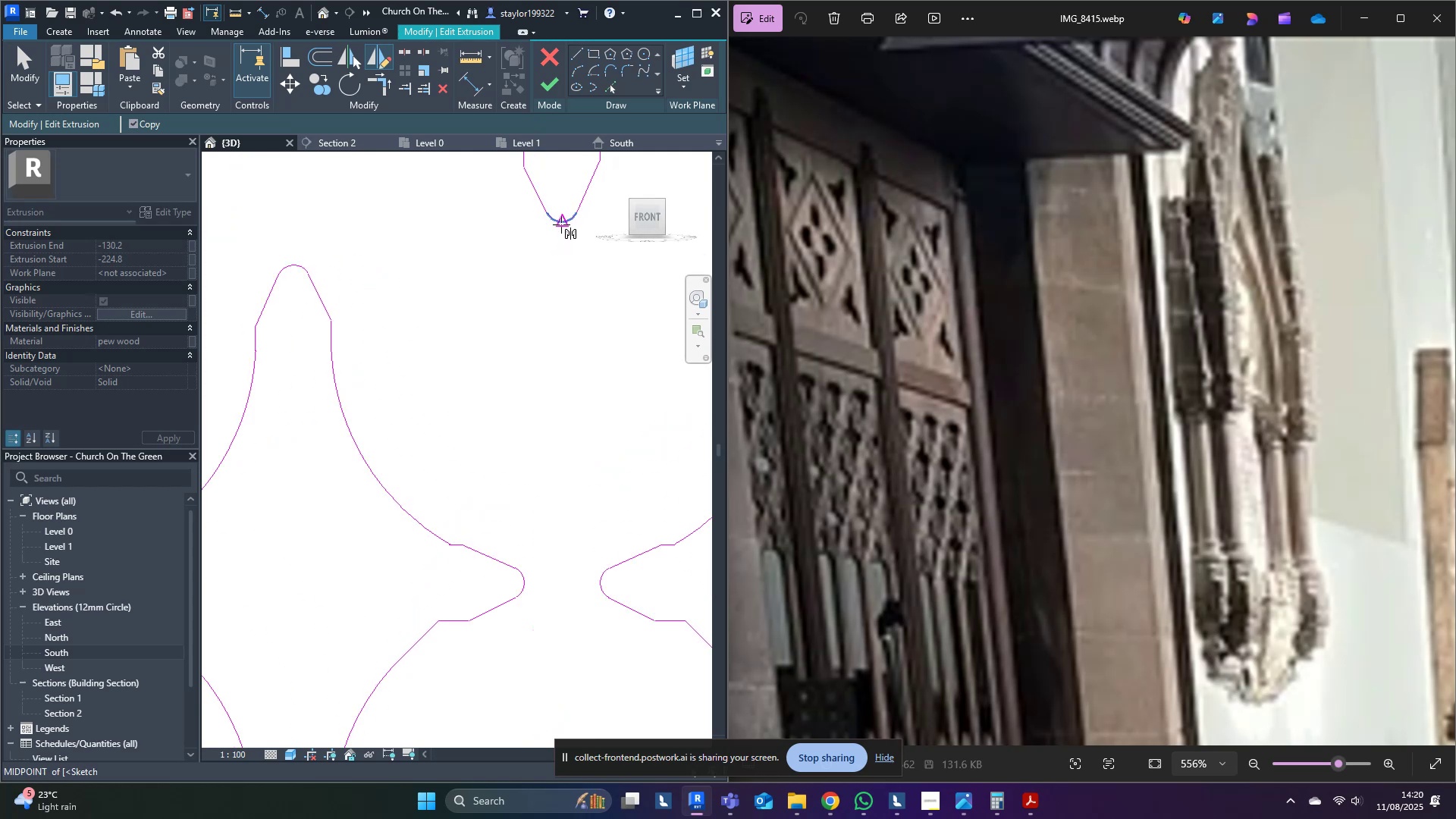 
left_click([561, 224])
 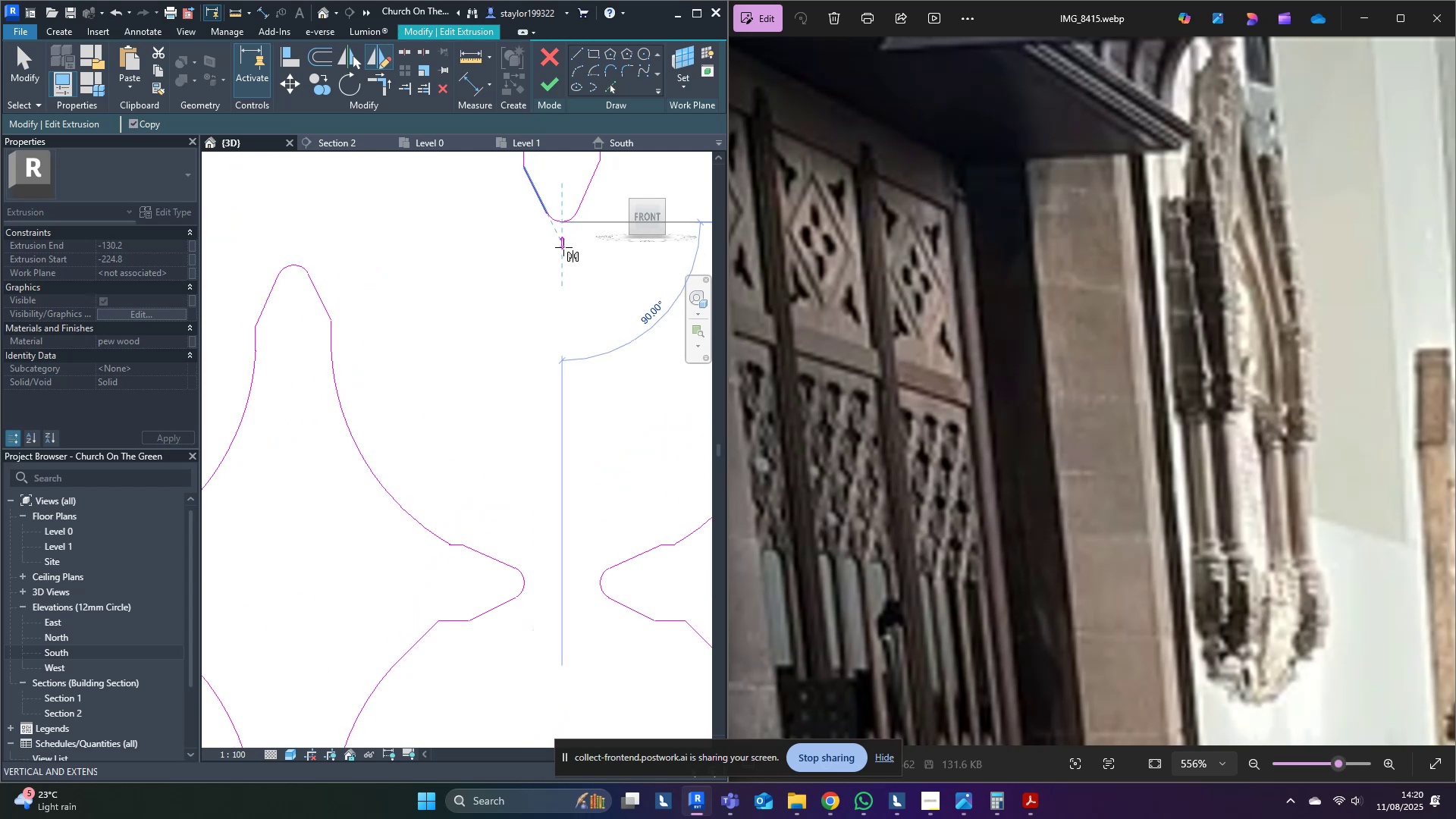 
left_click([563, 247])
 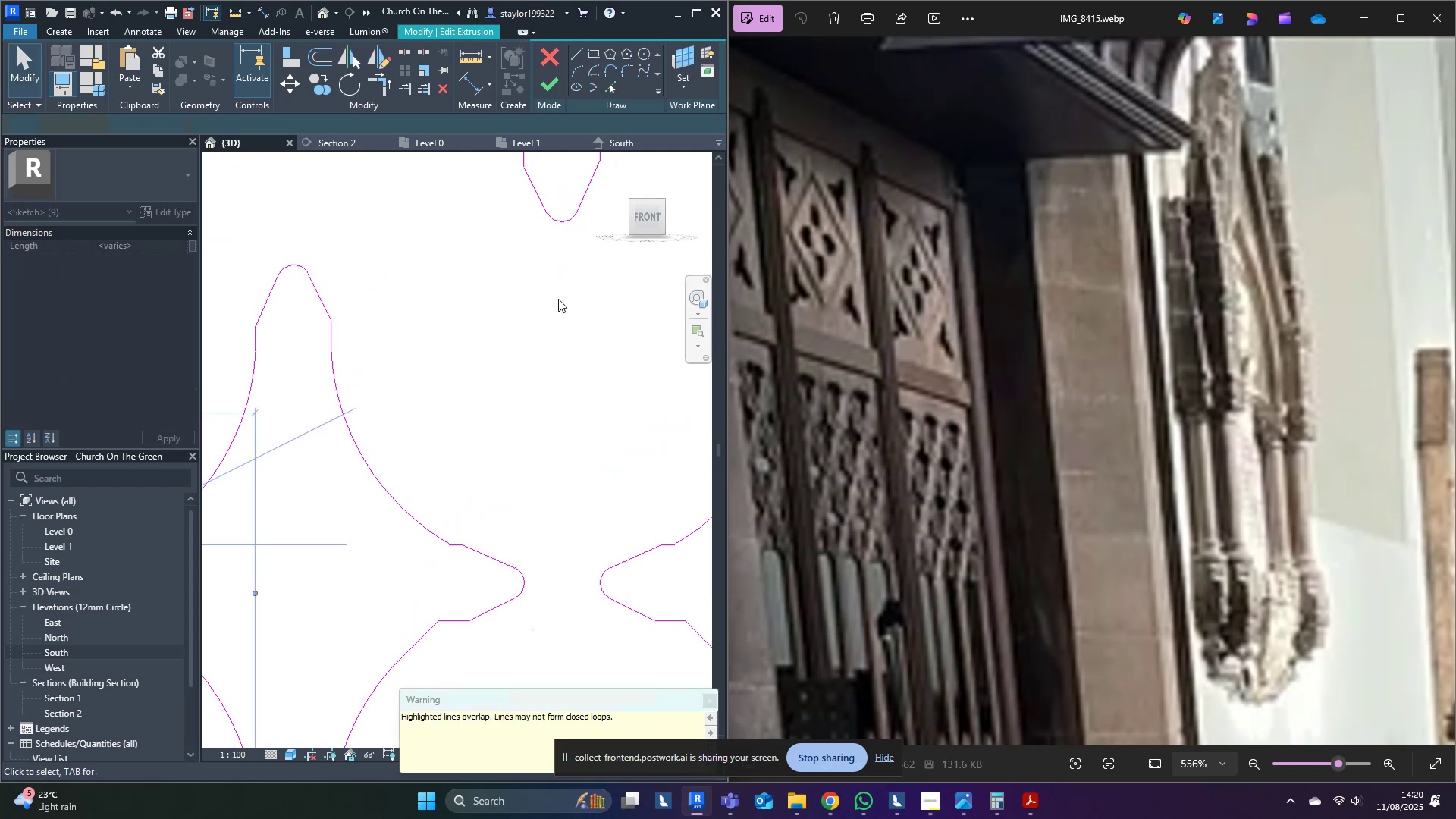 
scroll: coordinate [543, 419], scroll_direction: down, amount: 10.0
 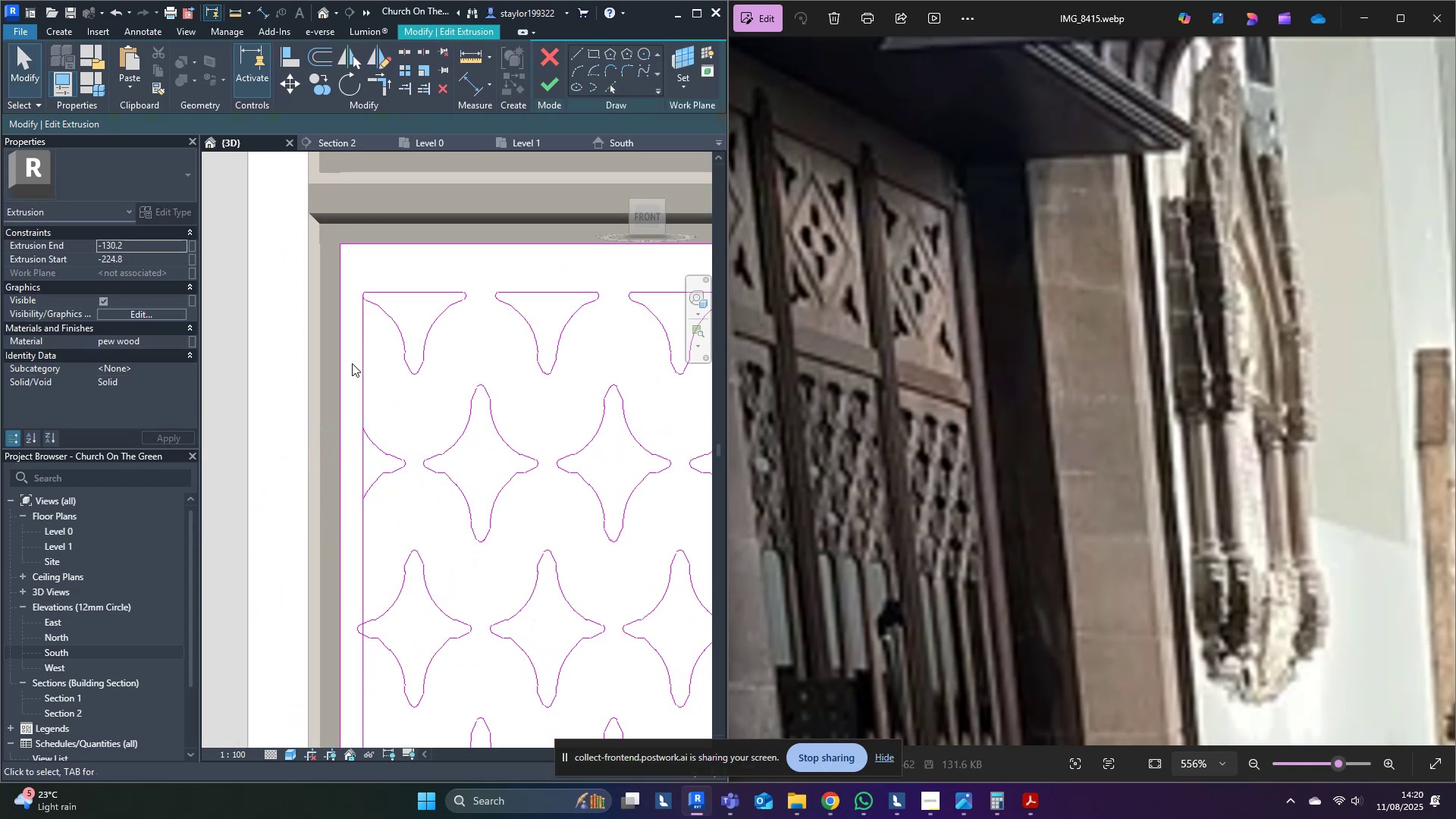 
triple_click([362, 364])
 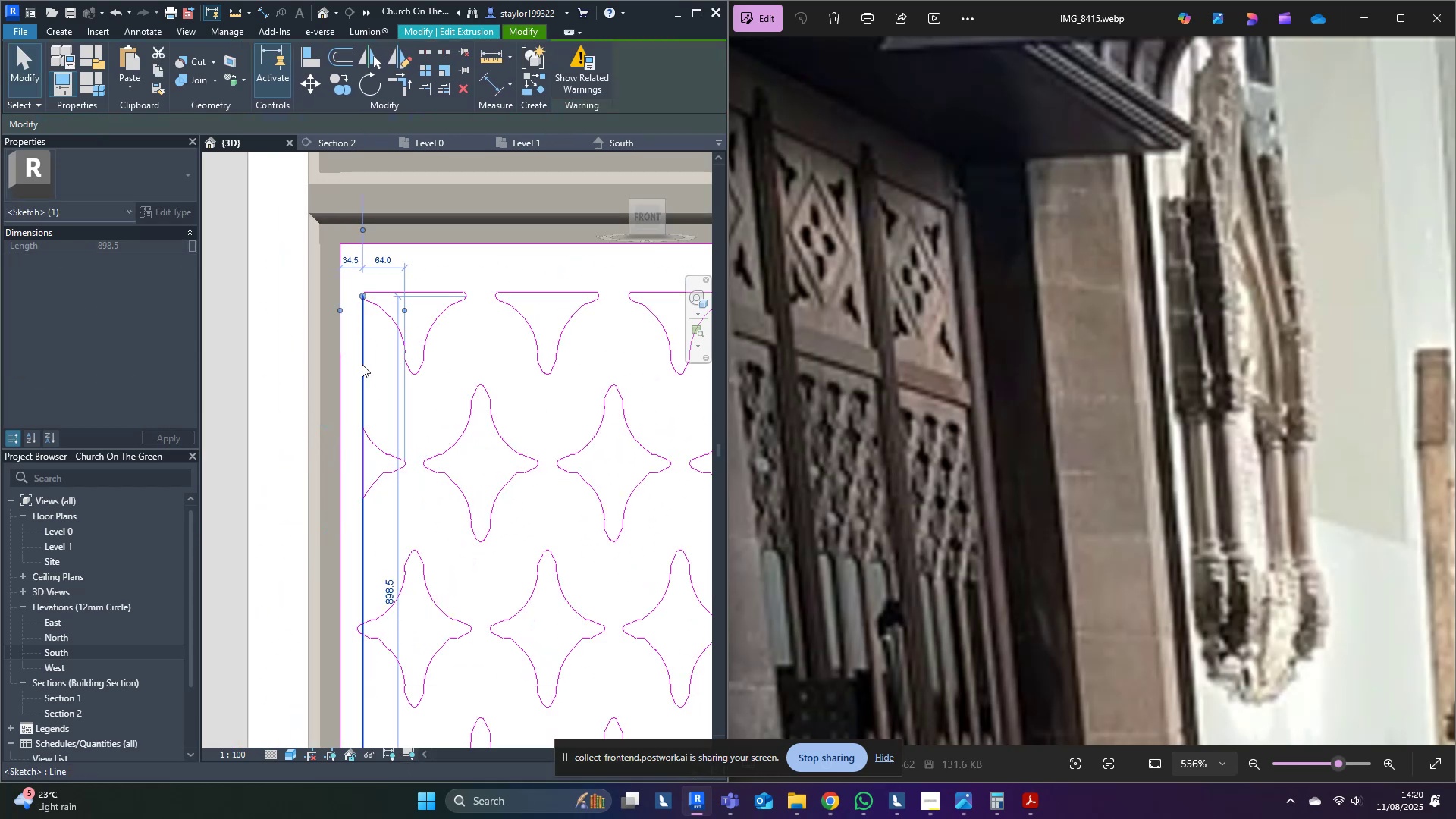 
key(Delete)
 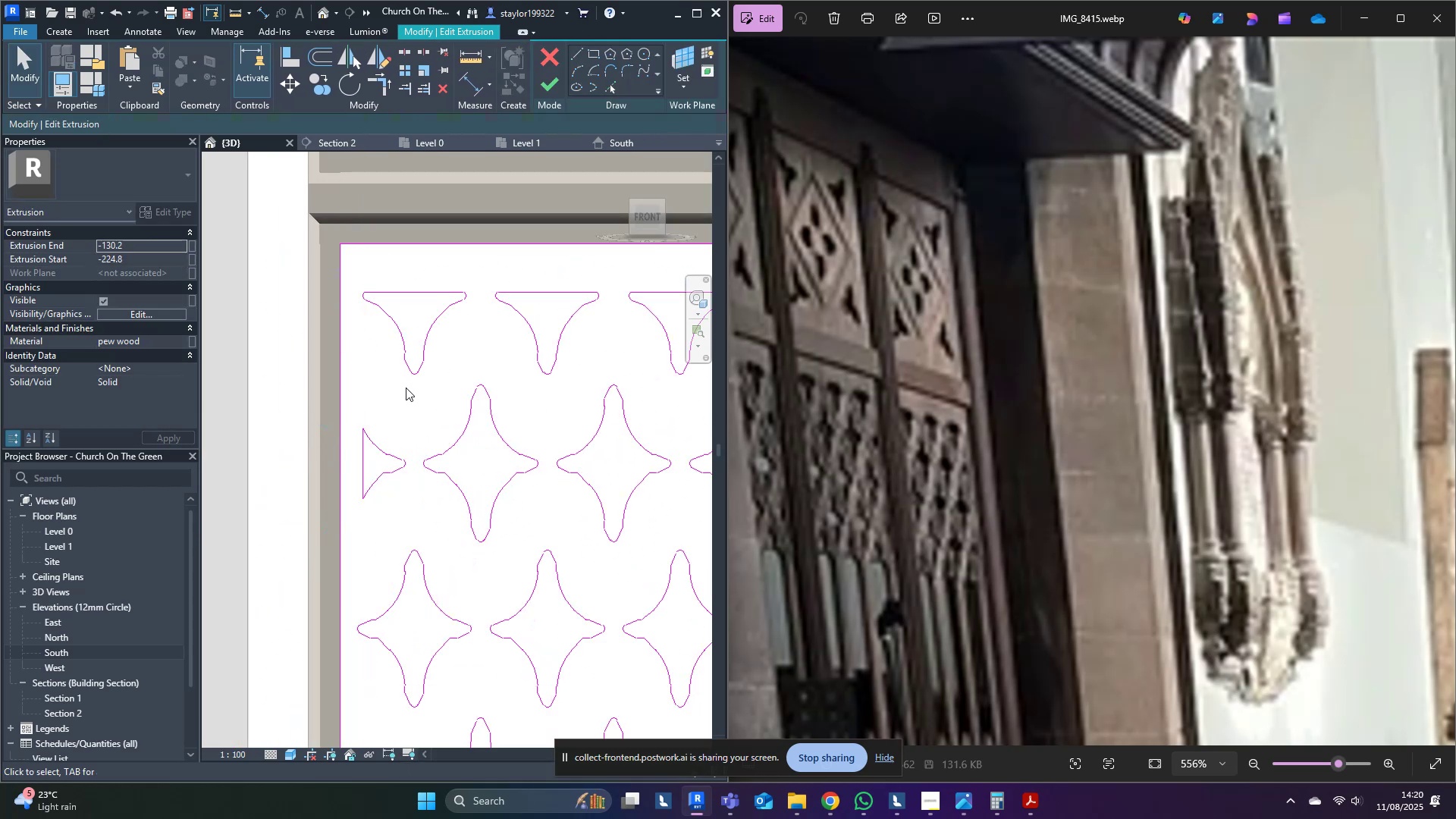 
scroll: coordinate [348, 366], scroll_direction: down, amount: 3.0
 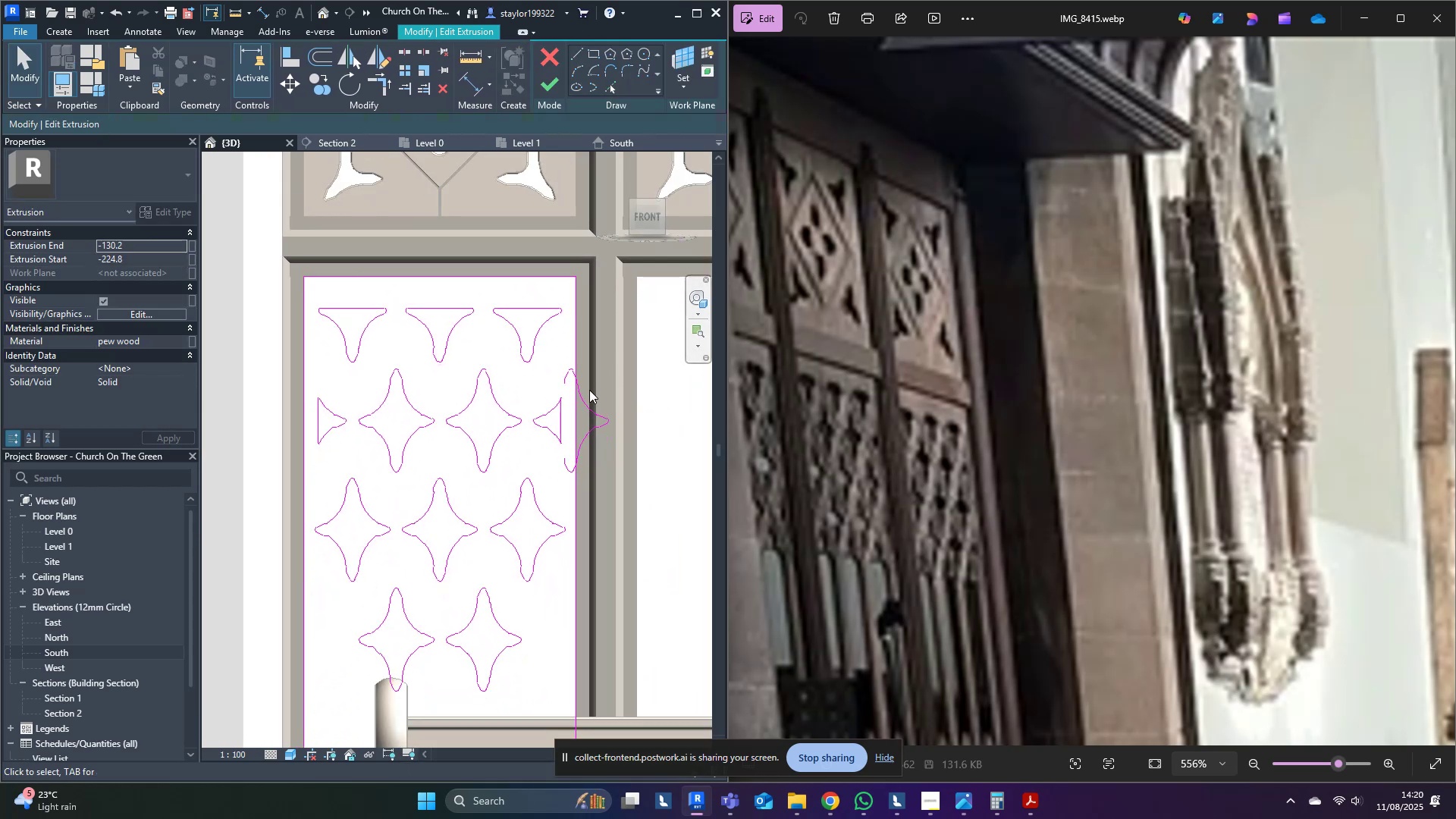 
key(Tab)
 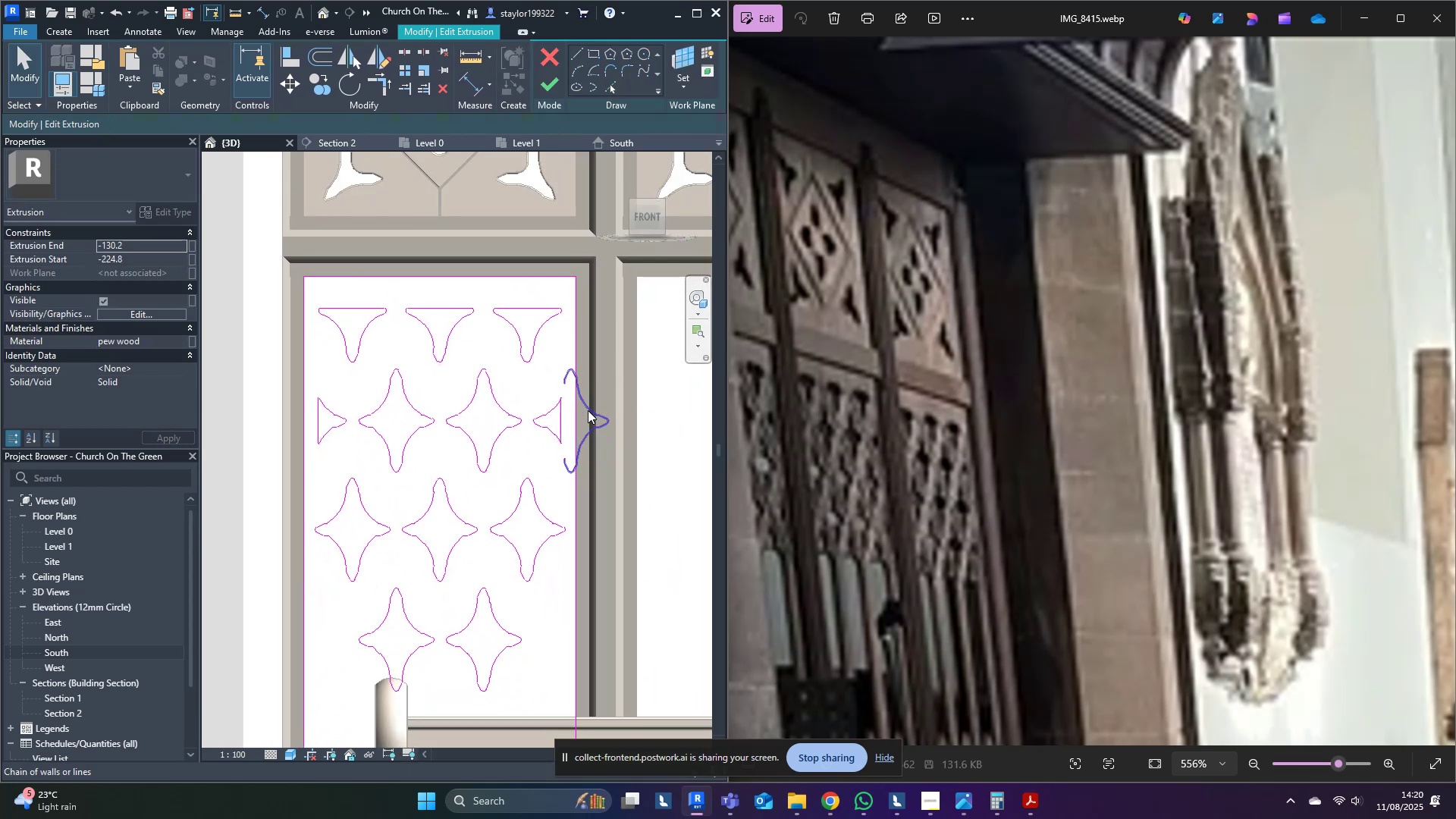 
left_click([588, 410])
 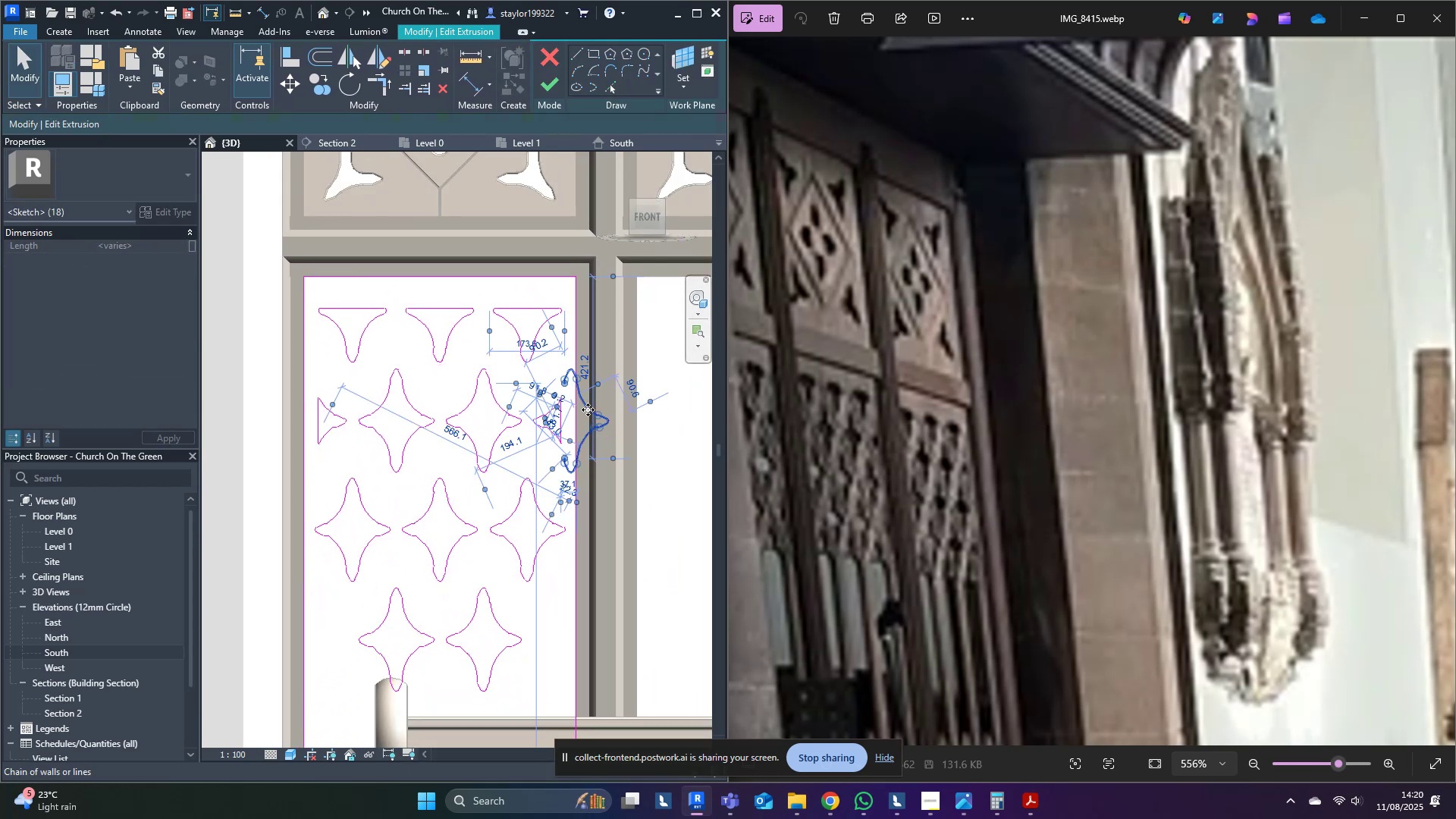 
key(Delete)
 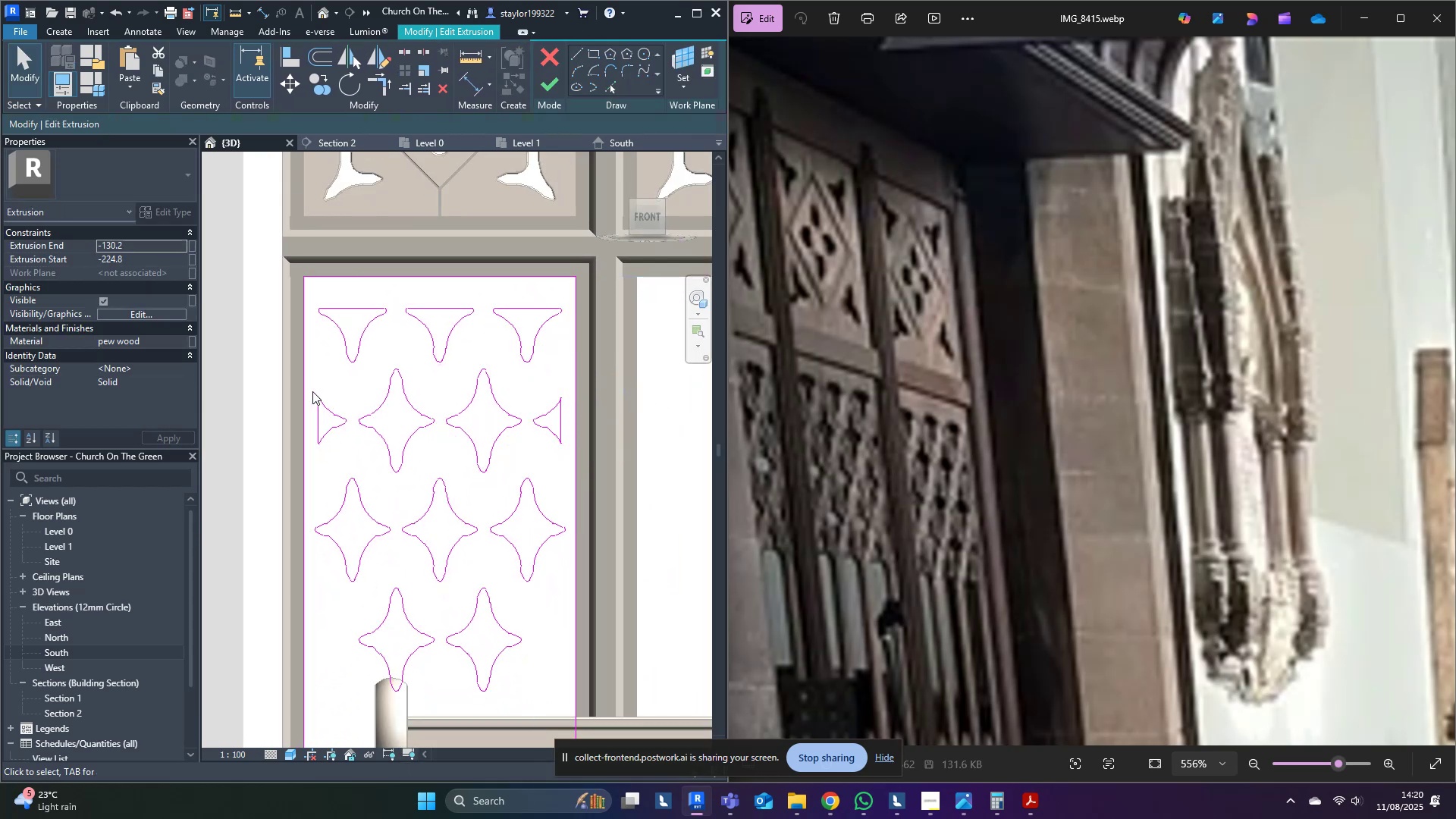 
scroll: coordinate [308, 386], scroll_direction: up, amount: 3.0
 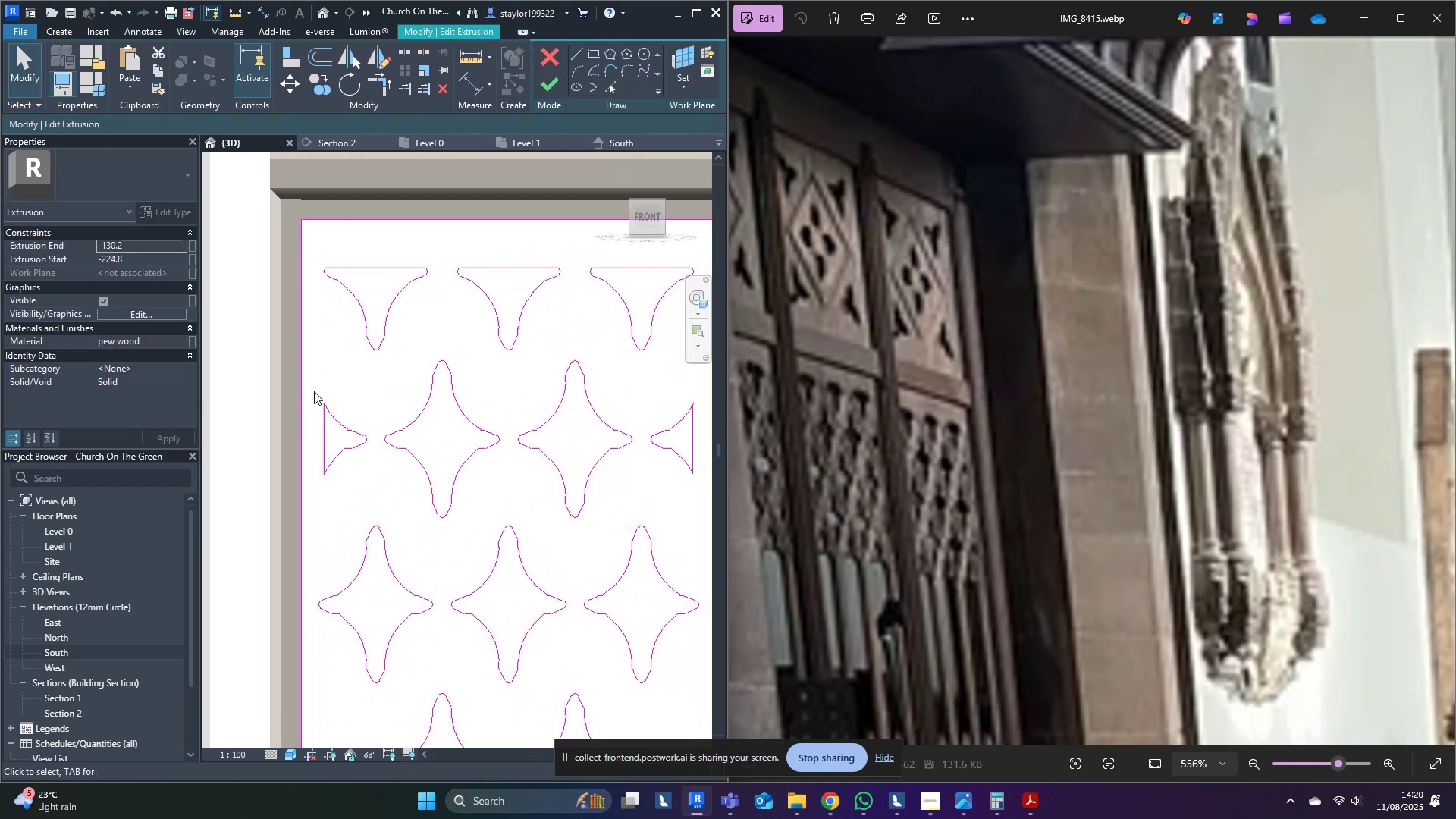 
left_click_drag(start_coordinate=[319, 386], to_coordinate=[375, 490])
 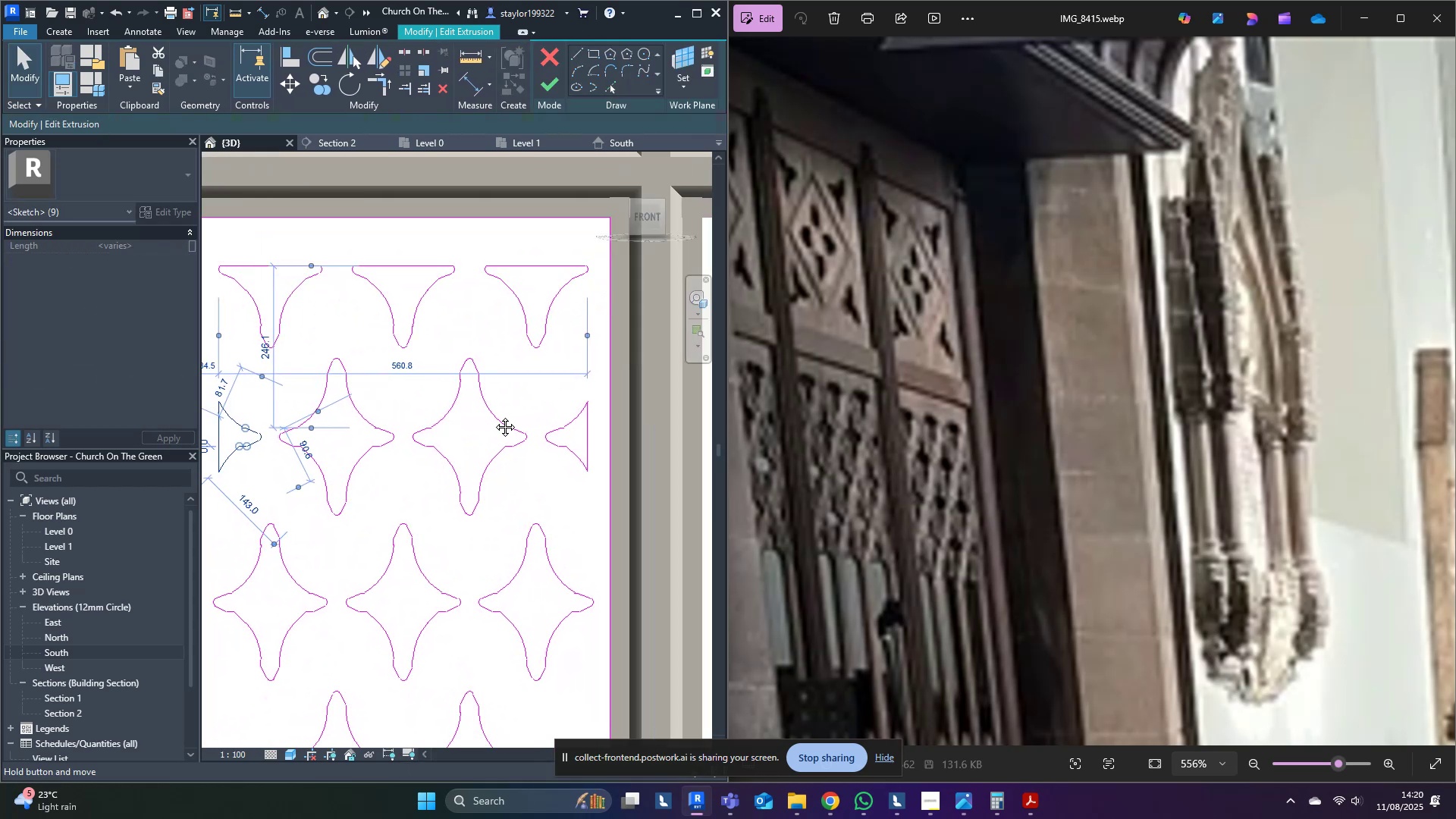 
scroll: coordinate [485, 400], scroll_direction: up, amount: 3.0
 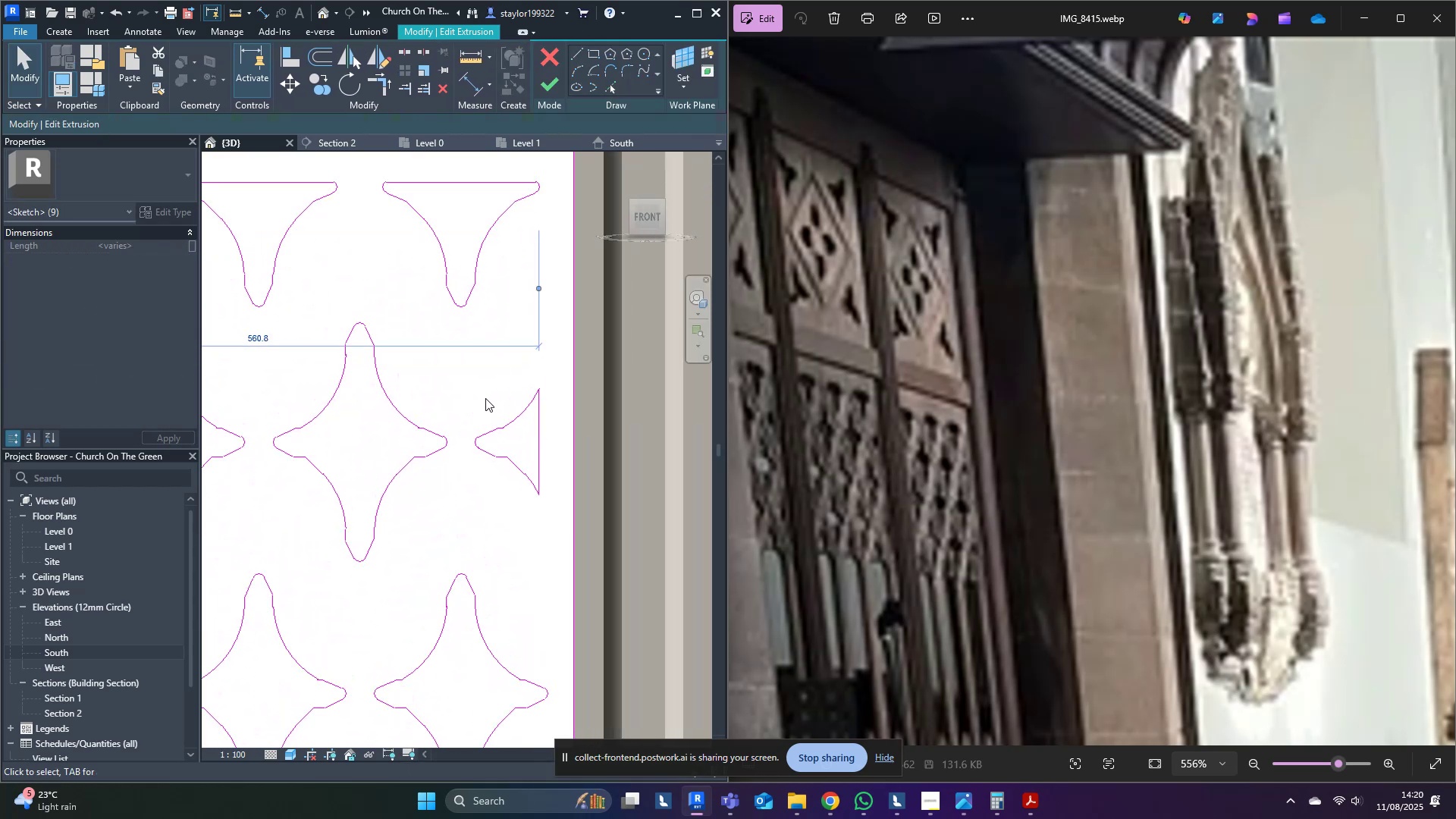 
hold_key(key=ControlLeft, duration=1.11)
left_click_drag(start_coordinate=[462, 371], to_coordinate=[562, 549])
 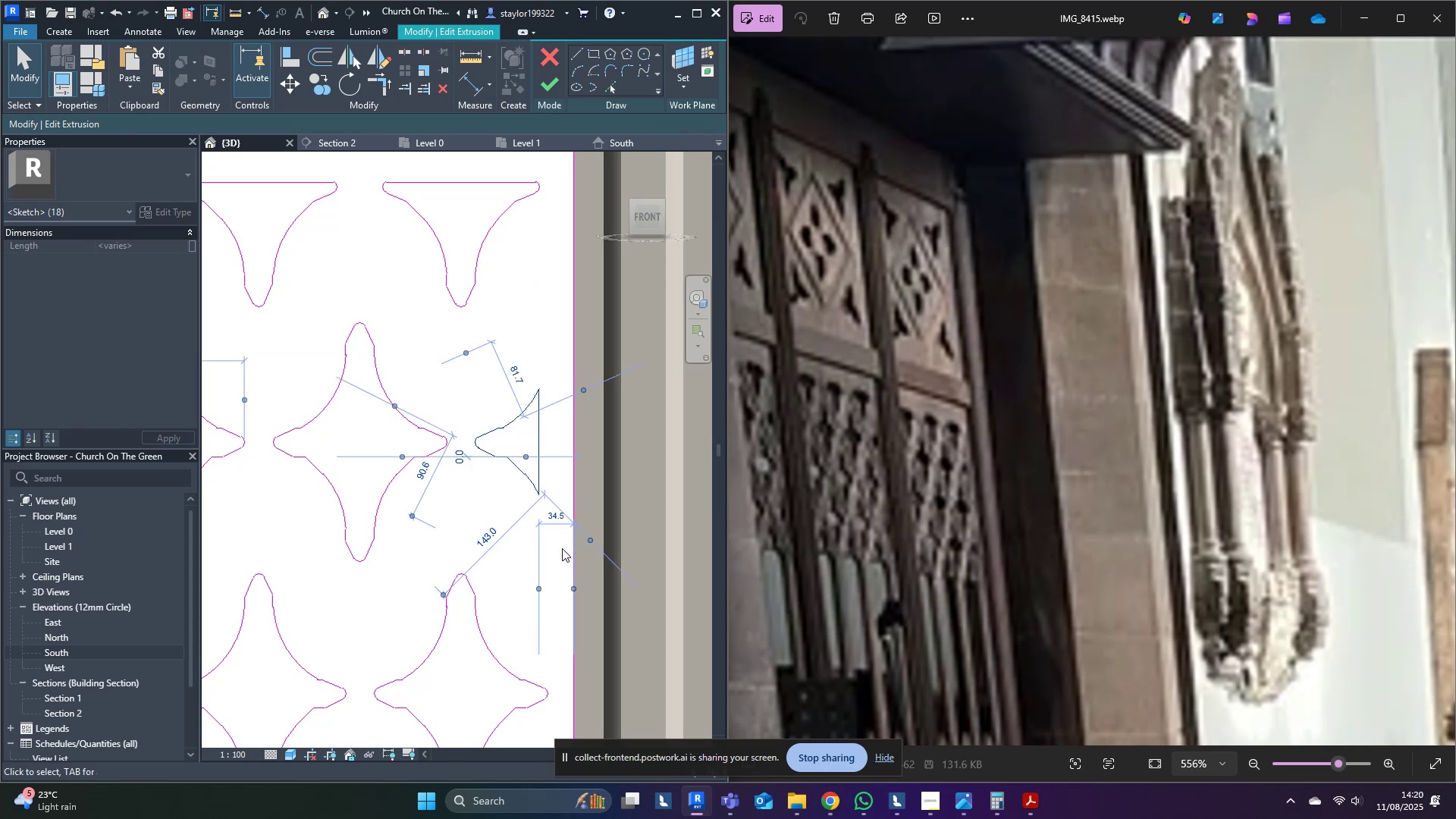 
scroll: coordinate [562, 545], scroll_direction: down, amount: 5.0
 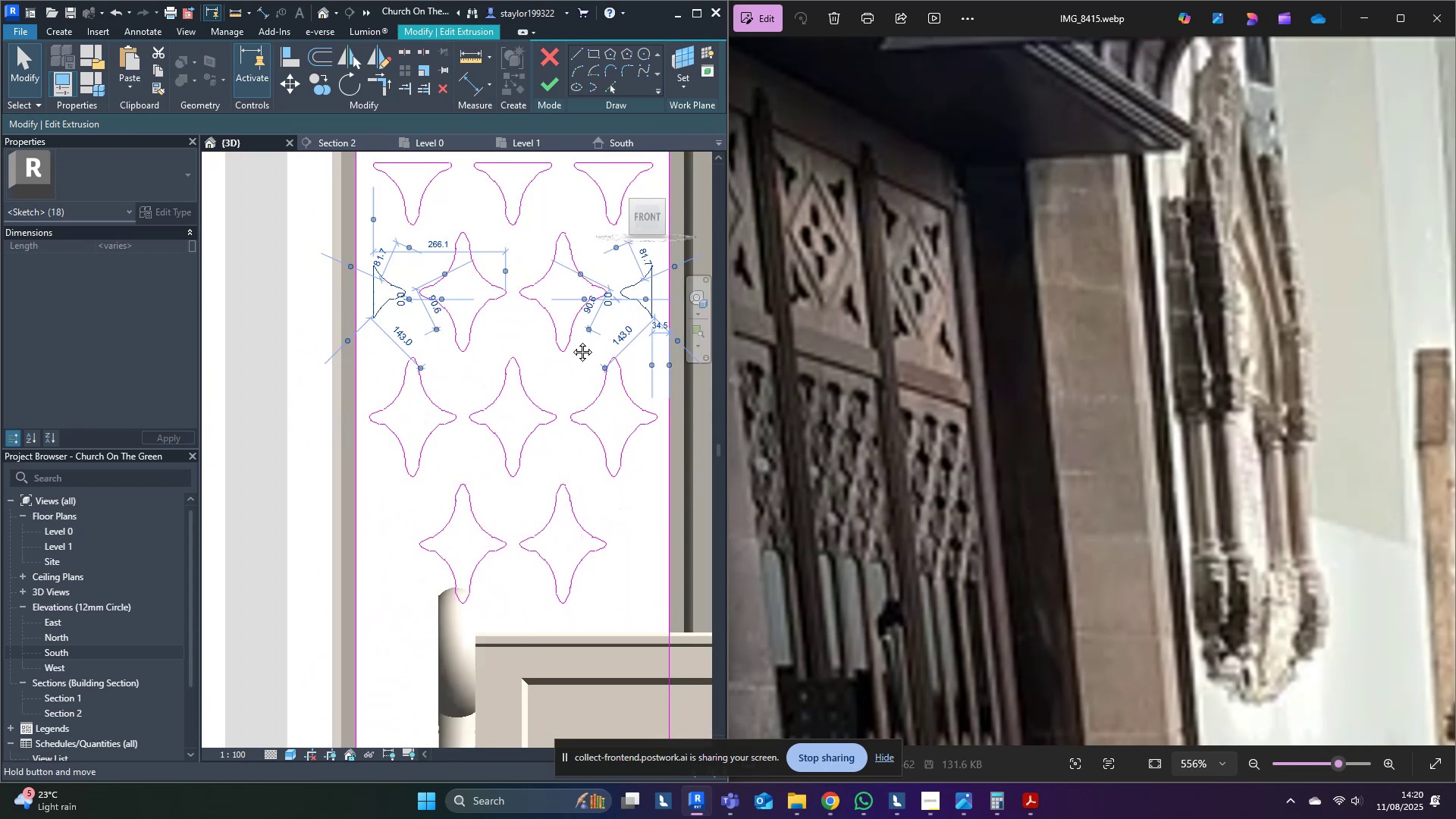 
type(dm)
 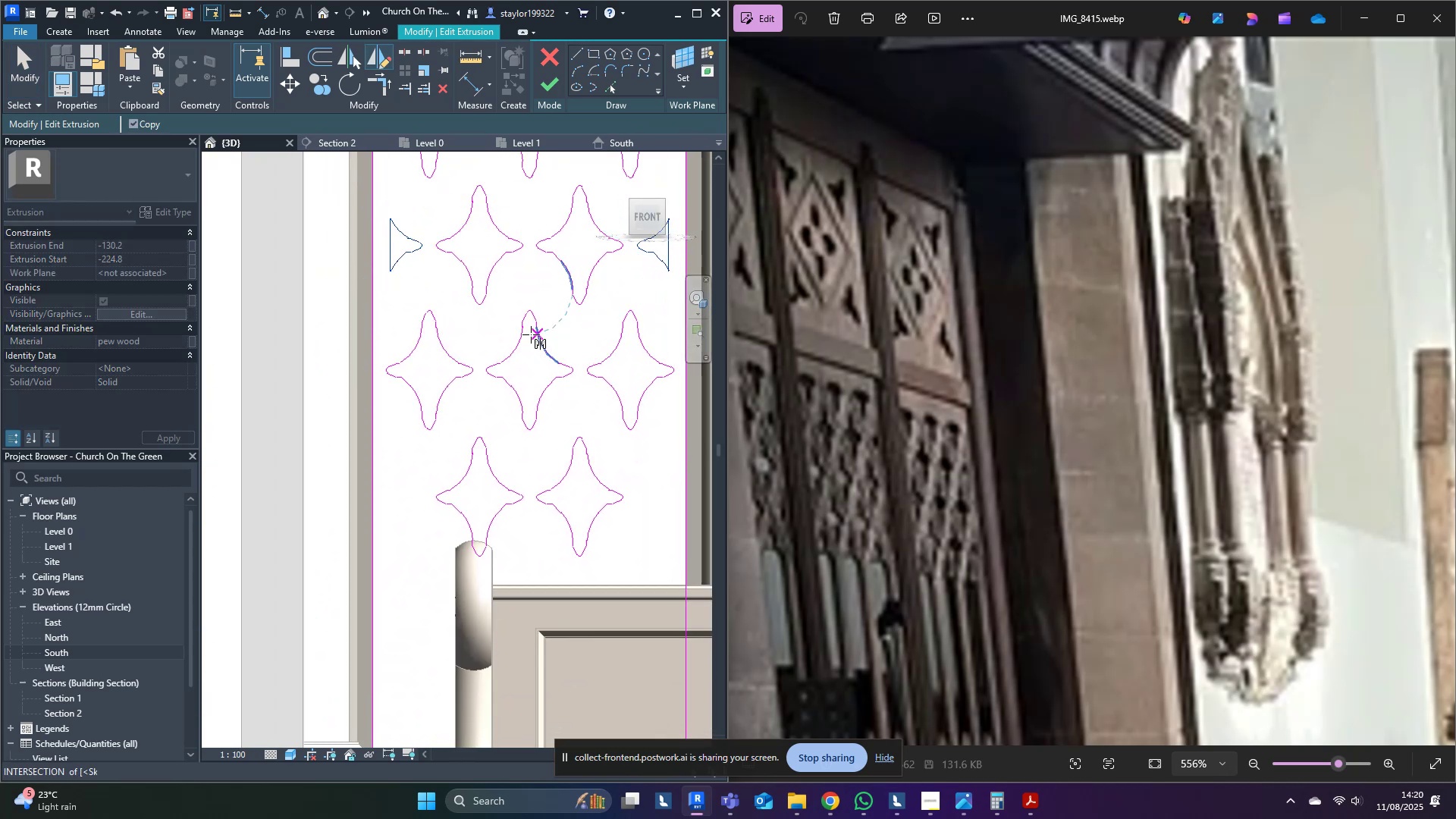 
scroll: coordinate [433, 226], scroll_direction: up, amount: 10.0
 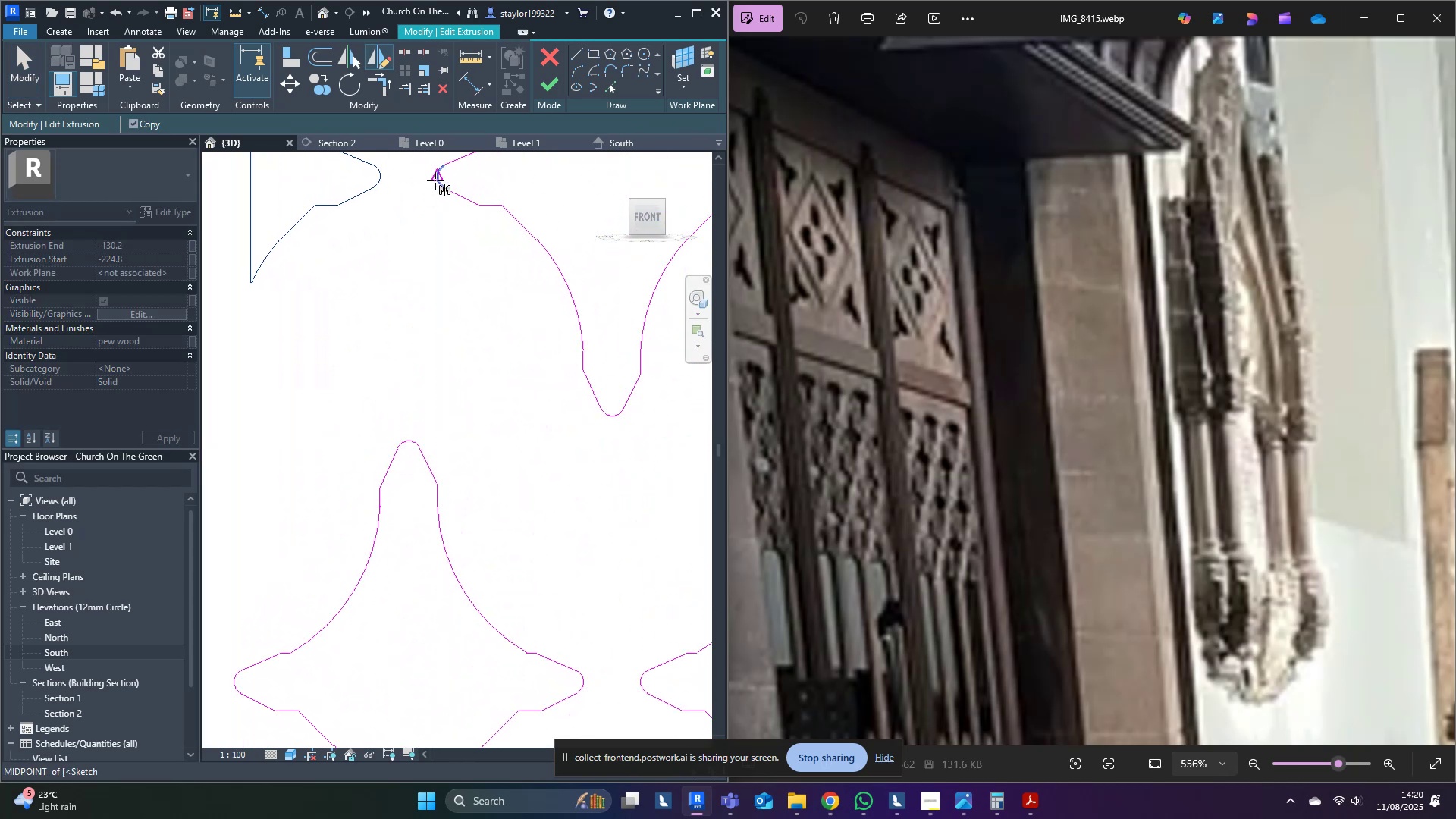 
left_click([435, 180])
 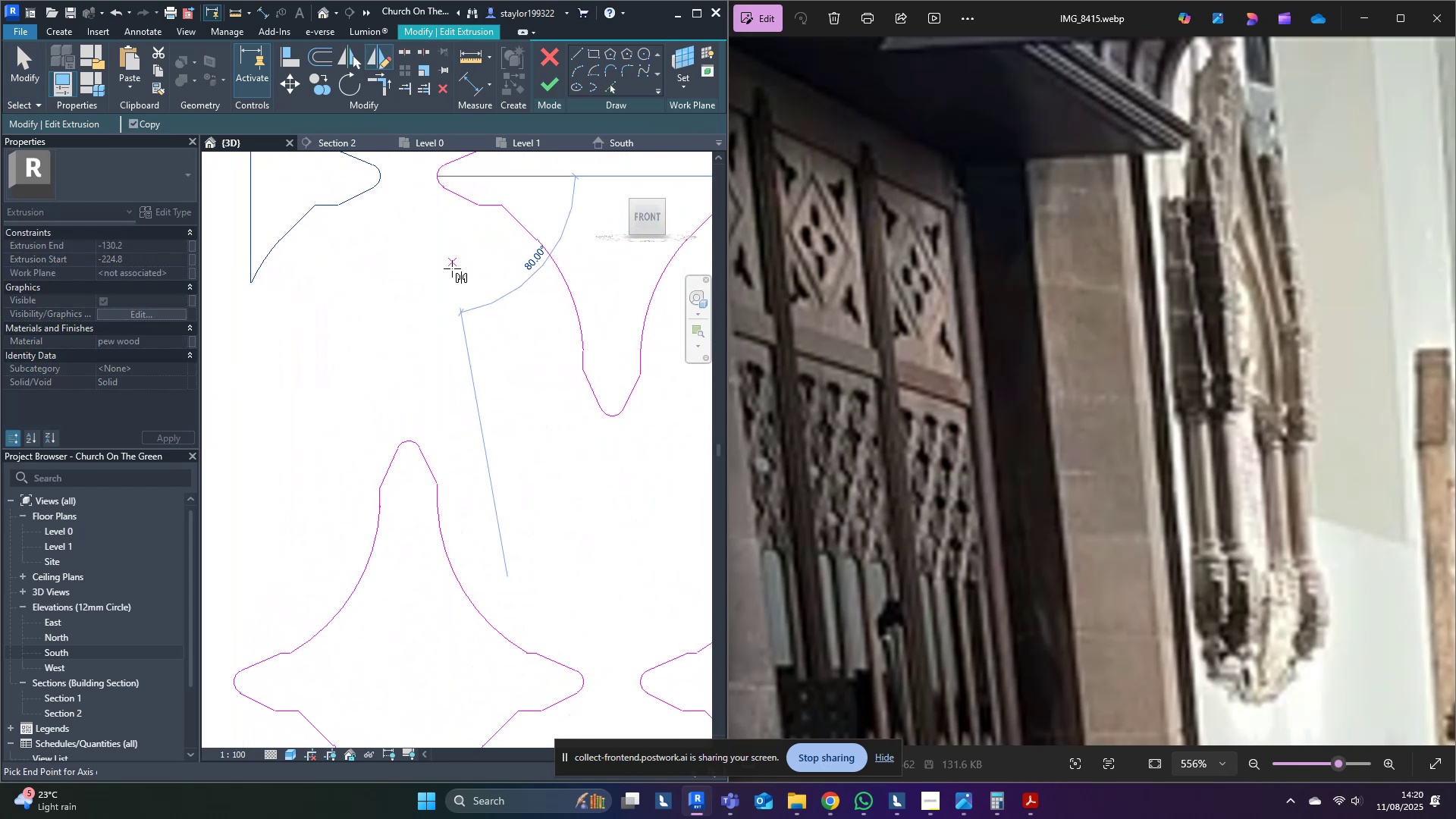 
scroll: coordinate [477, 470], scroll_direction: down, amount: 4.0
 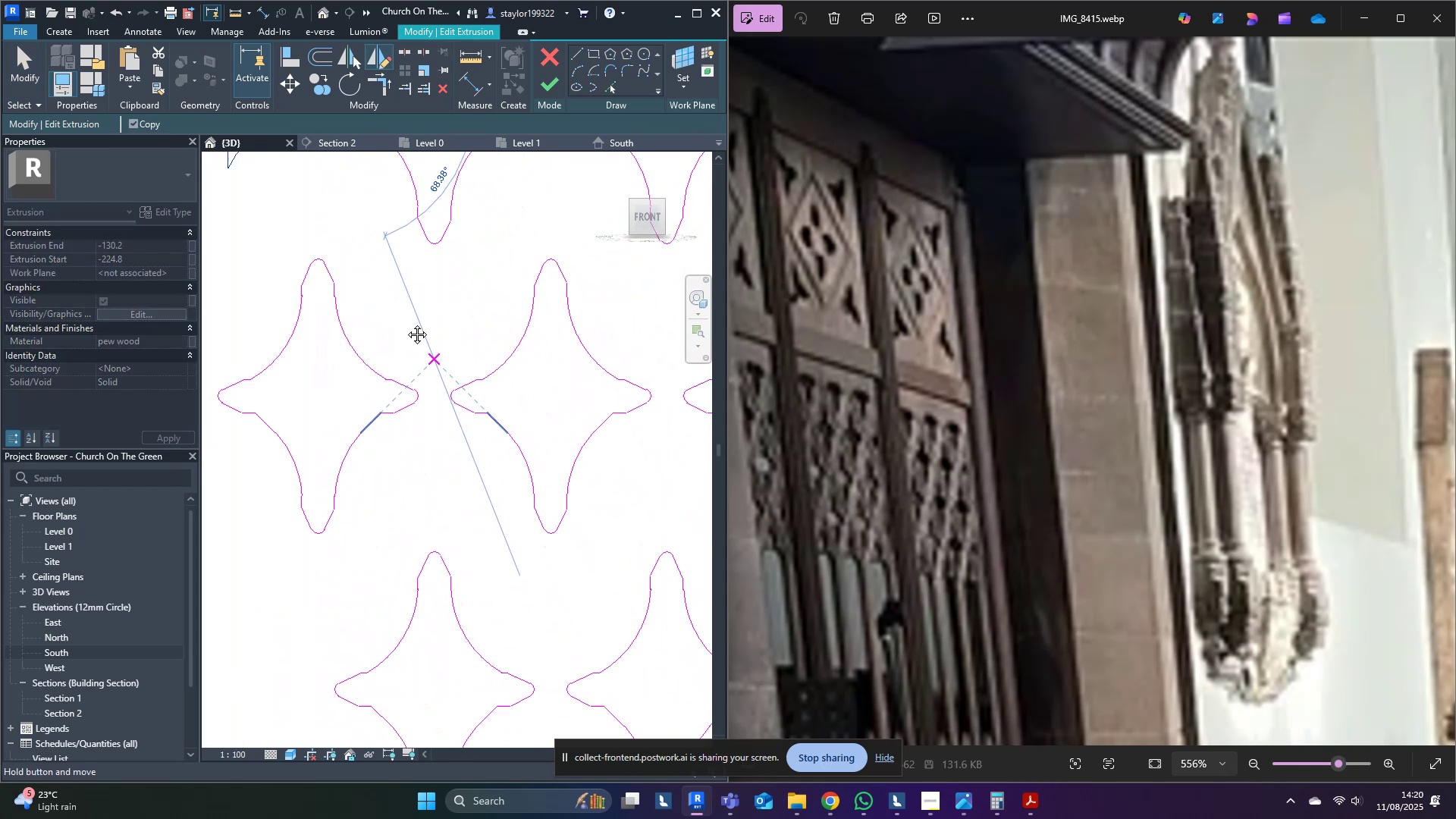 
hold_key(key=ControlLeft, duration=0.95)
 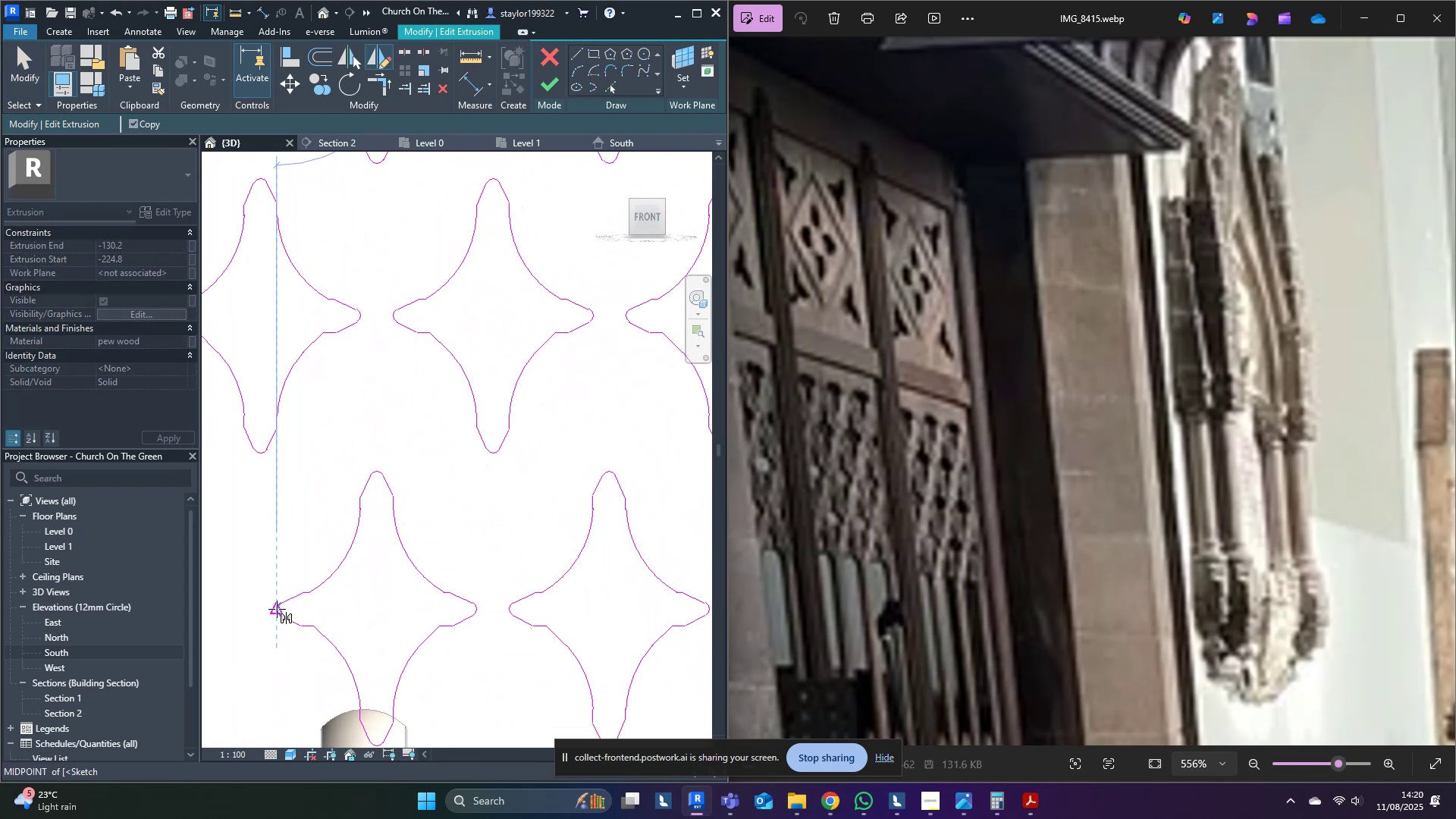 
scroll: coordinate [277, 609], scroll_direction: up, amount: 5.0
 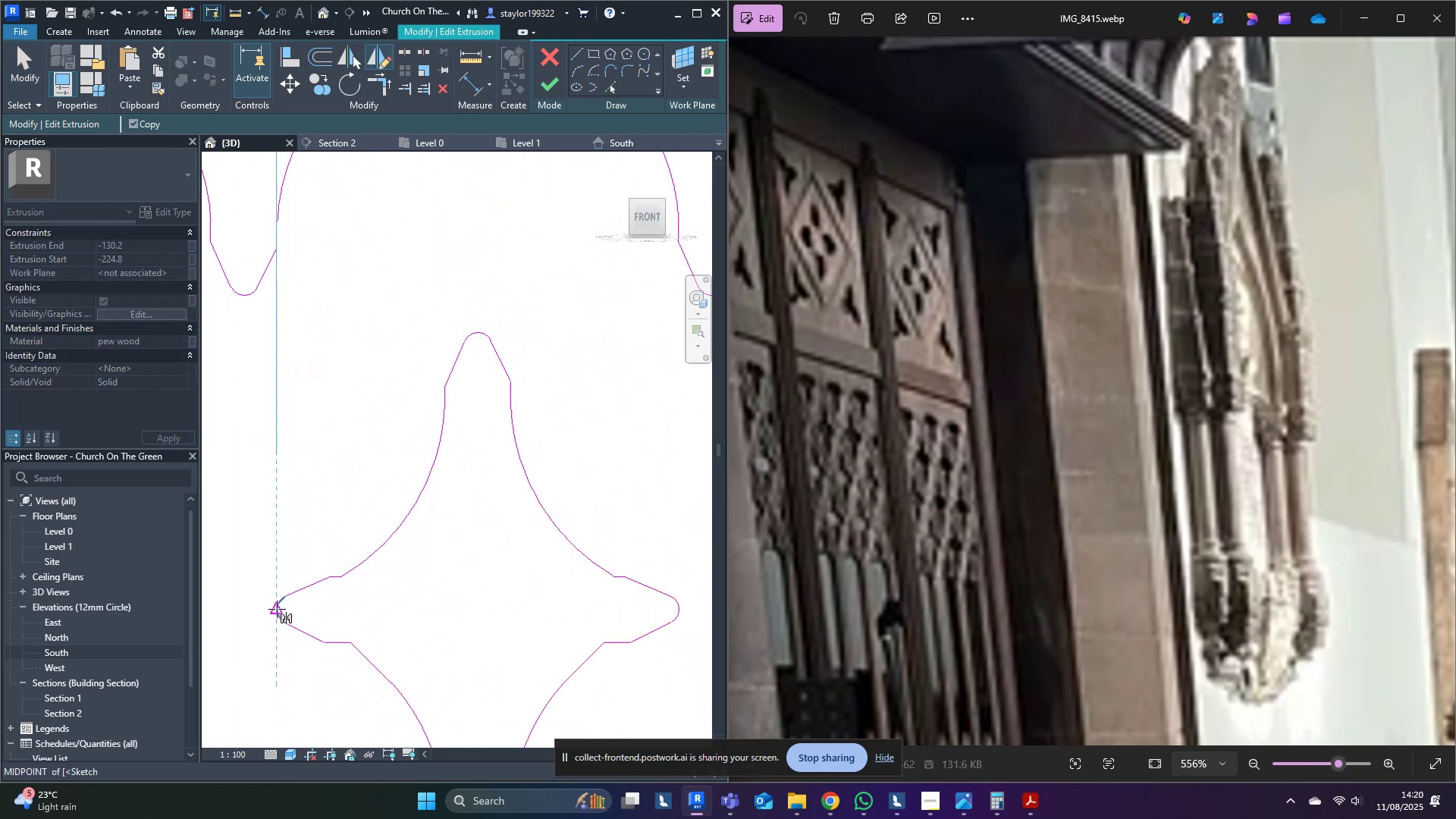 
hold_key(key=ControlLeft, duration=0.54)
left_click([277, 609])
 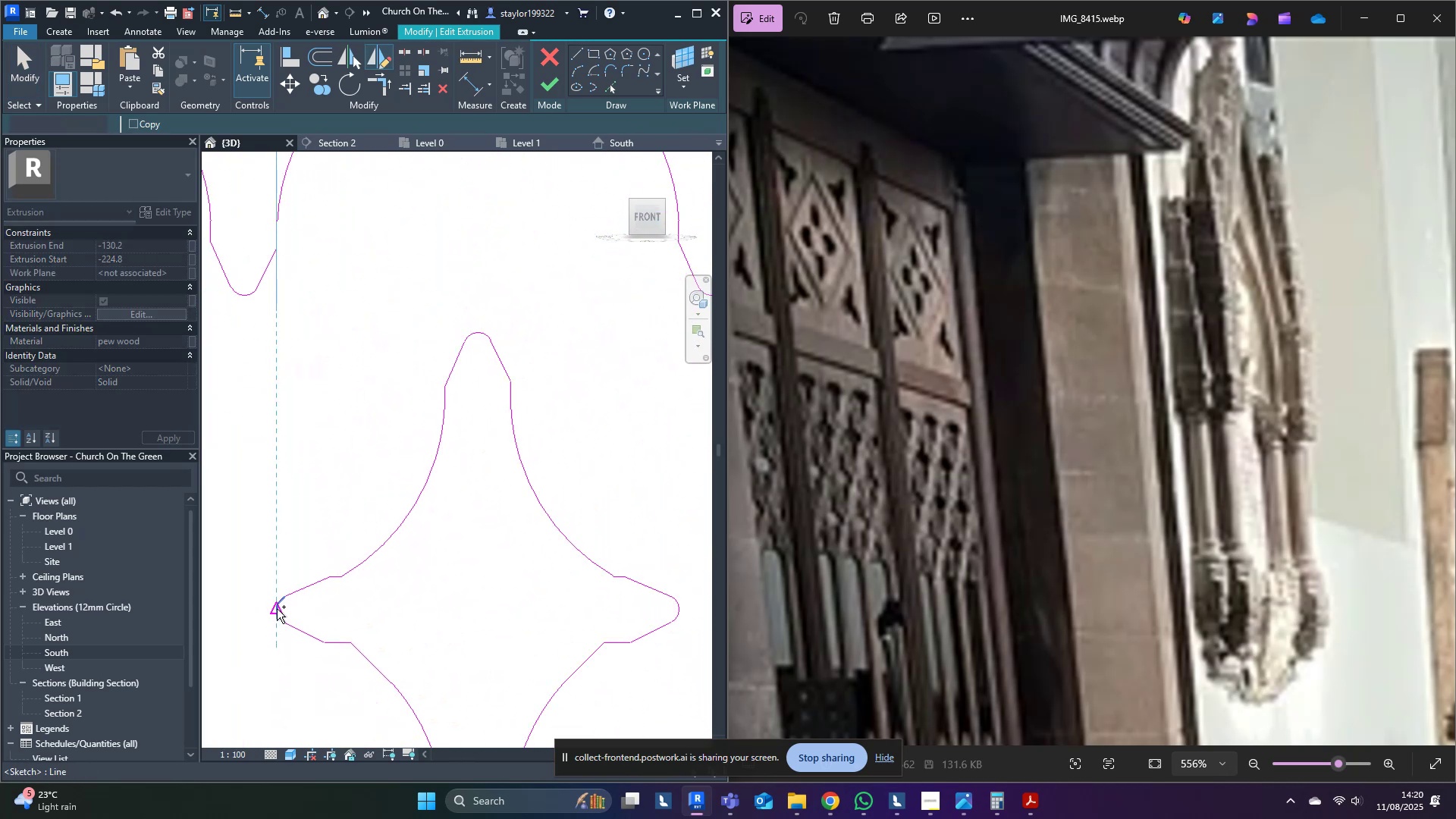 
key(Escape)
 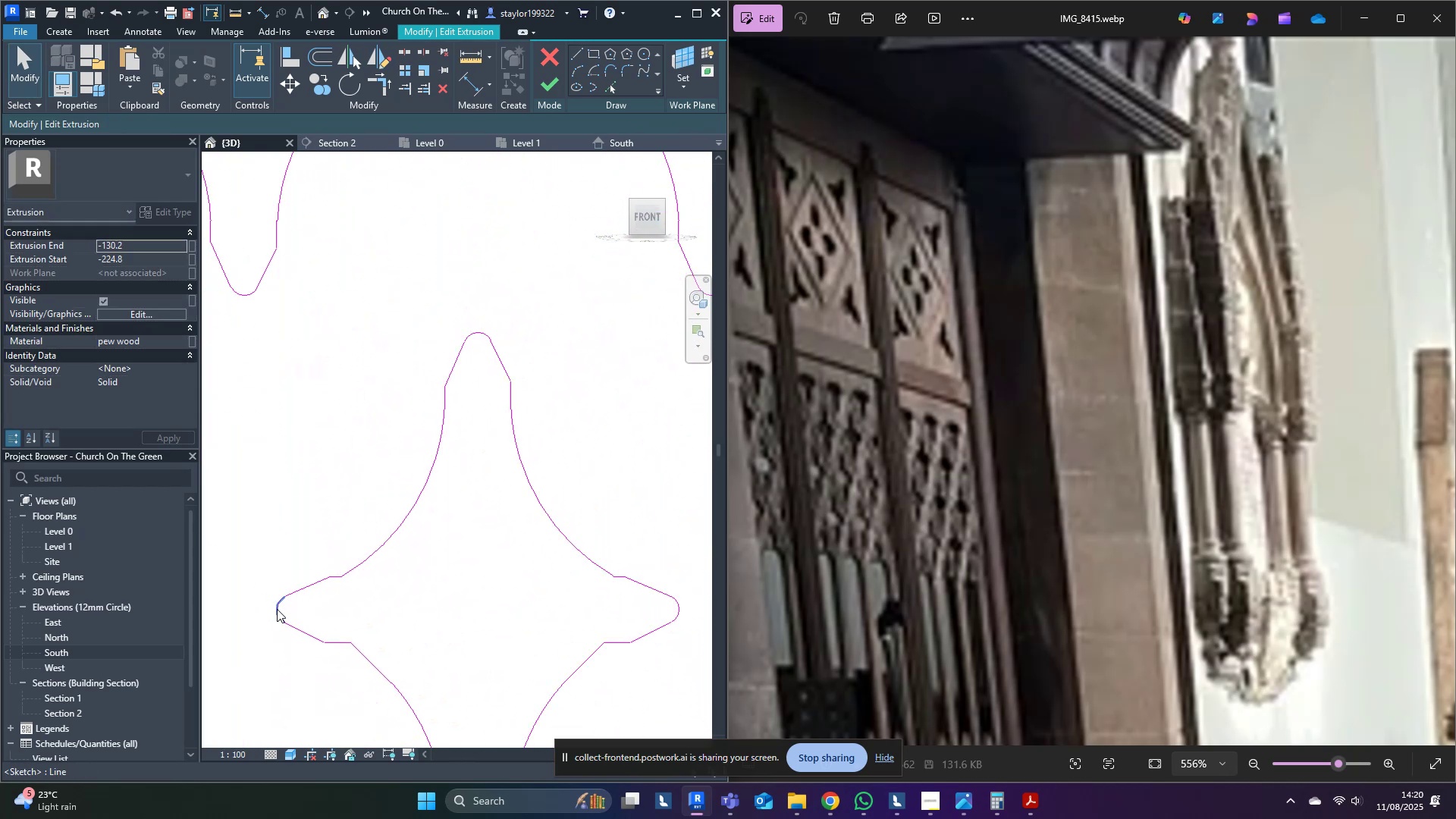 
key(Escape)
 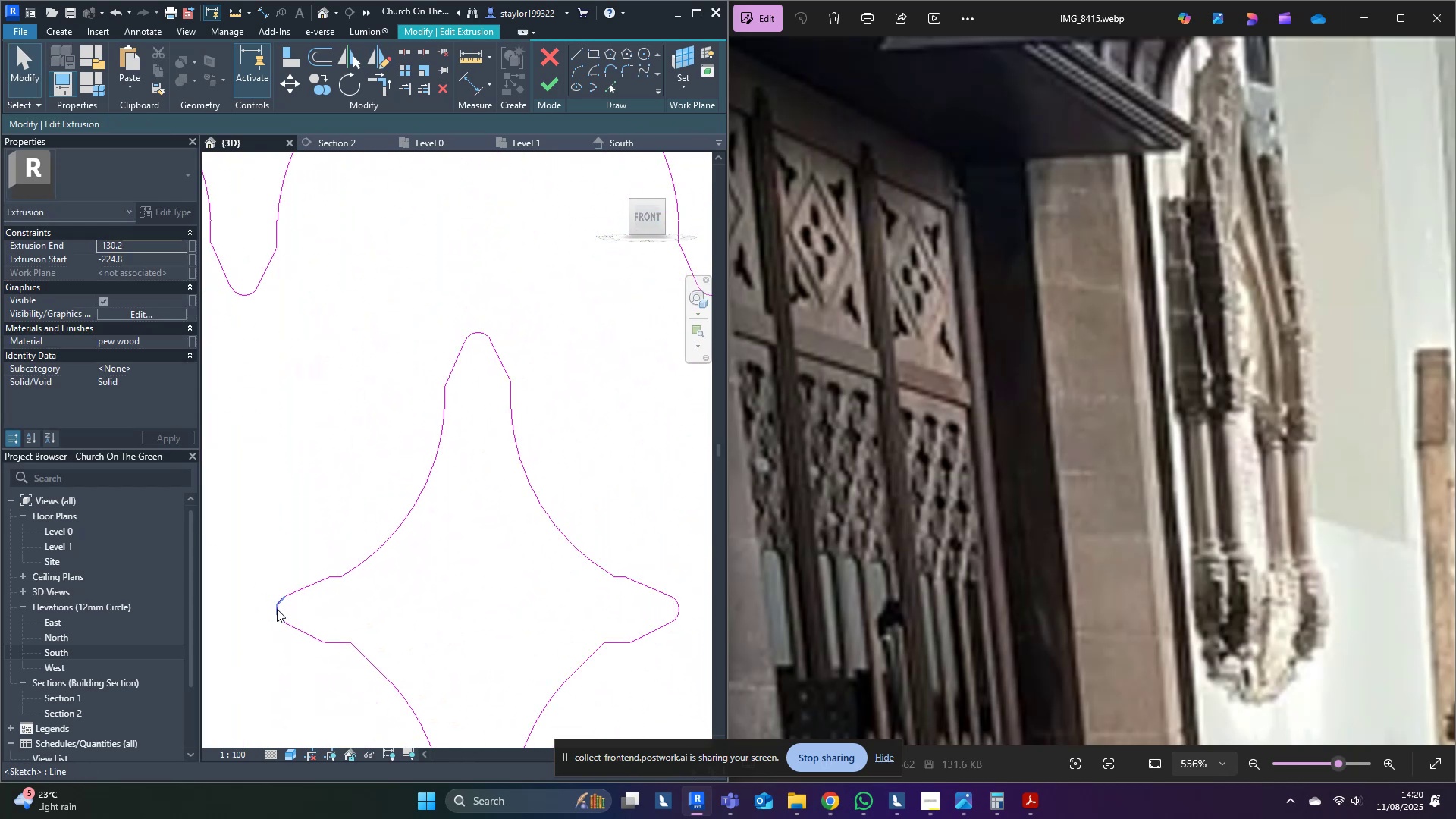 
scroll: coordinate [318, 568], scroll_direction: down, amount: 14.0
 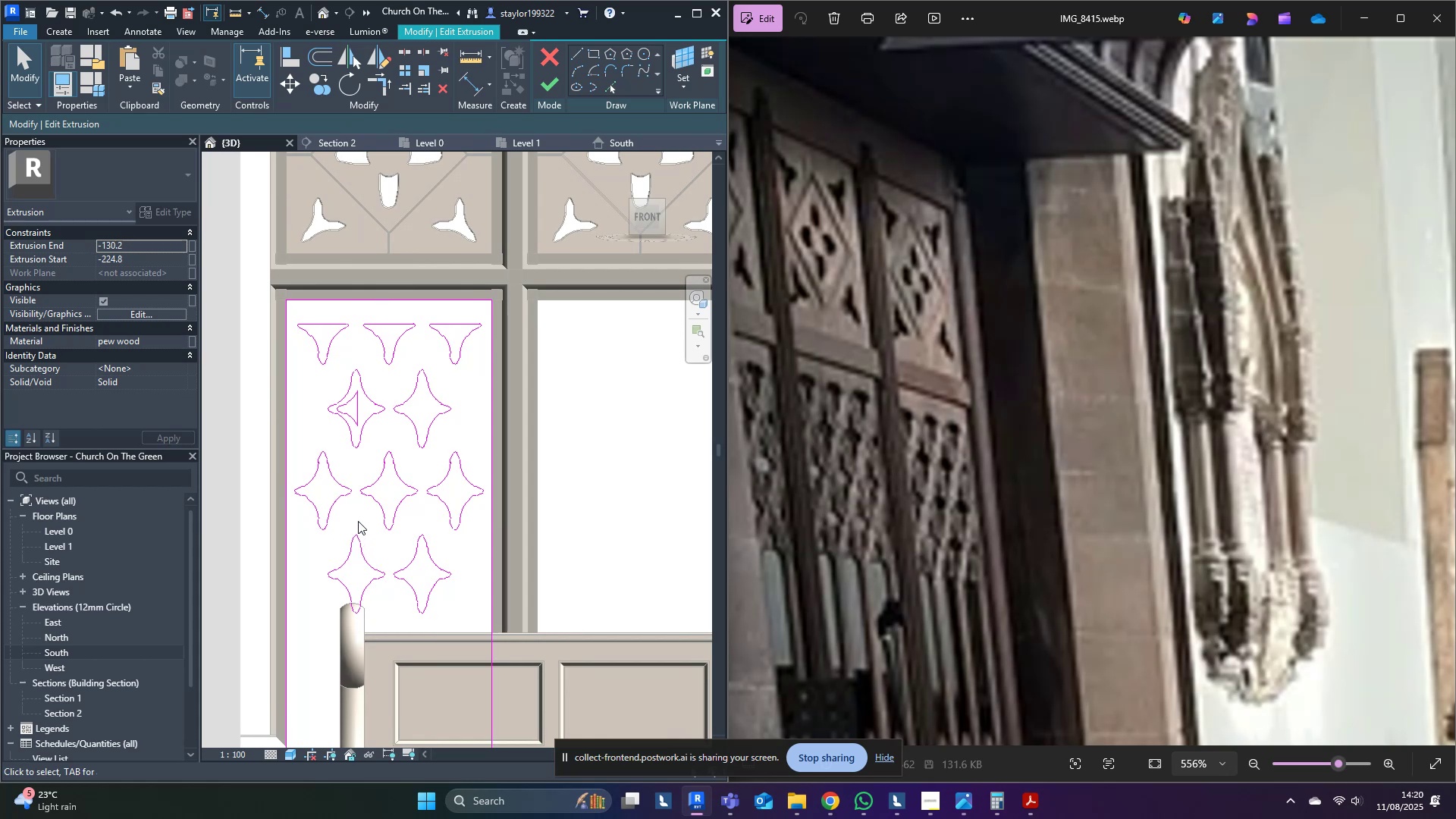 
key(Control+ControlLeft)
 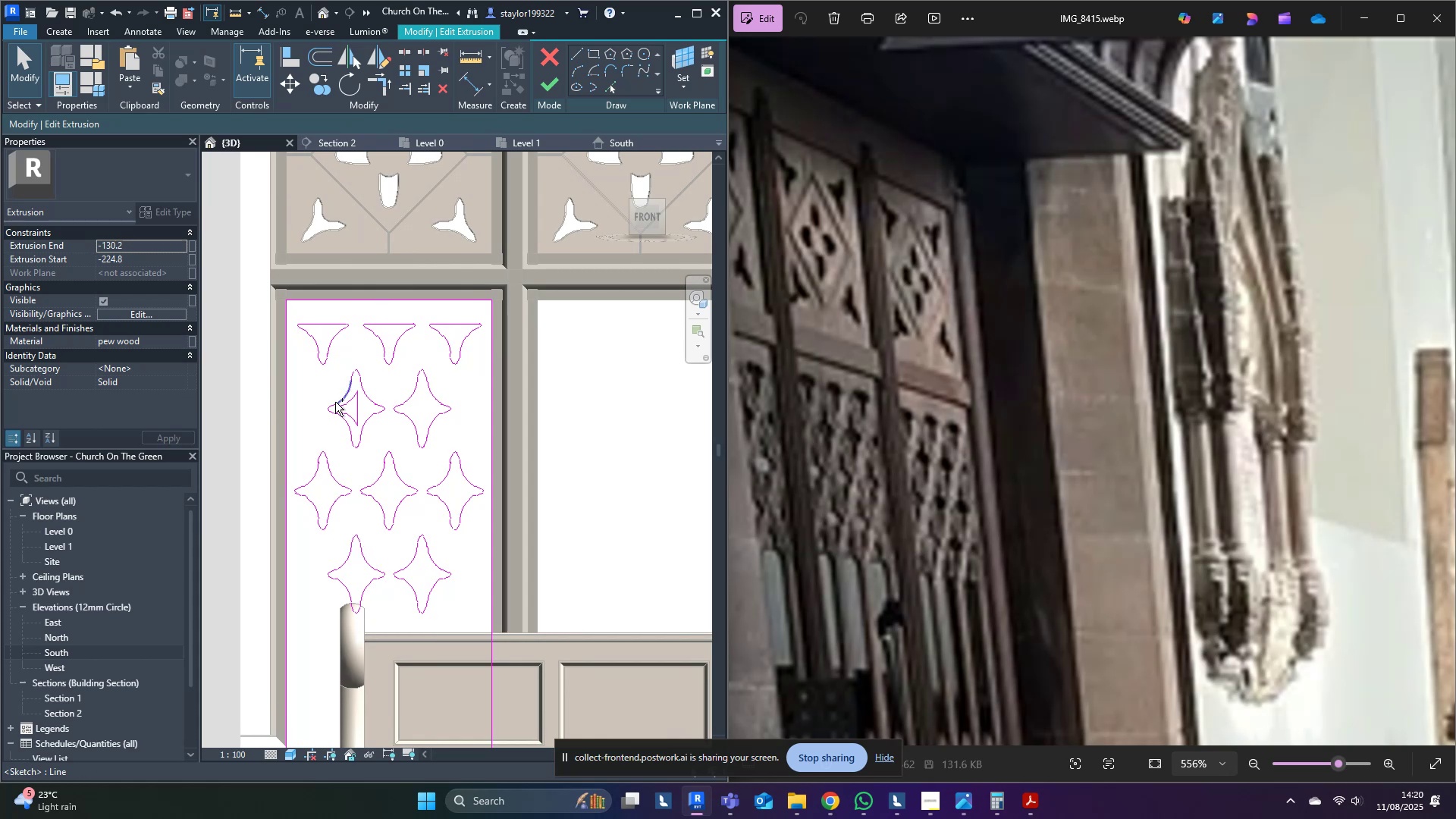 
key(Control+Z)
 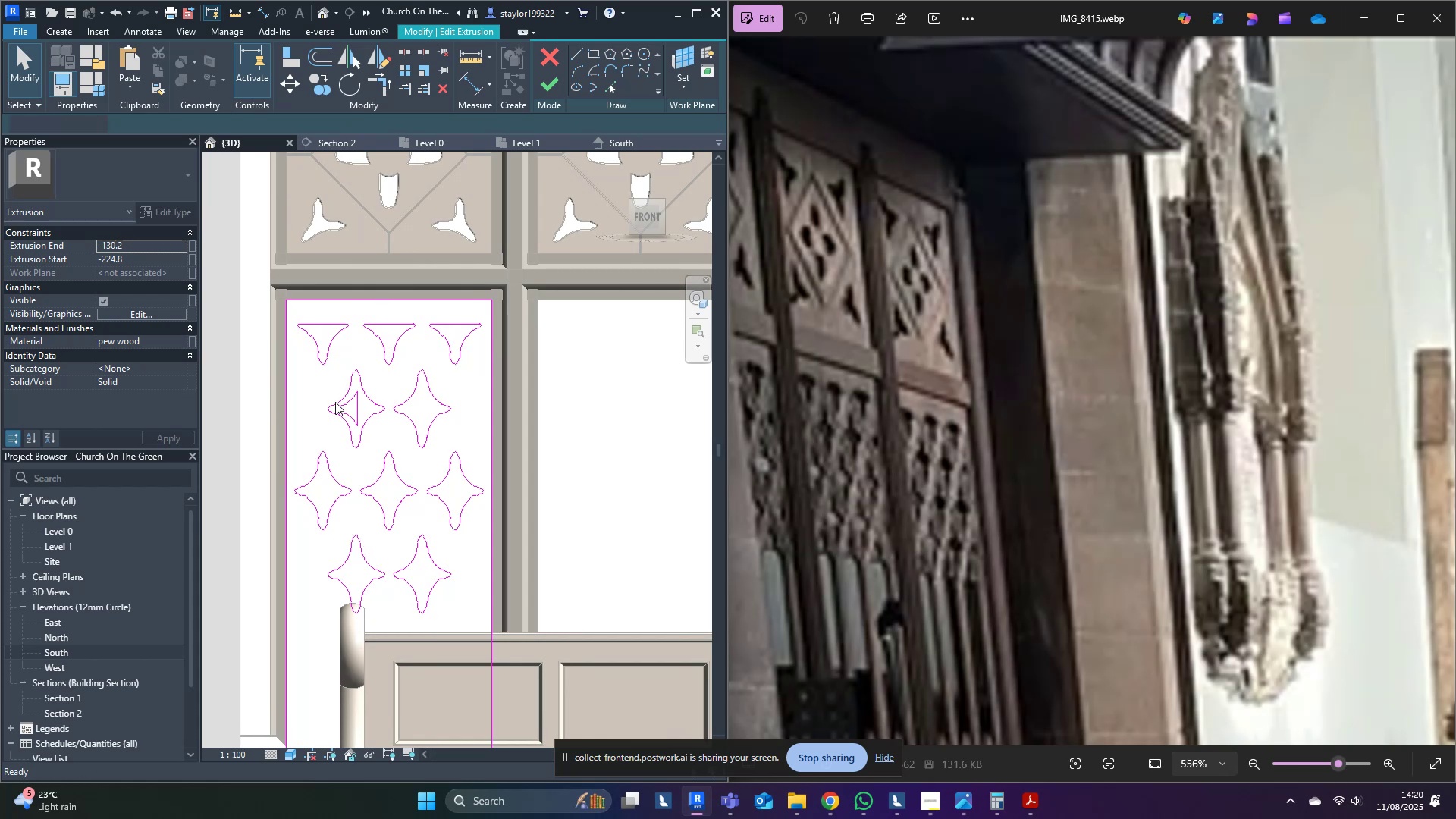 
scroll: coordinate [535, 504], scroll_direction: down, amount: 13.0
 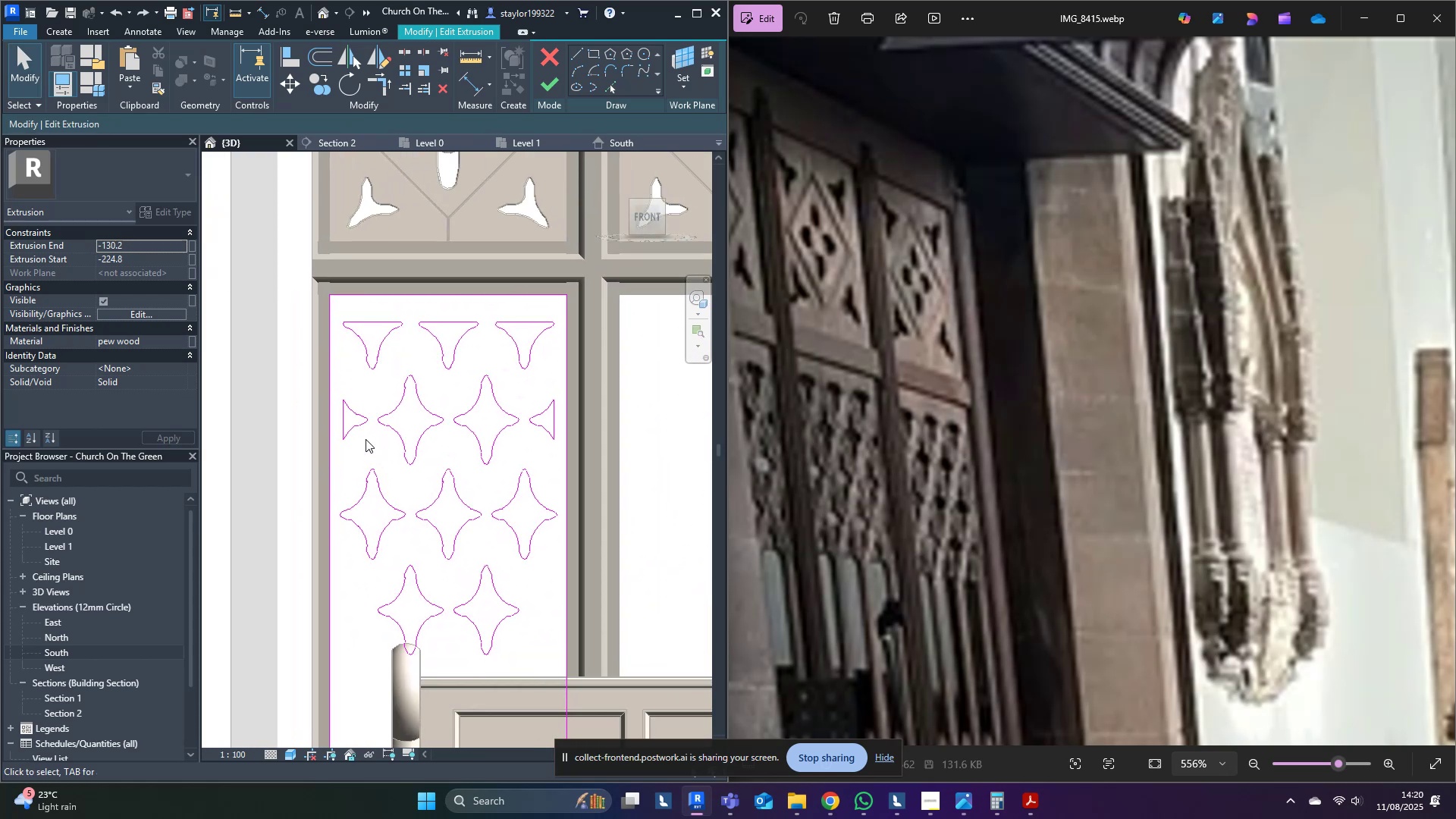 
key(Tab)
 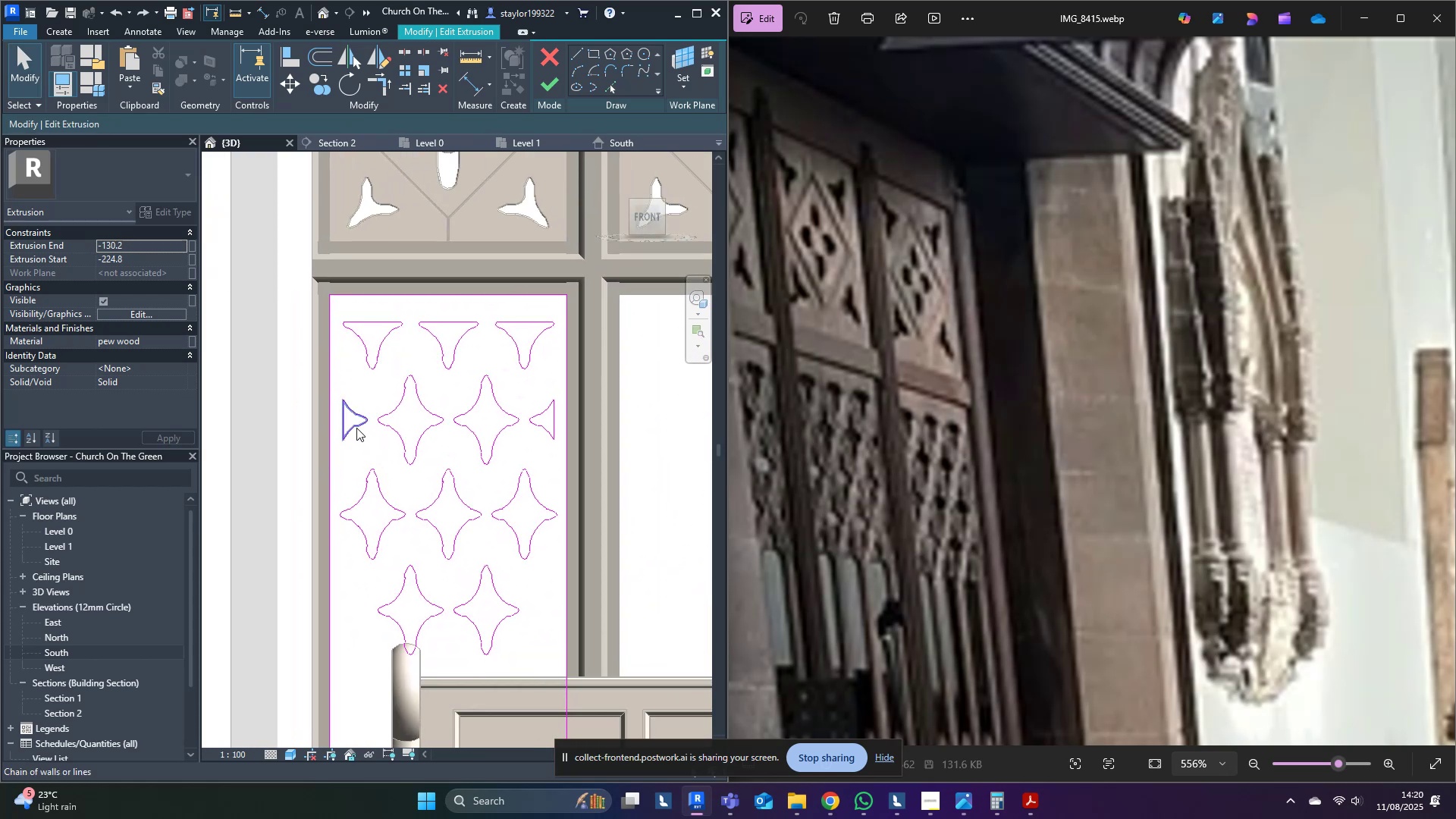 
left_click([356, 428])
 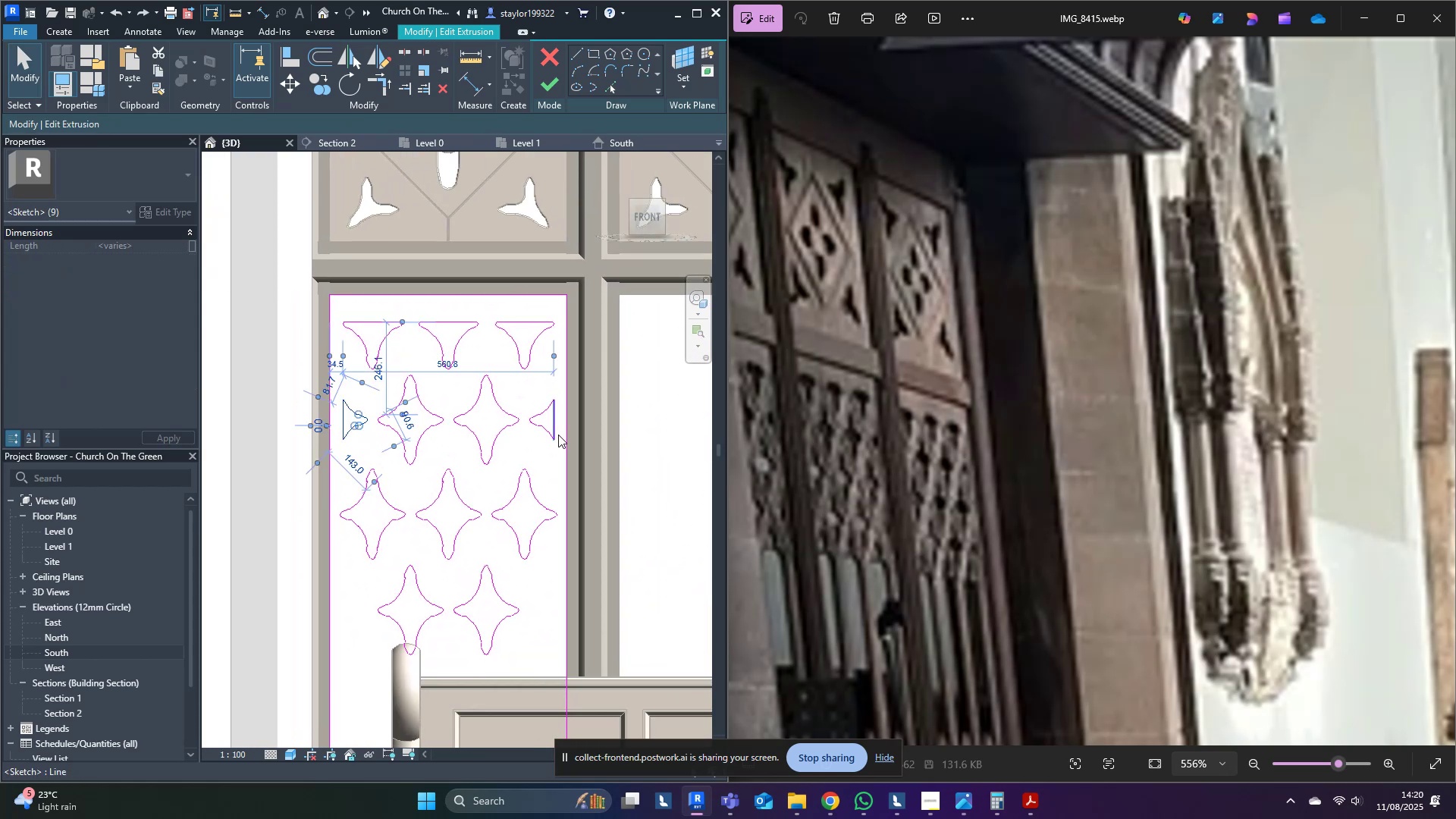 
key(Tab)
 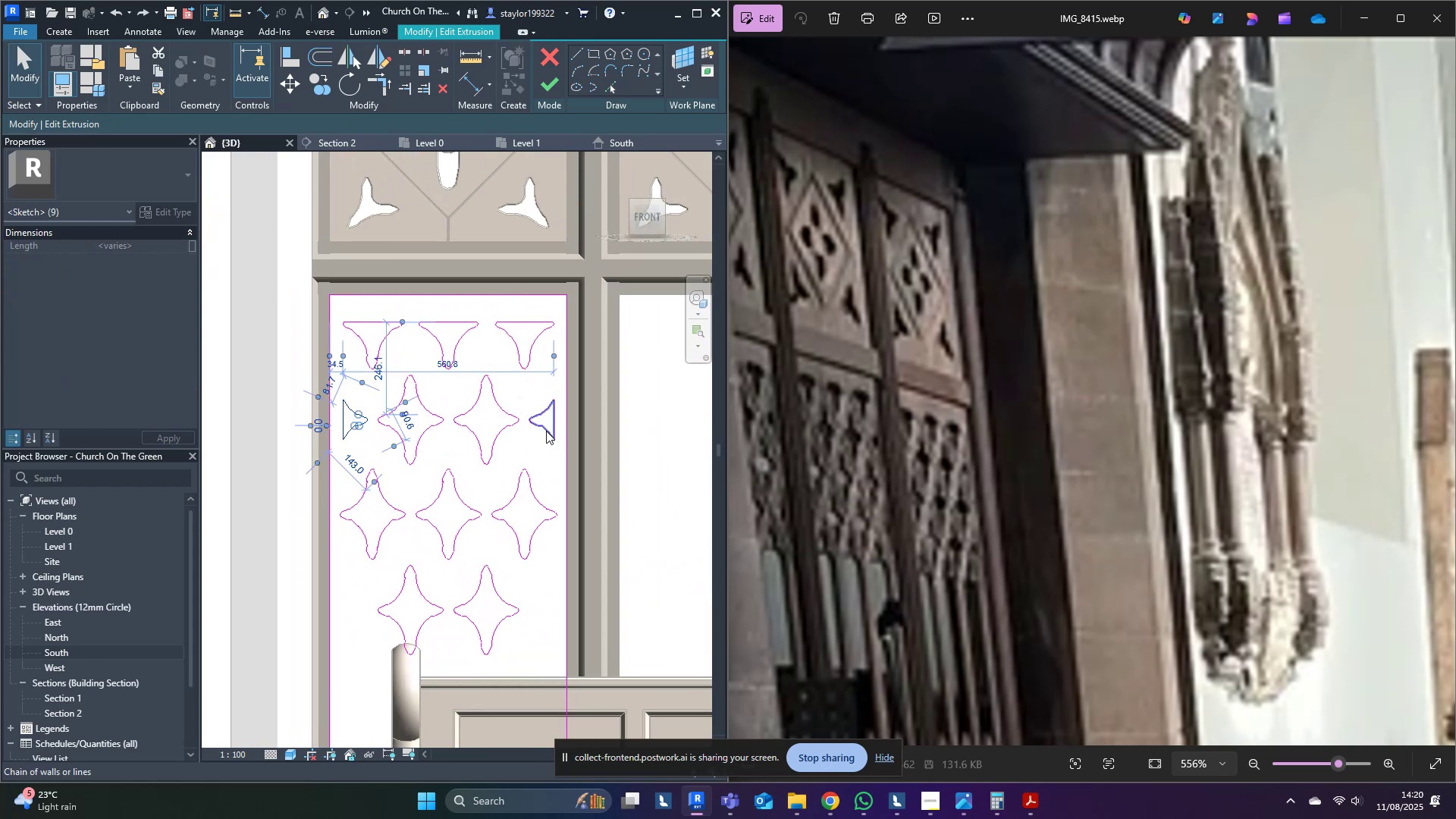 
hold_key(key=ControlLeft, duration=0.38)
left_click([546, 431])
 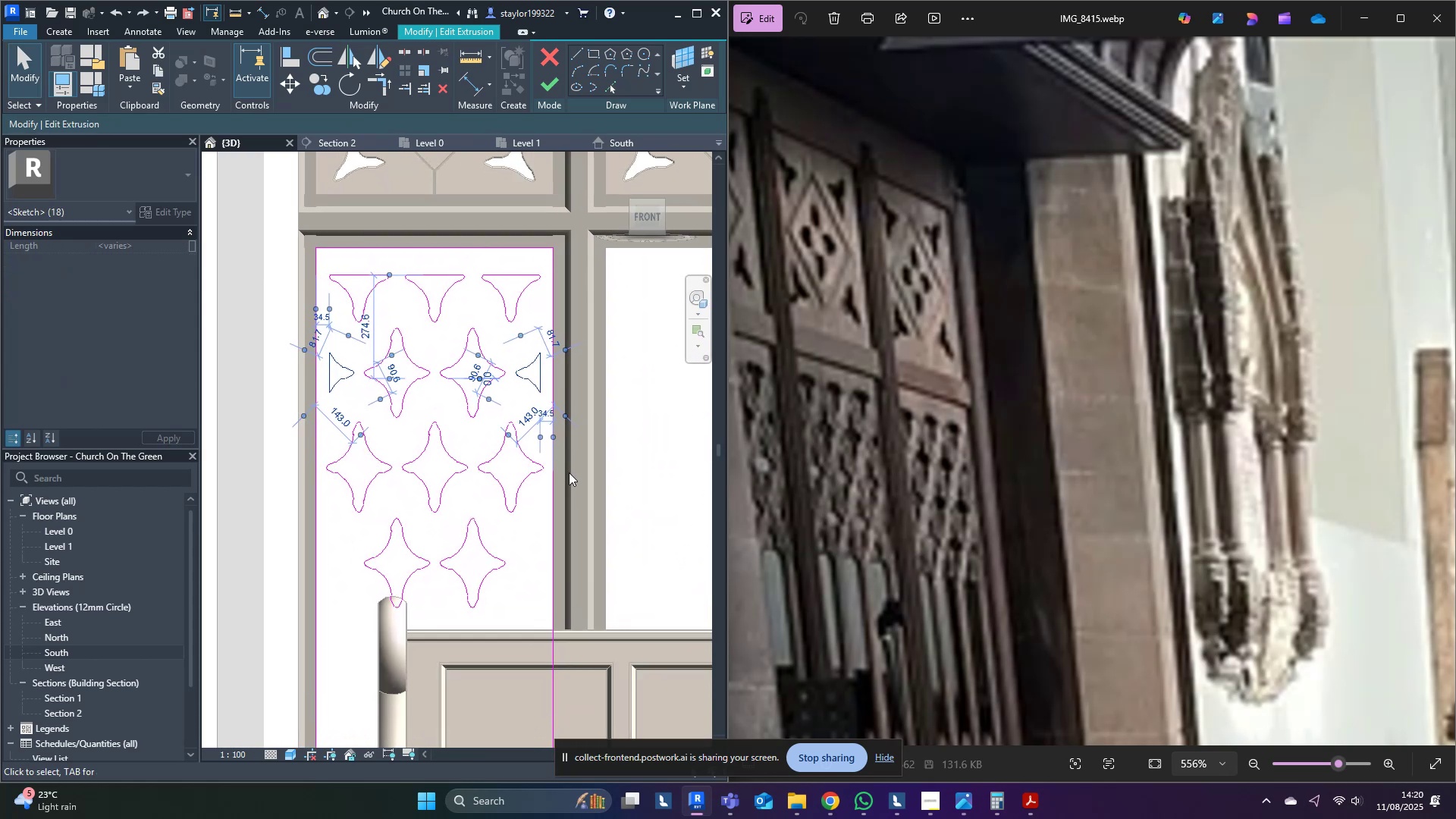 
key(M)
 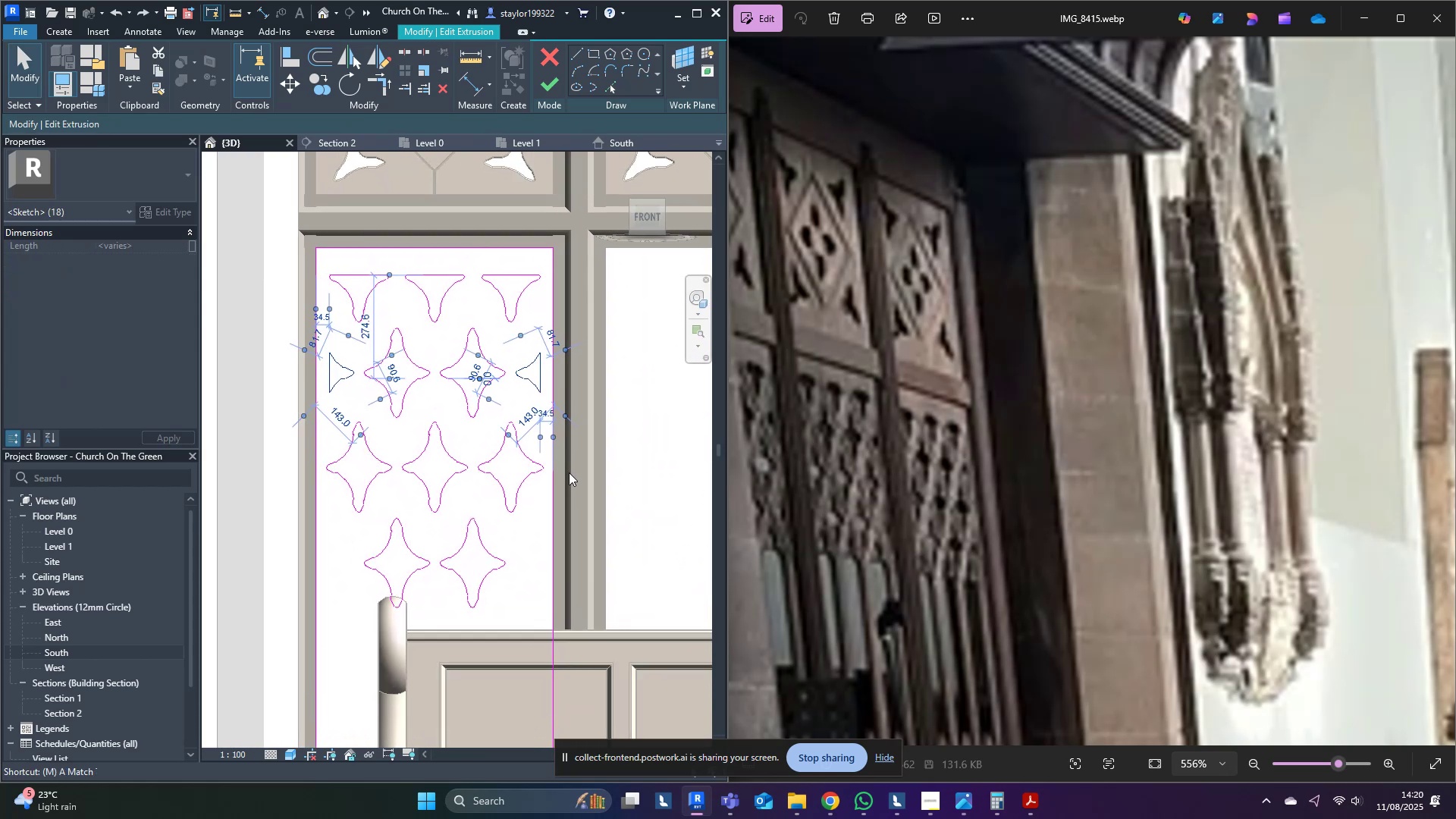 
scroll: coordinate [570, 337], scroll_direction: up, amount: 12.0
 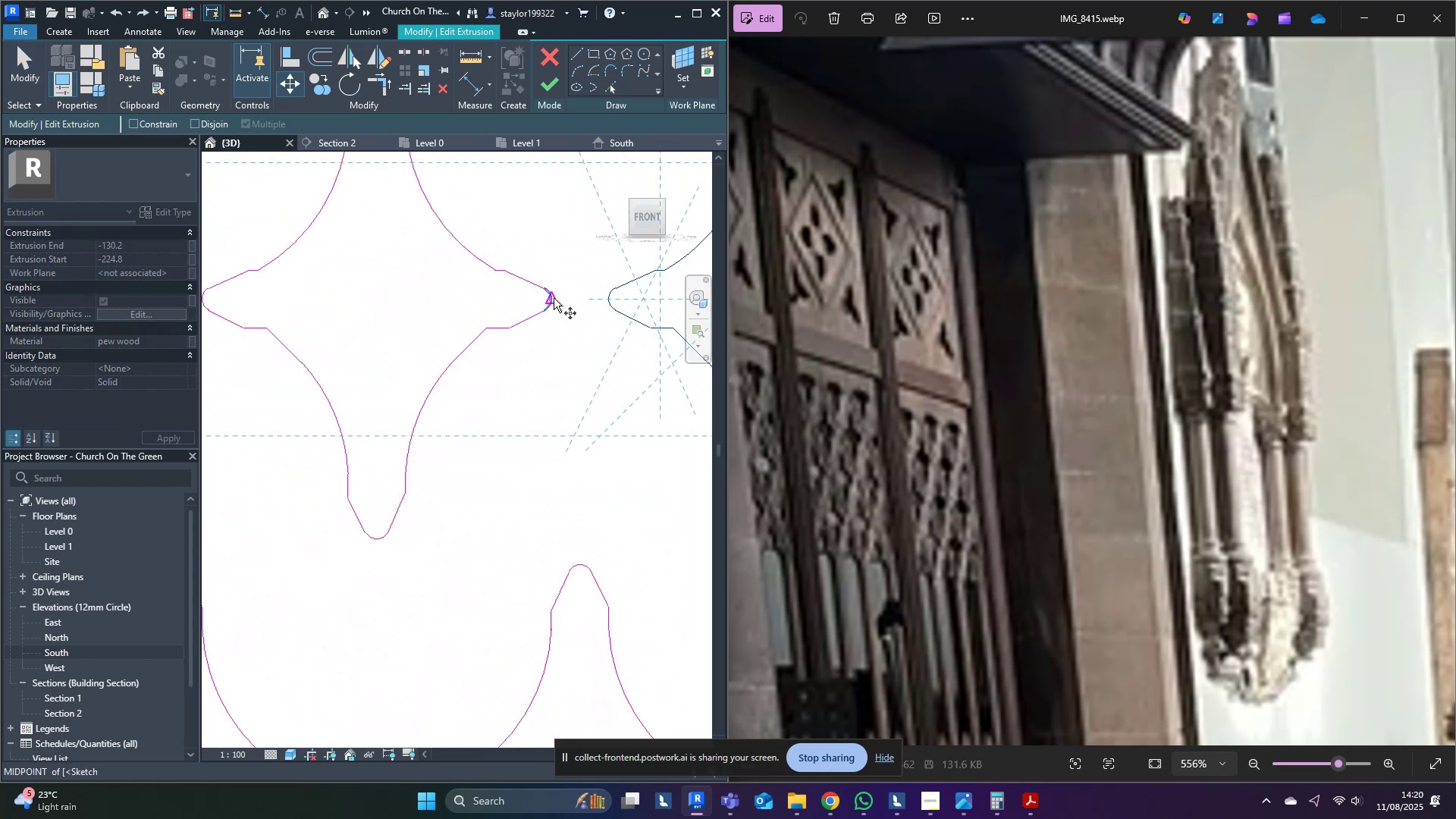 
left_click([554, 298])
 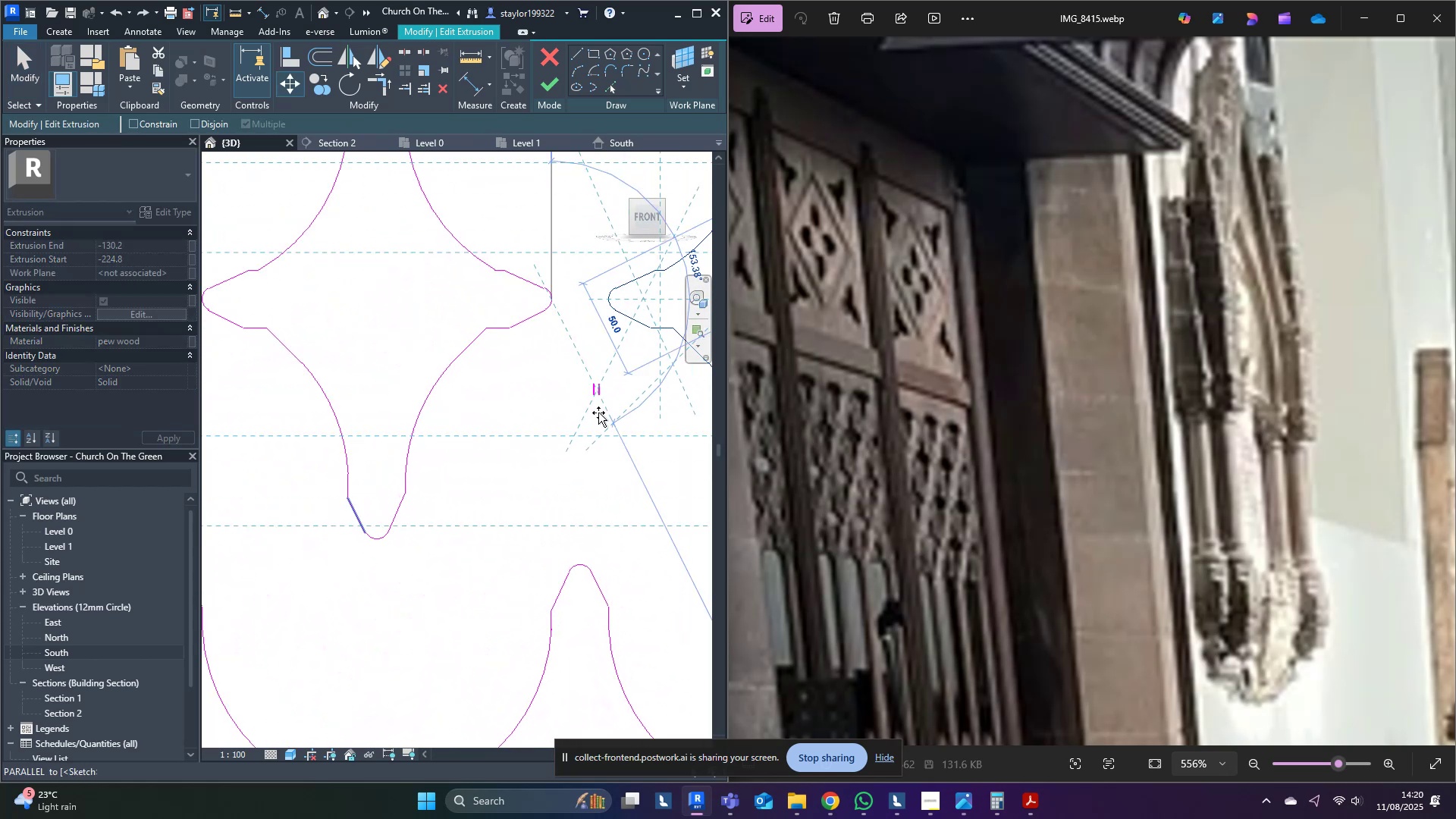 
scroll: coordinate [580, 507], scroll_direction: down, amount: 7.0
 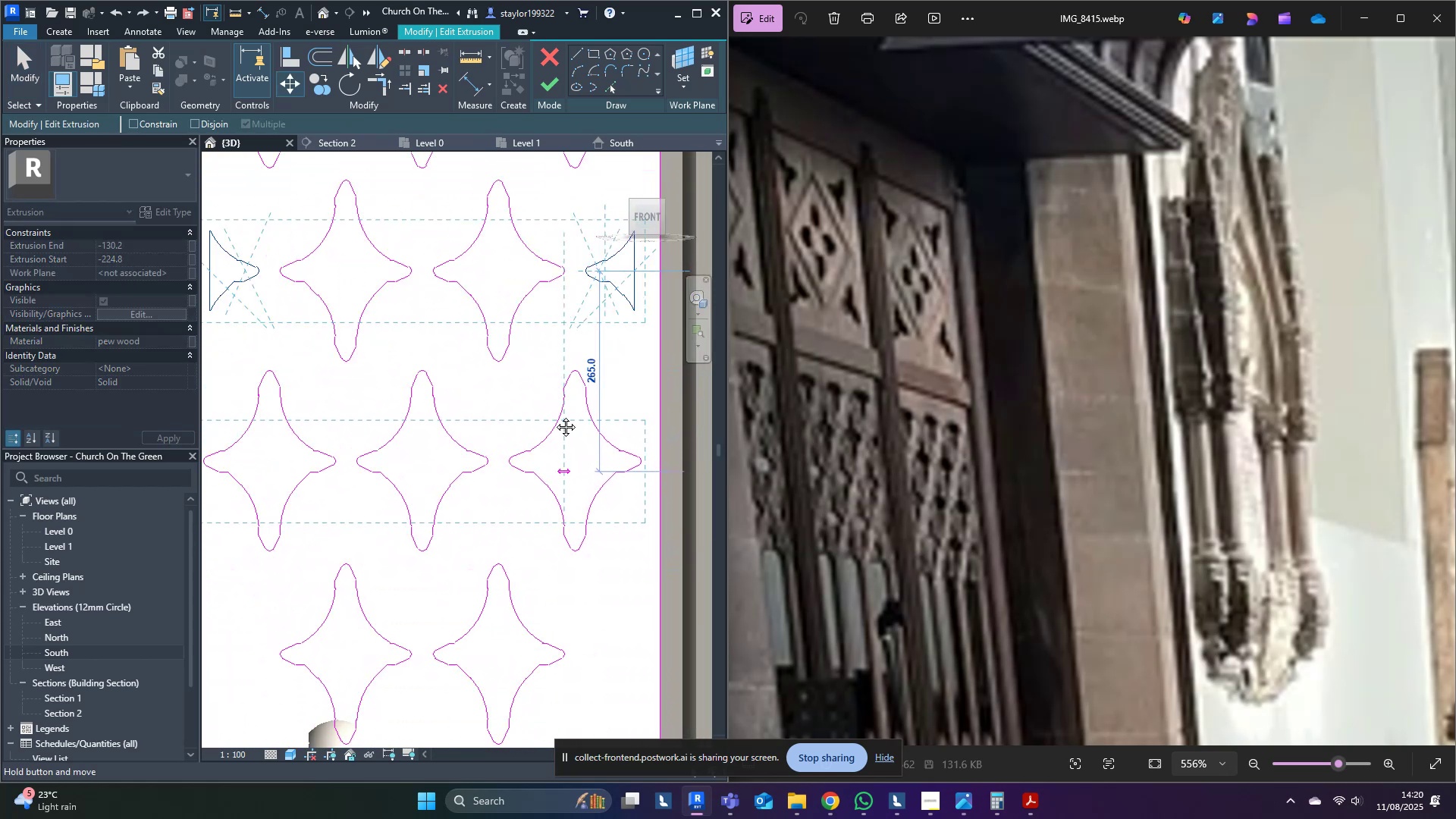 
scroll: coordinate [534, 406], scroll_direction: up, amount: 8.0
 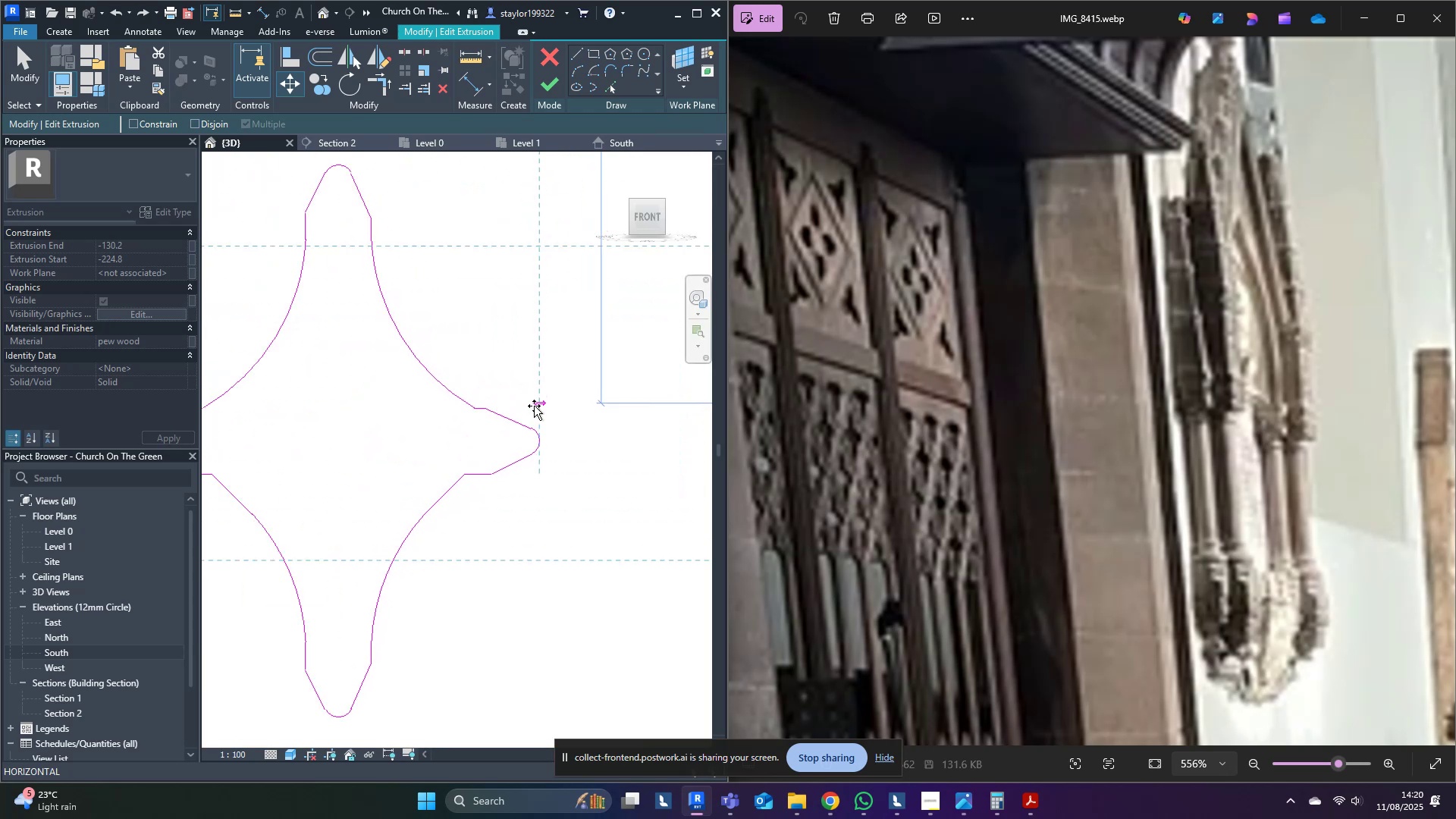 
hold_key(key=ControlLeft, duration=0.49)
 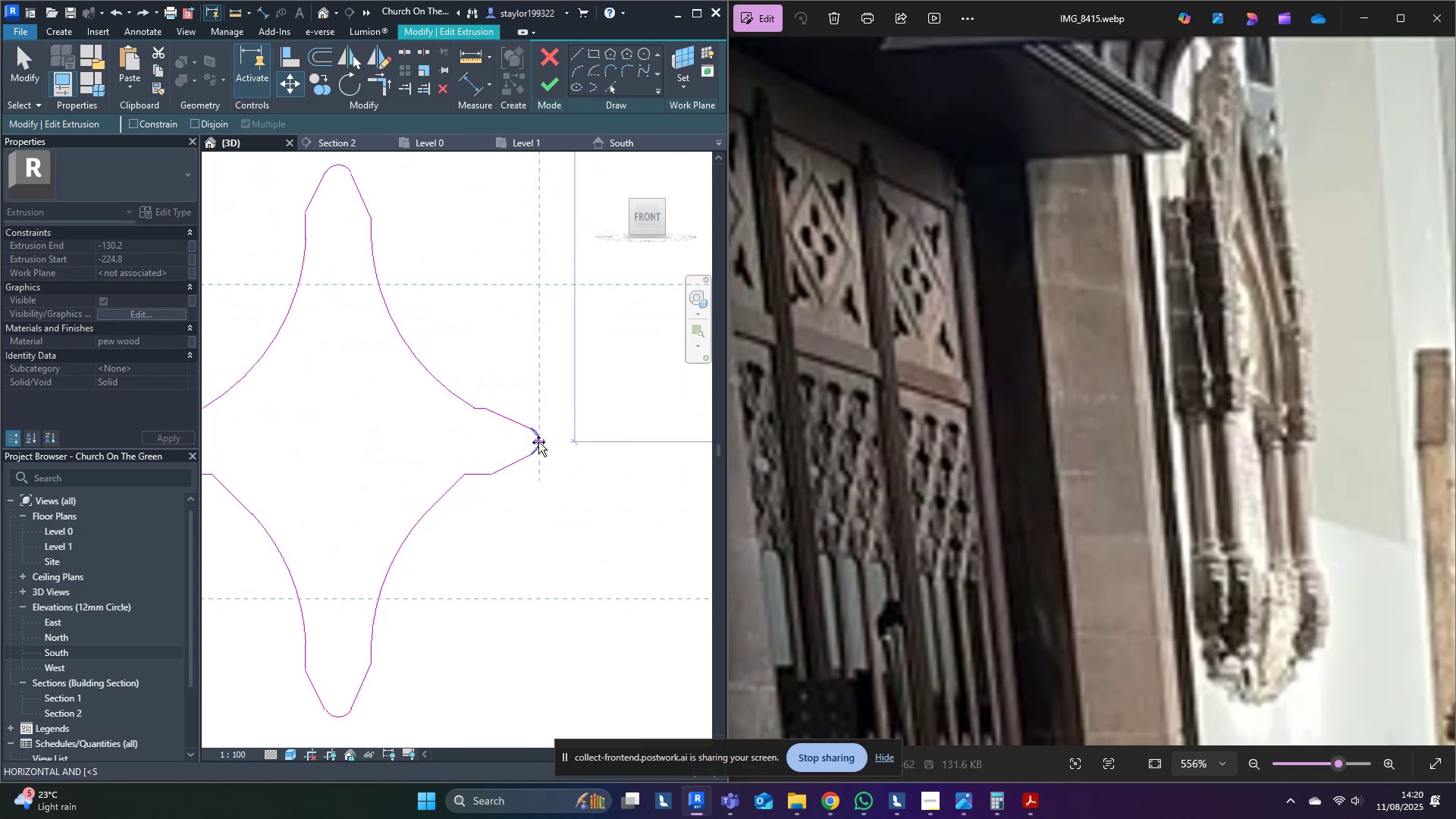 
scroll: coordinate [538, 441], scroll_direction: up, amount: 5.0
 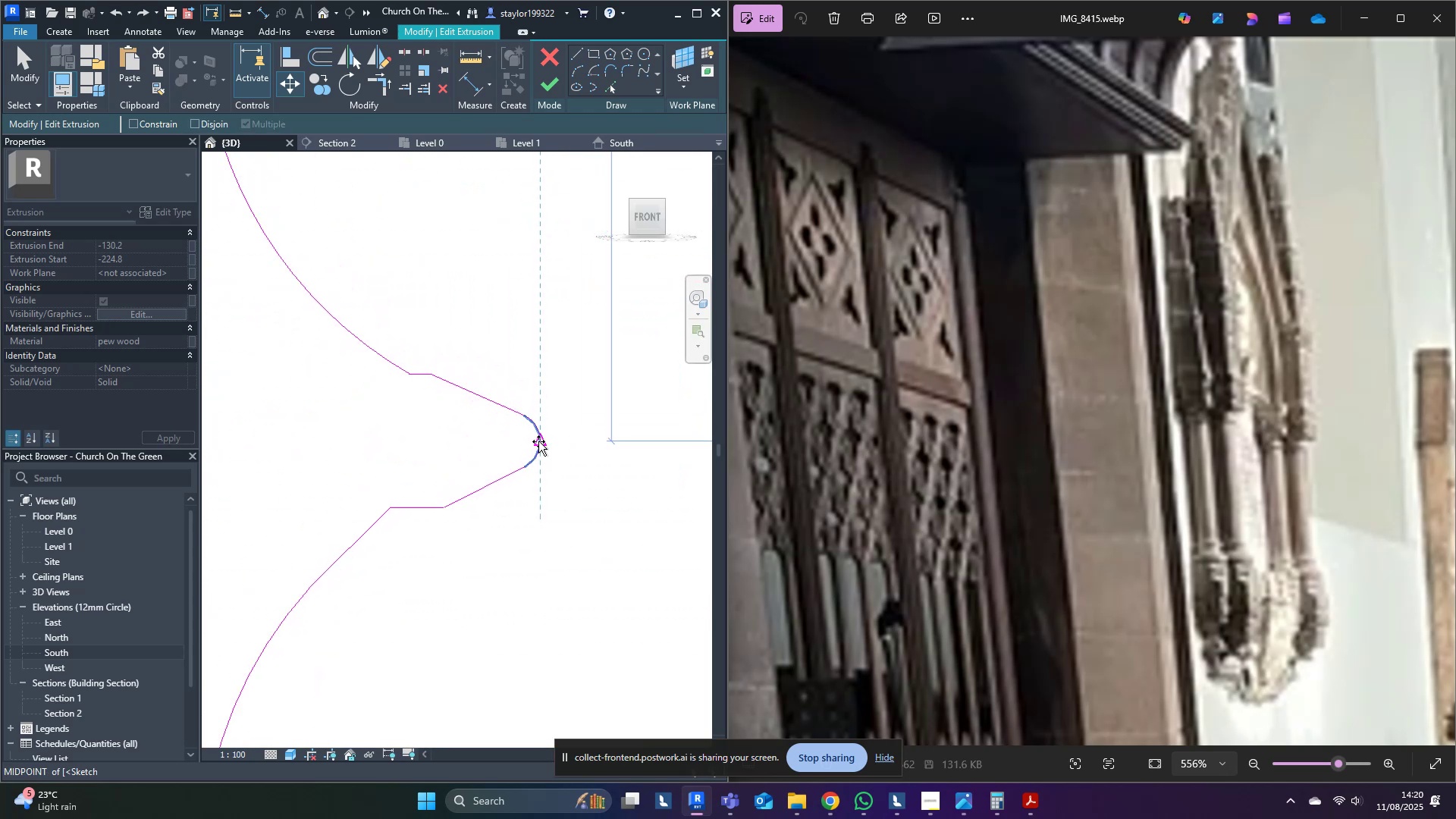 
hold_key(key=ControlLeft, duration=0.76)
left_click([538, 441])
 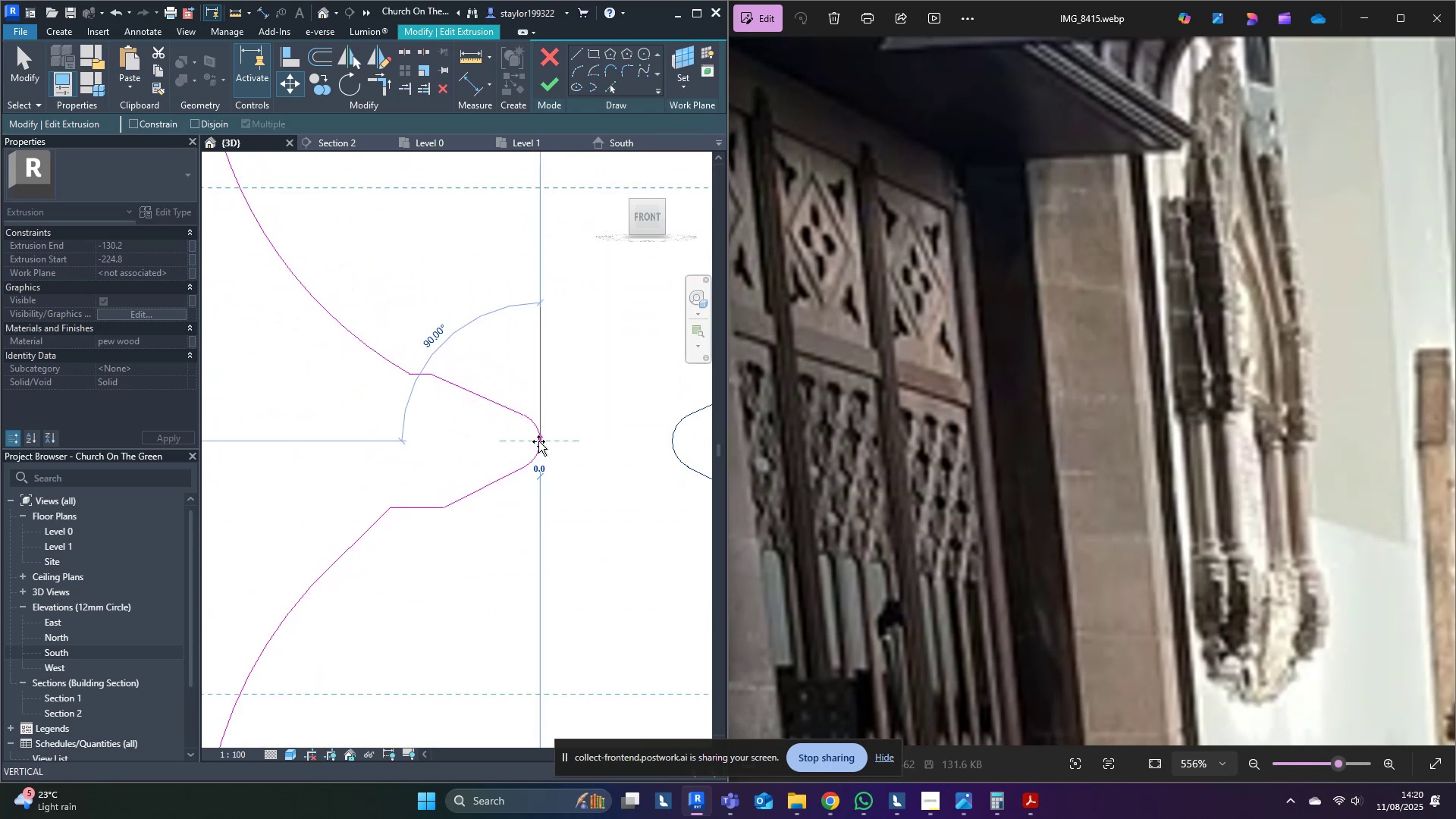 
scroll: coordinate [538, 441], scroll_direction: down, amount: 4.0
 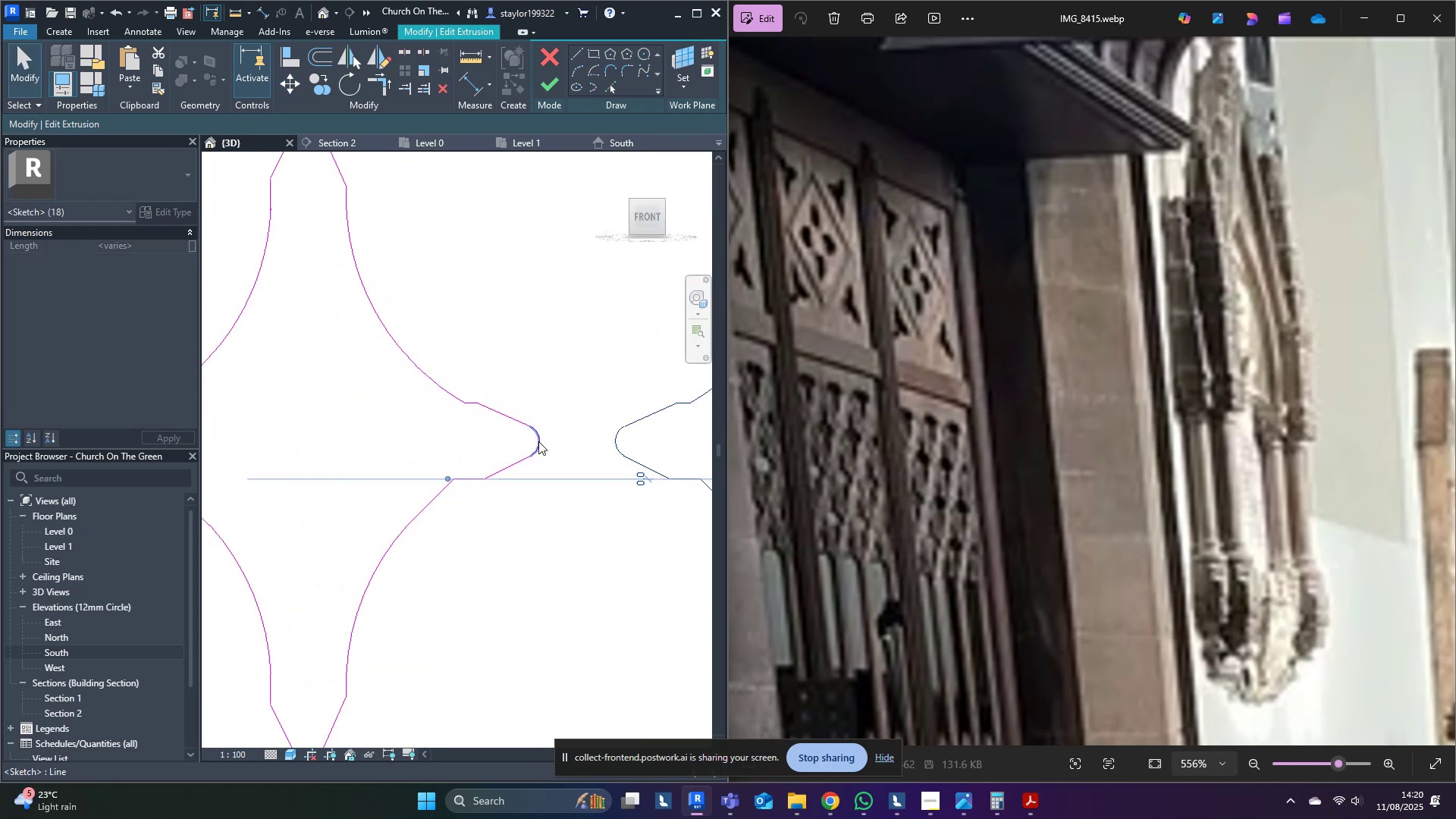 
key(Escape)
key(Escape)
type(tr)
 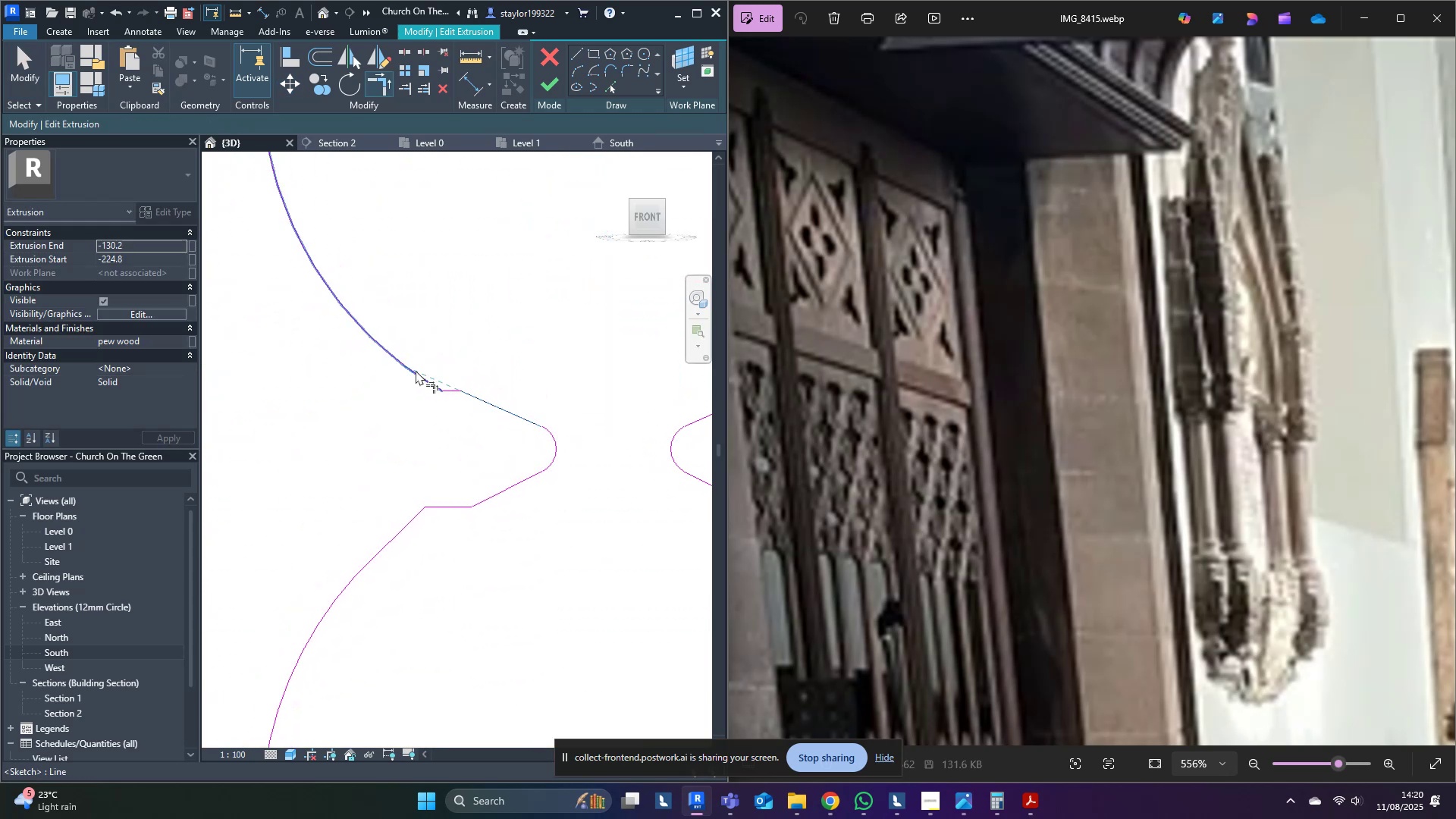 
scroll: coordinate [497, 422], scroll_direction: up, amount: 3.0
 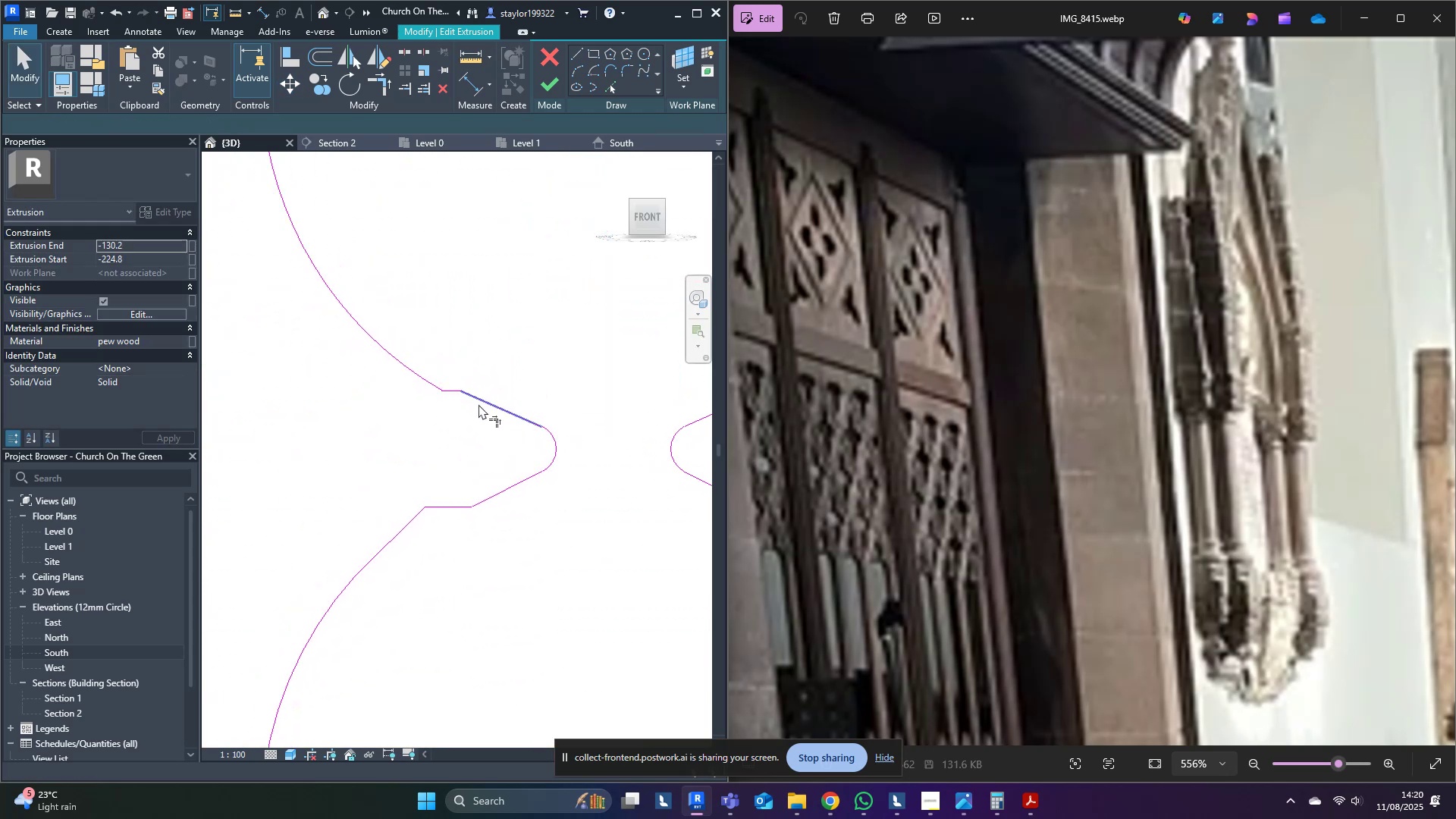 
left_click([479, 404])
 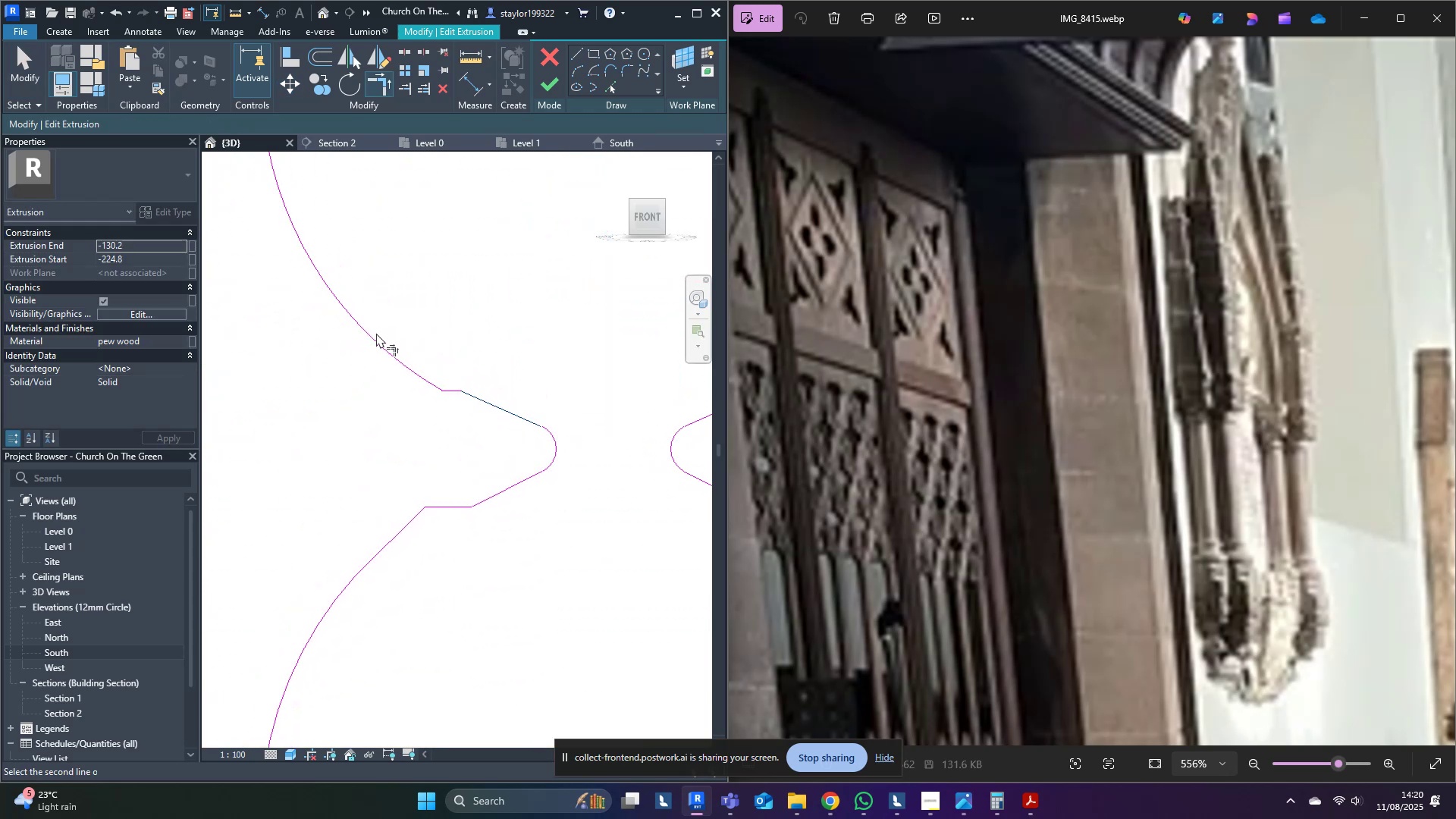 
left_click([372, 334])
 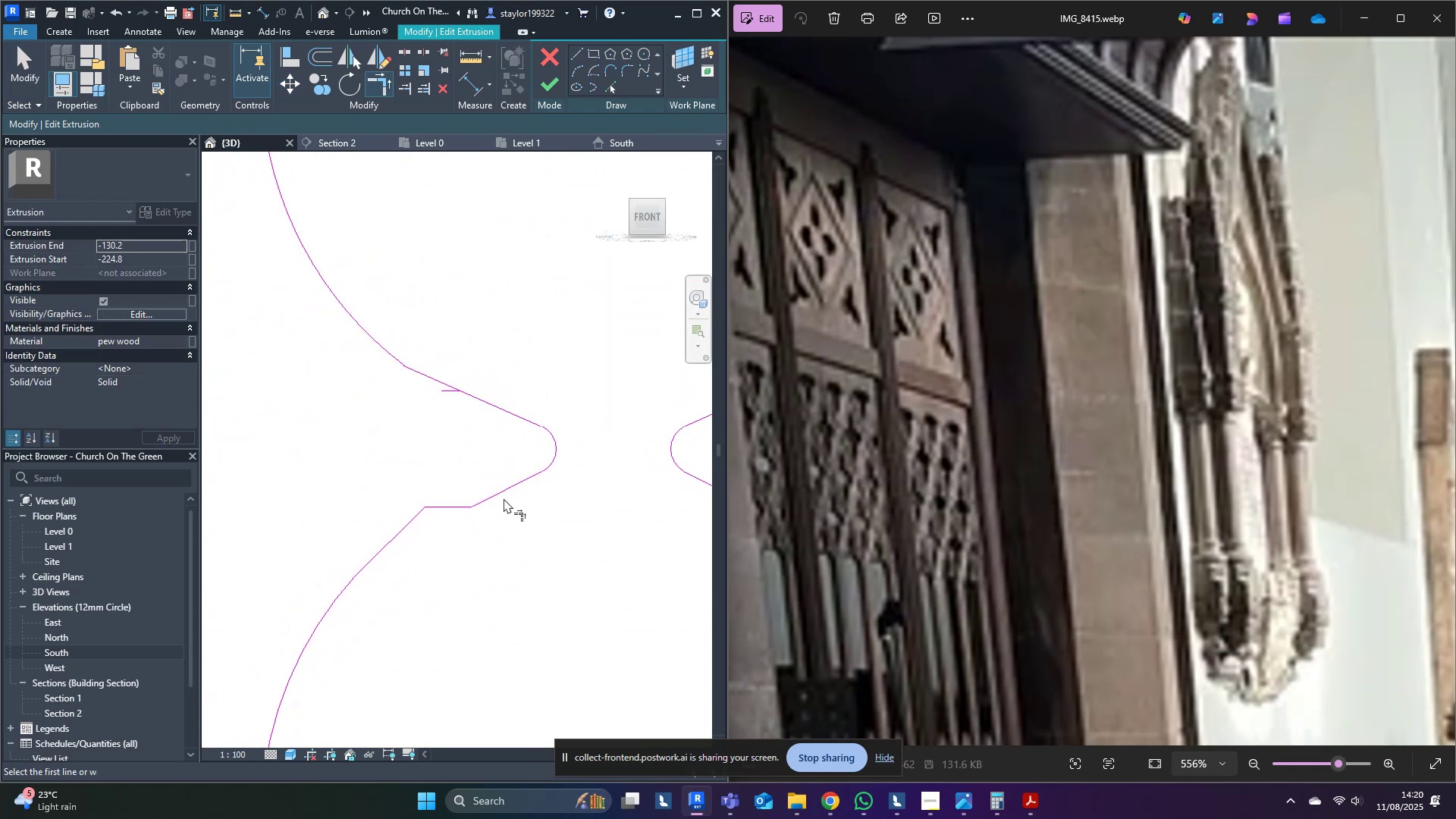 
left_click([504, 498])
 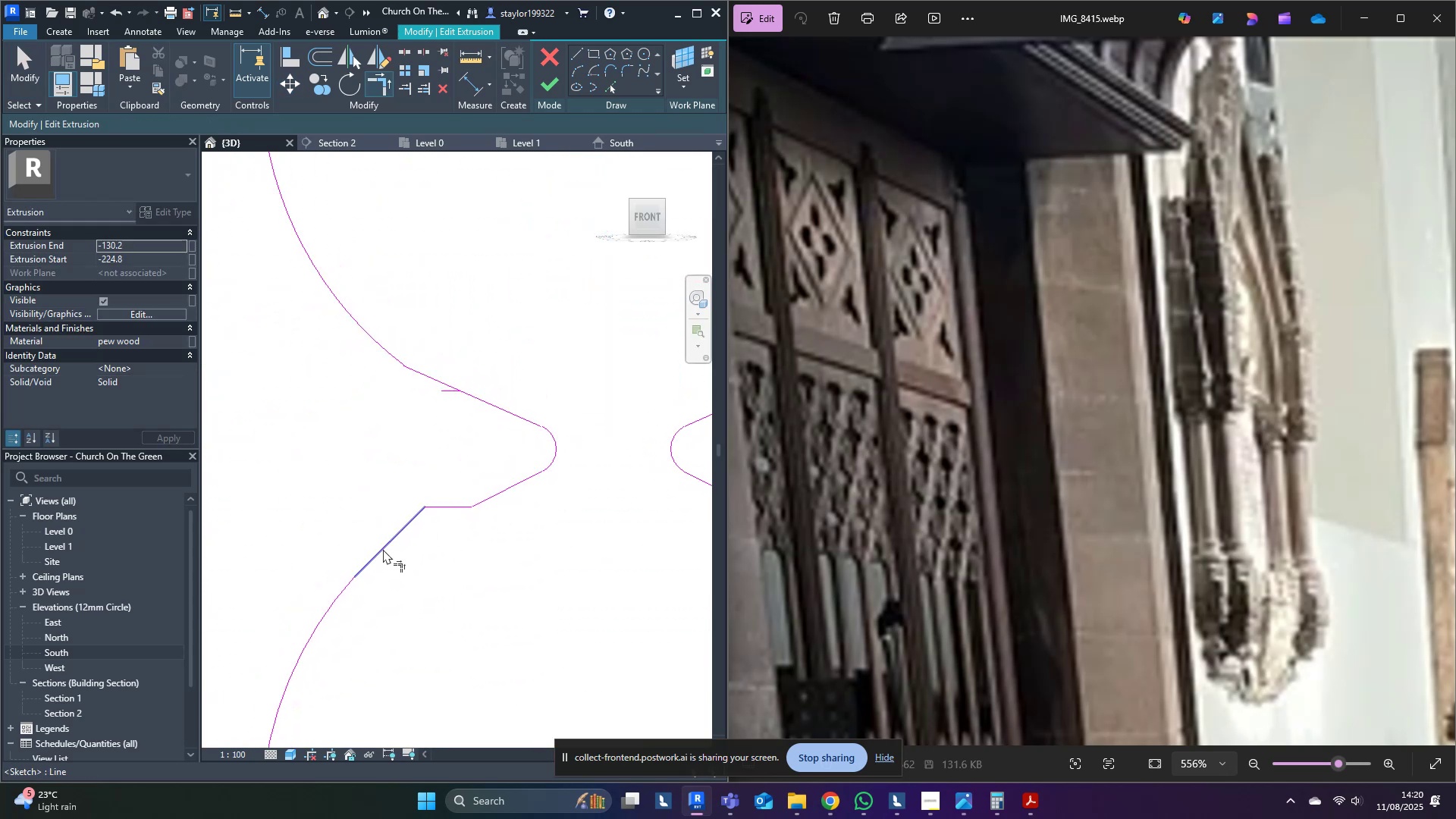 
left_click([380, 548])
 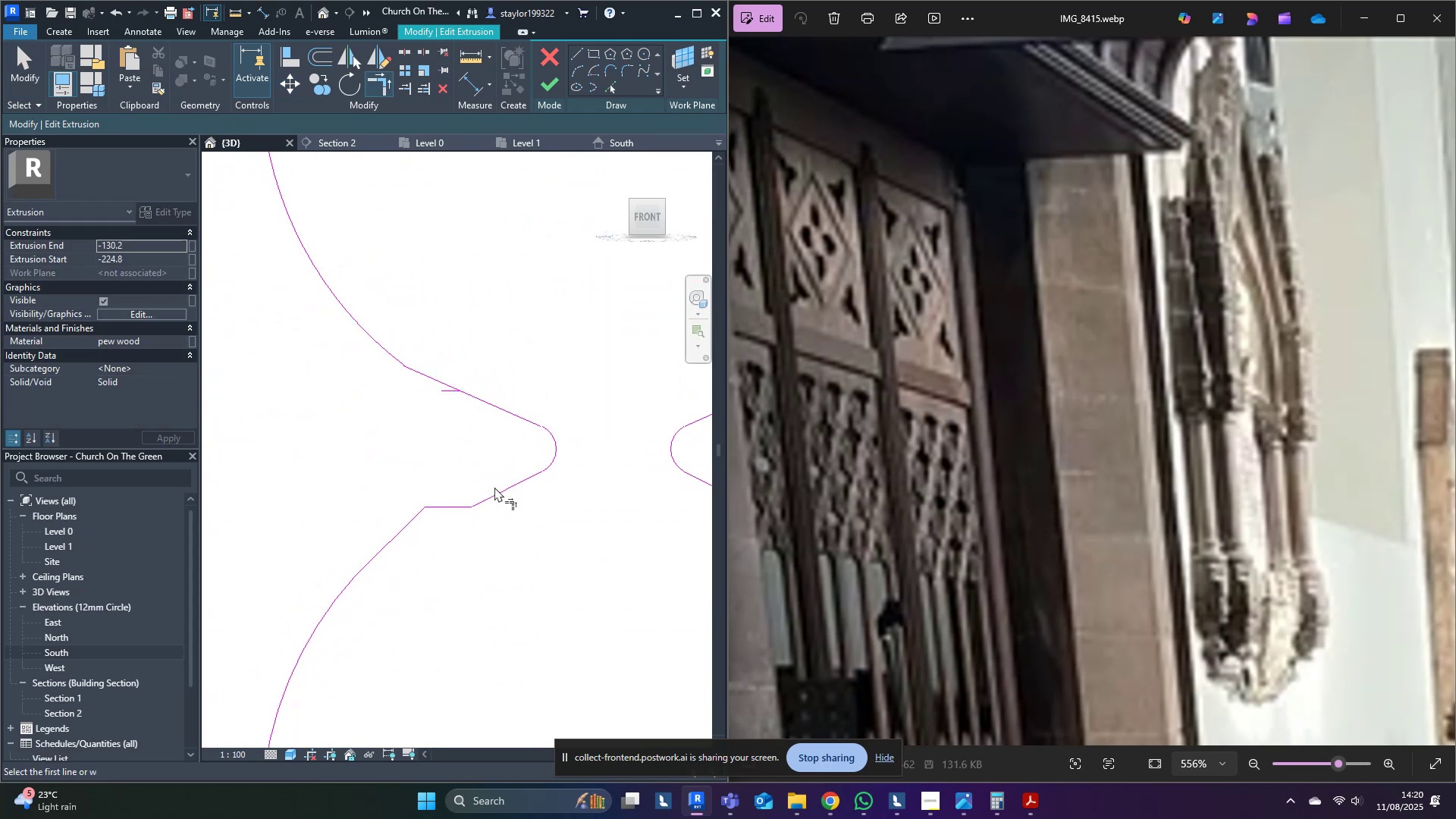 
double_click([493, 494])
 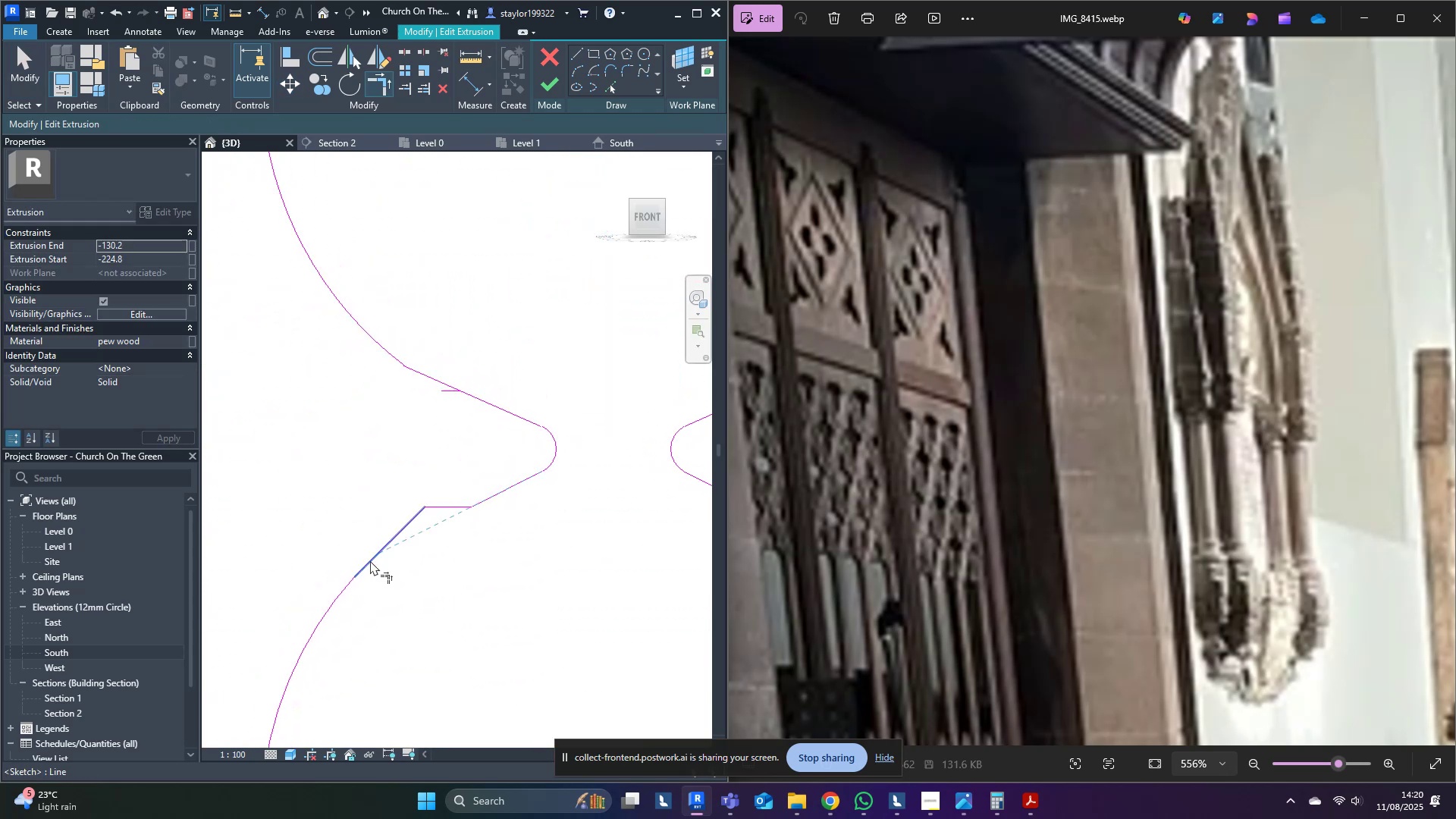 
left_click([372, 560])
 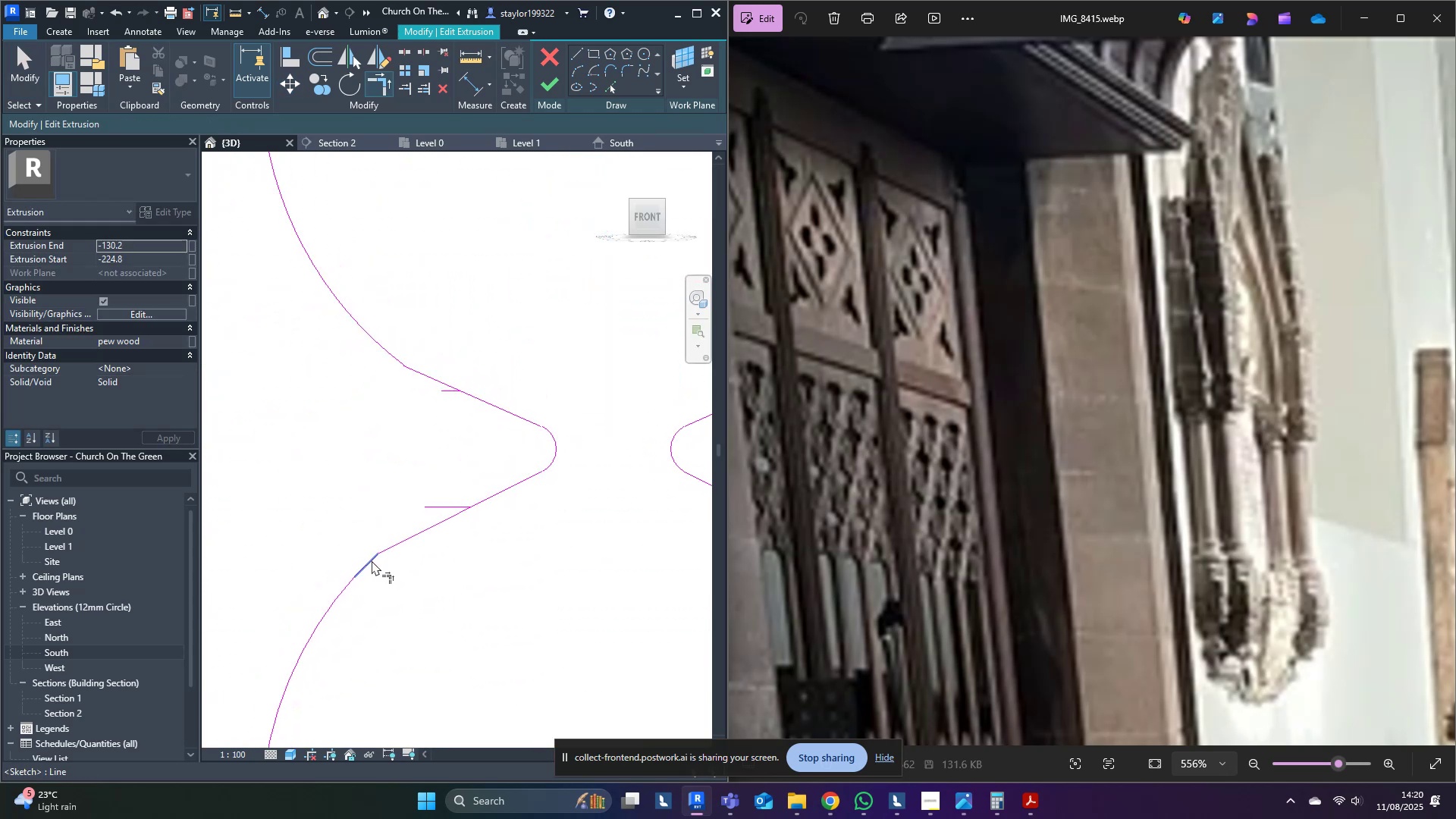 
scroll: coordinate [444, 553], scroll_direction: down, amount: 10.0
 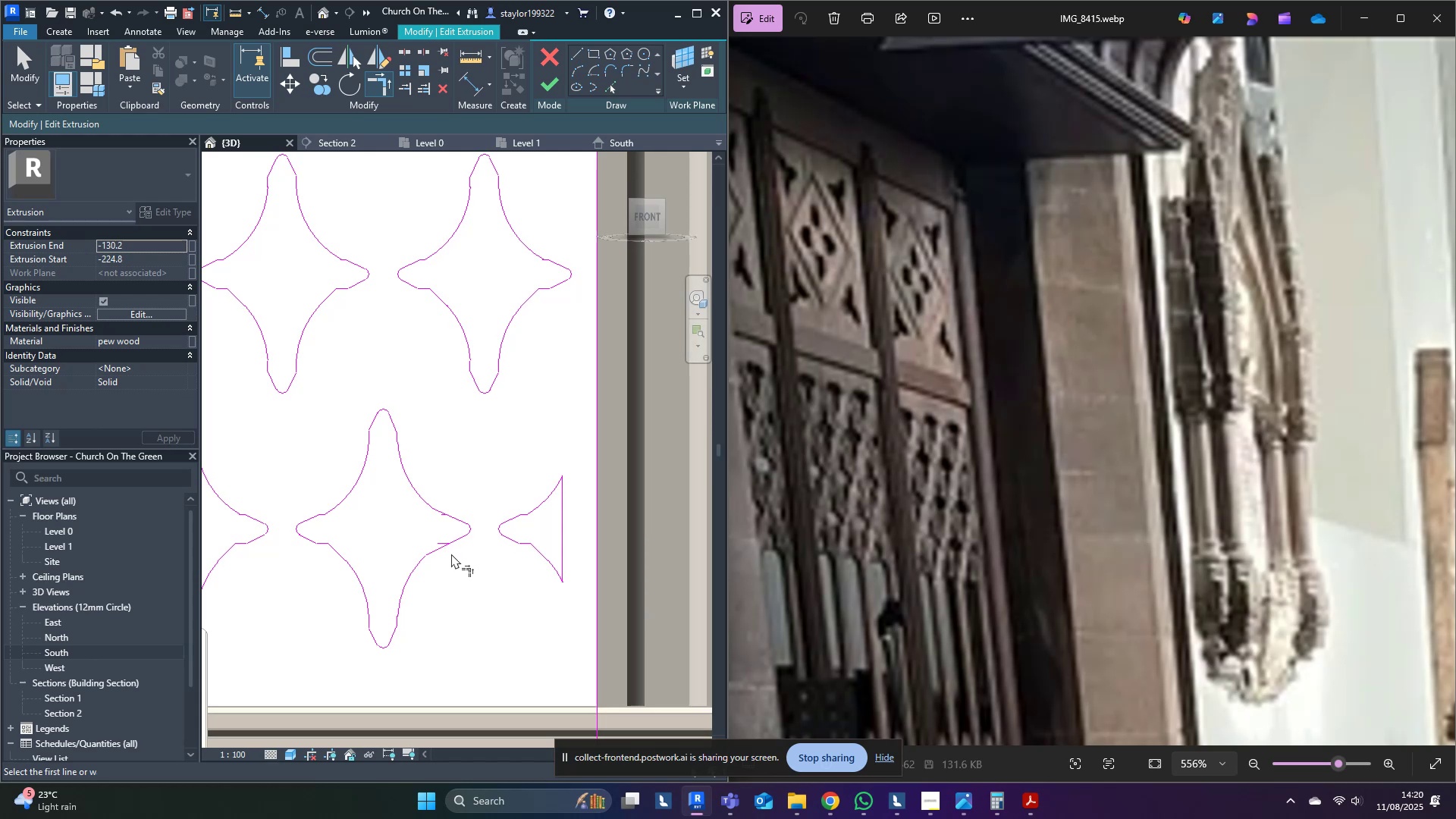 
key(D)
 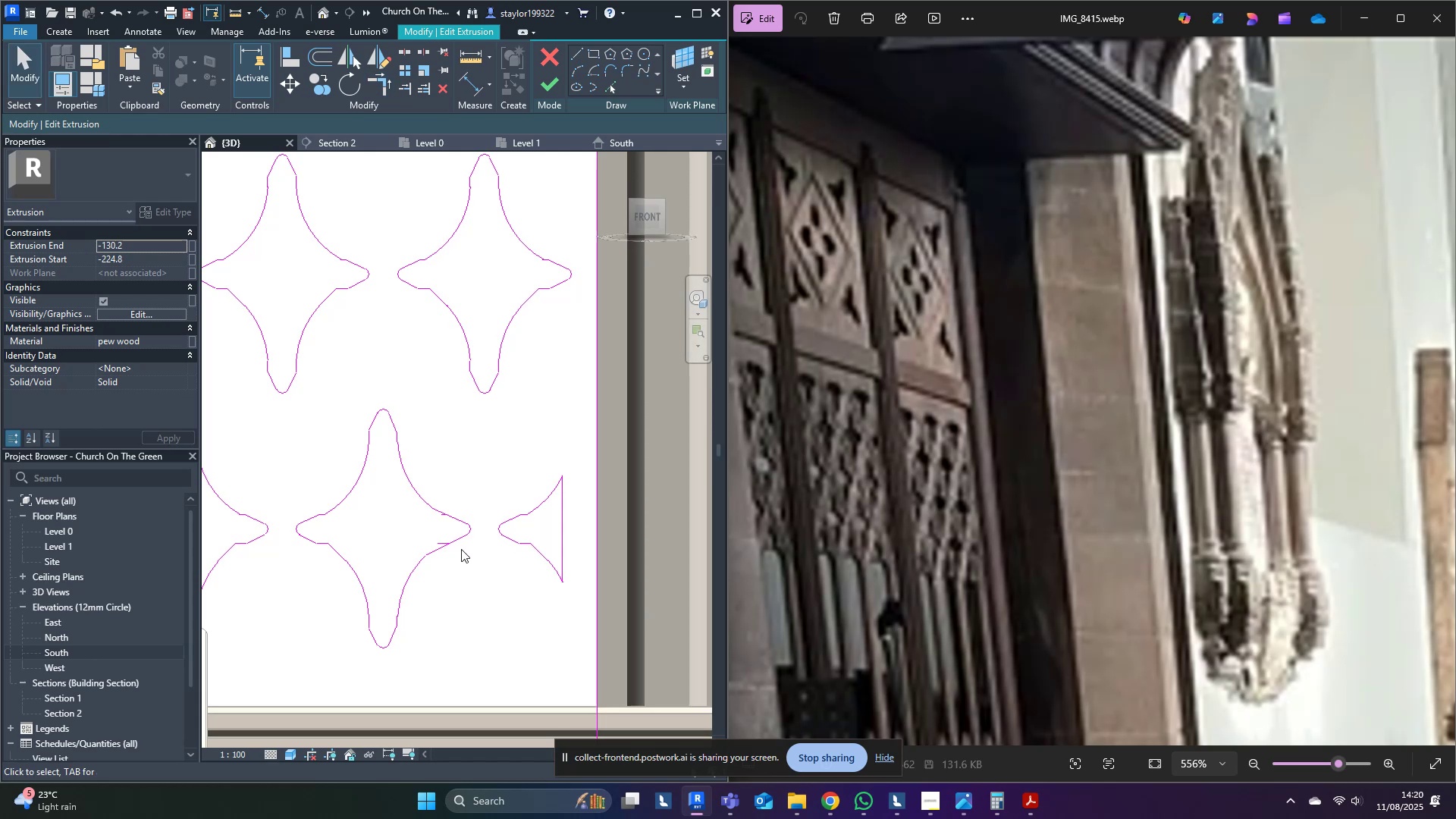 
key(Control+Z)
 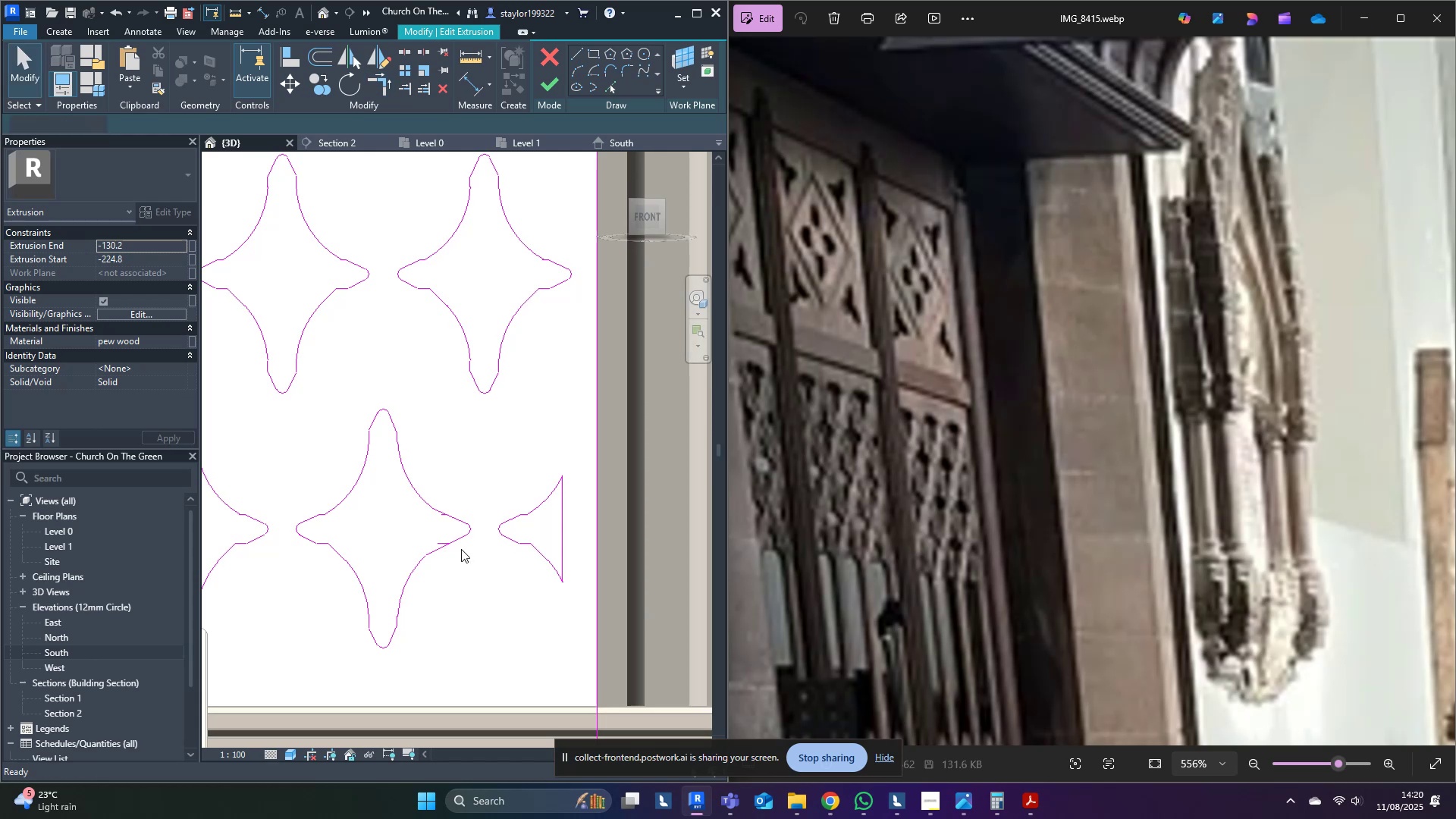 
key(Control+Z)
 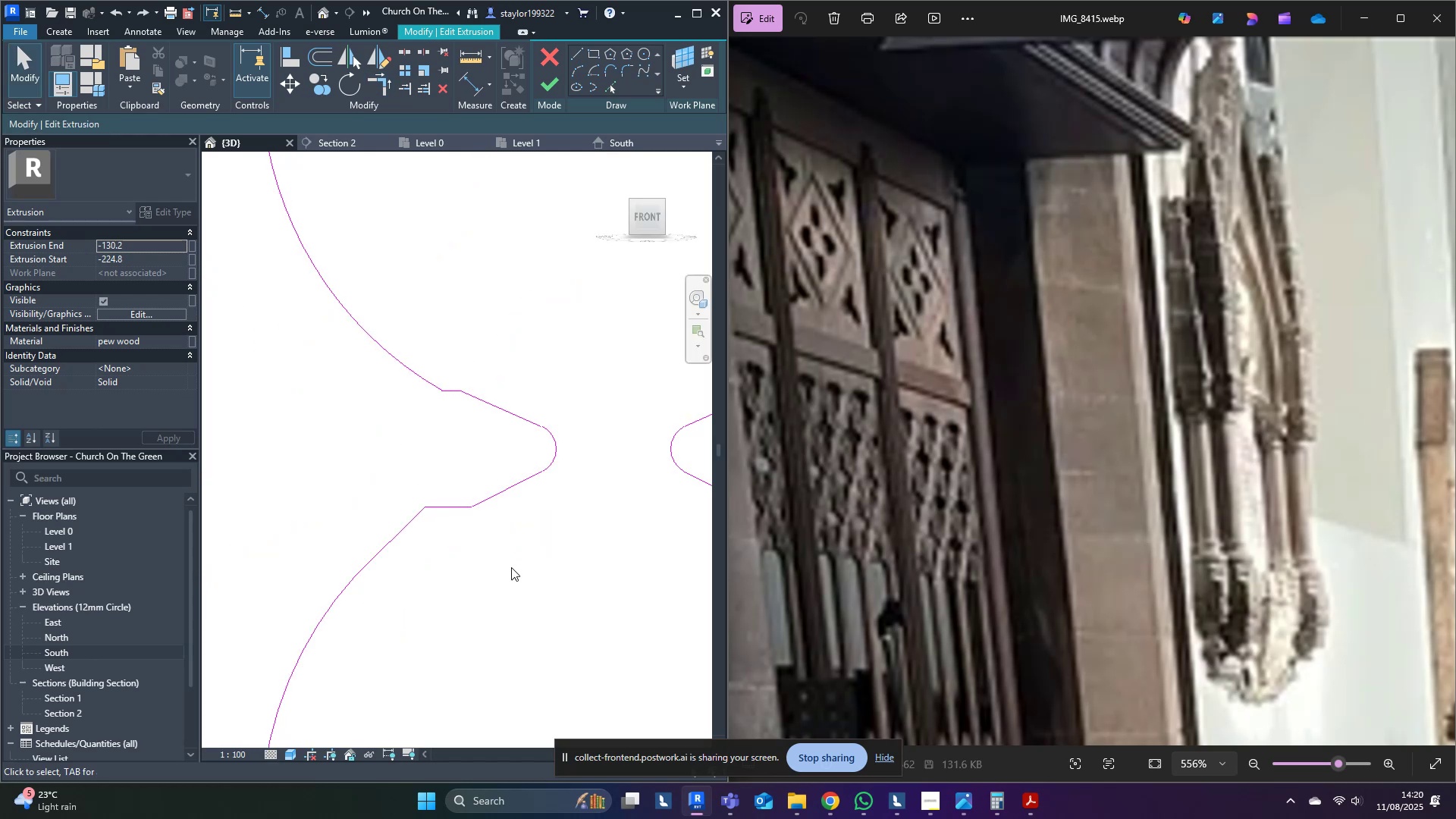 
double_click([512, 566])
 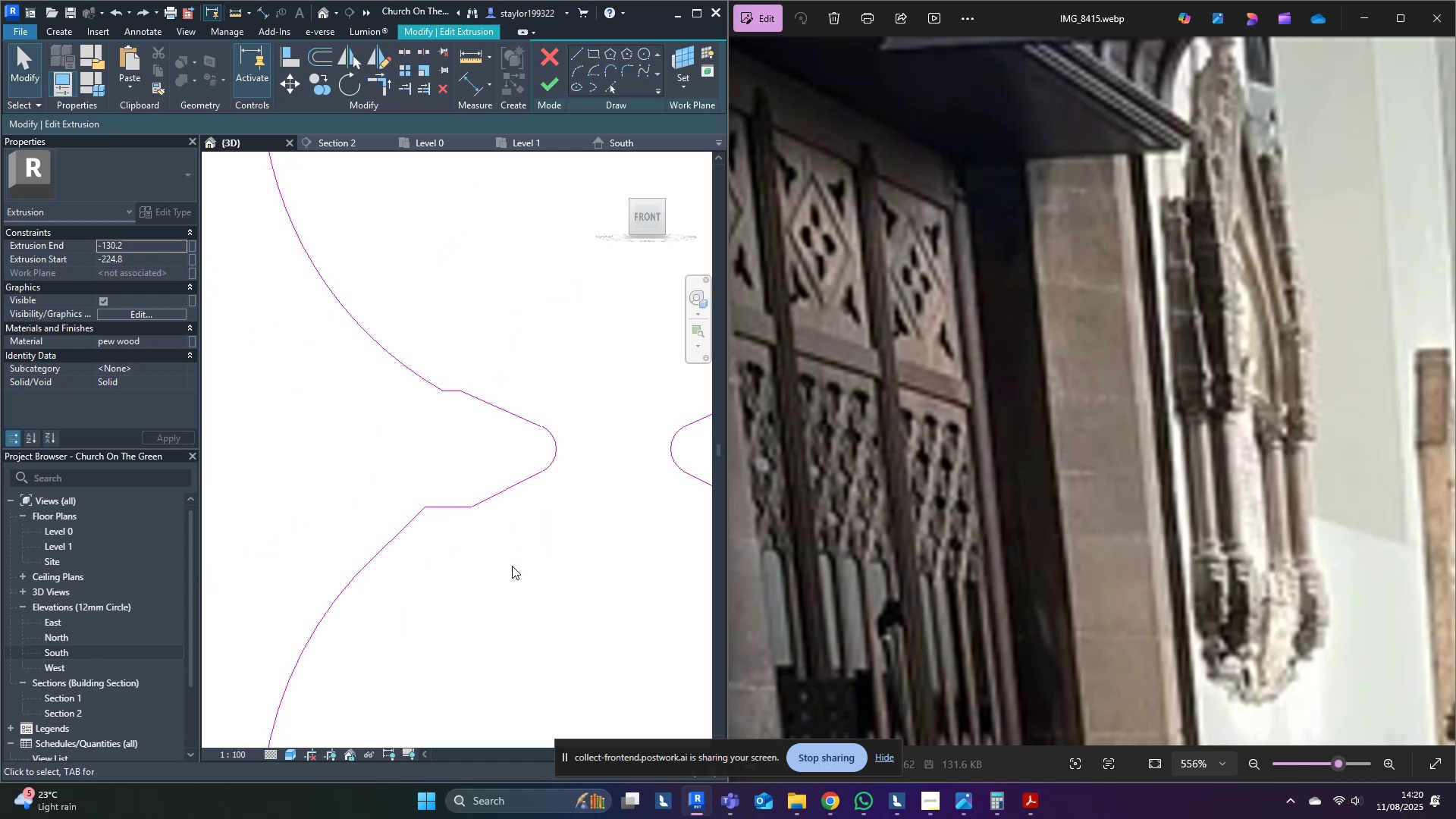 
scroll: coordinate [510, 566], scroll_direction: down, amount: 10.0
 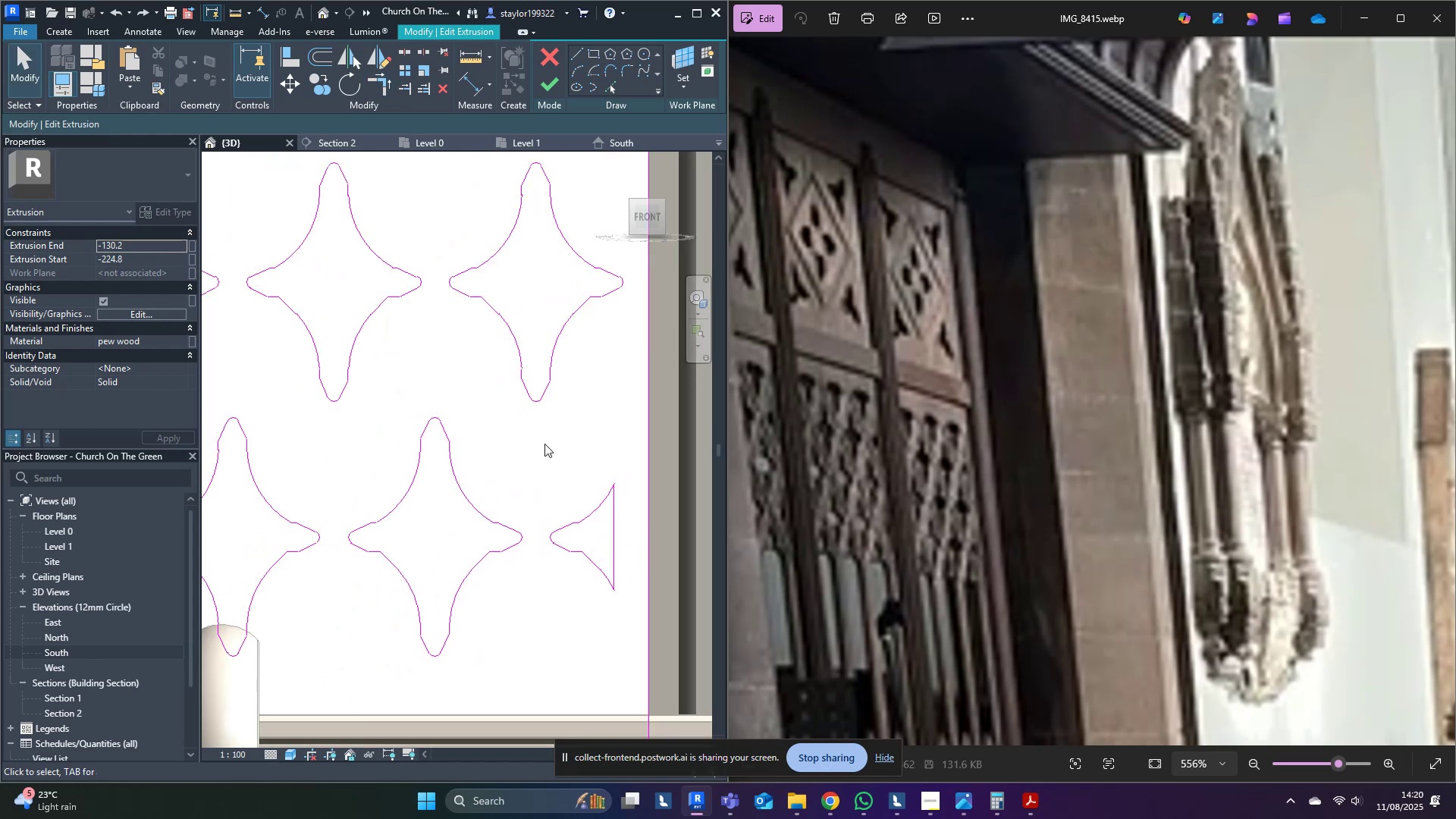 
wait(7.01)
 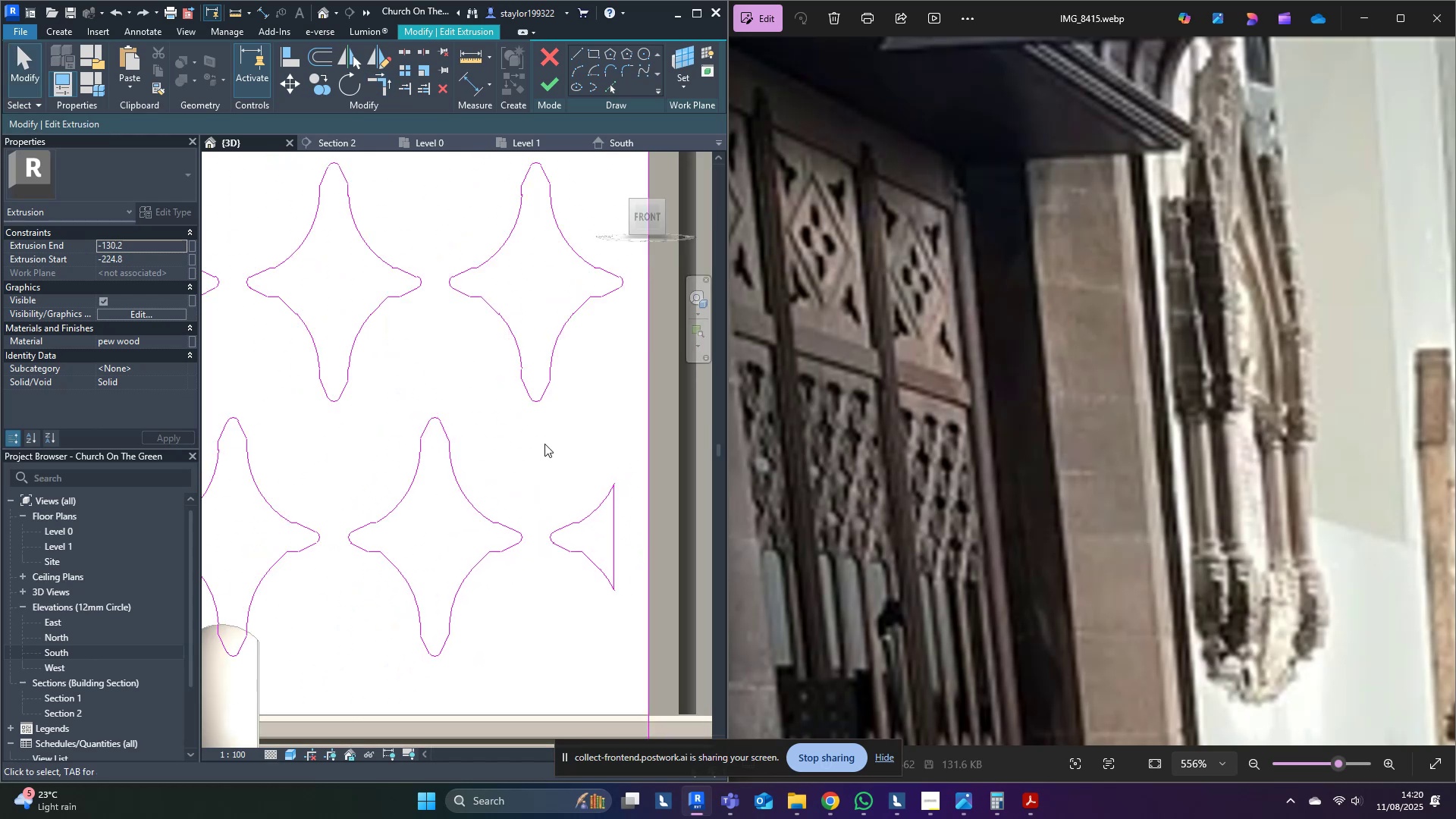 
scroll: coordinate [530, 409], scroll_direction: down, amount: 9.0
 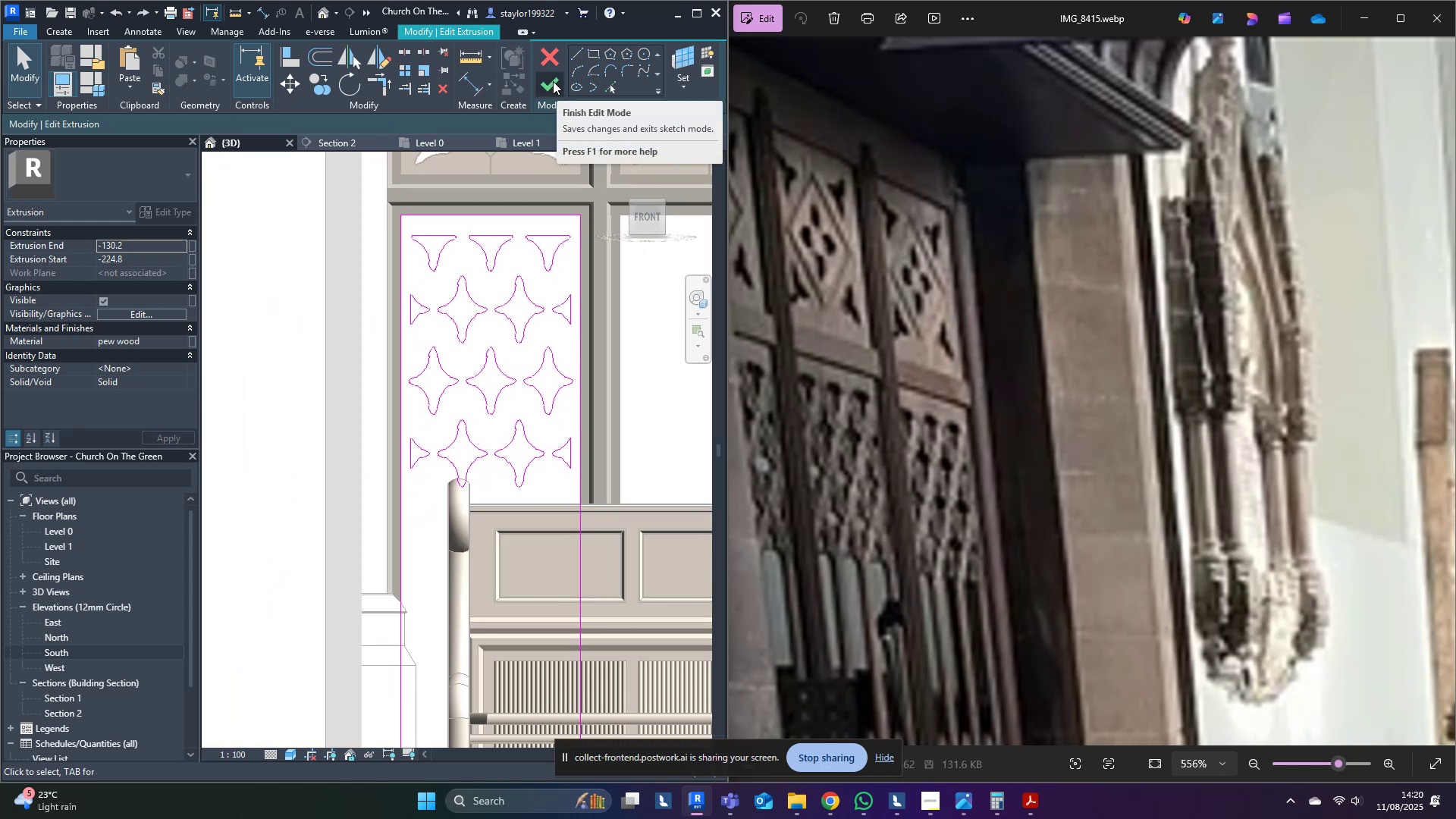 
left_click([553, 81])
 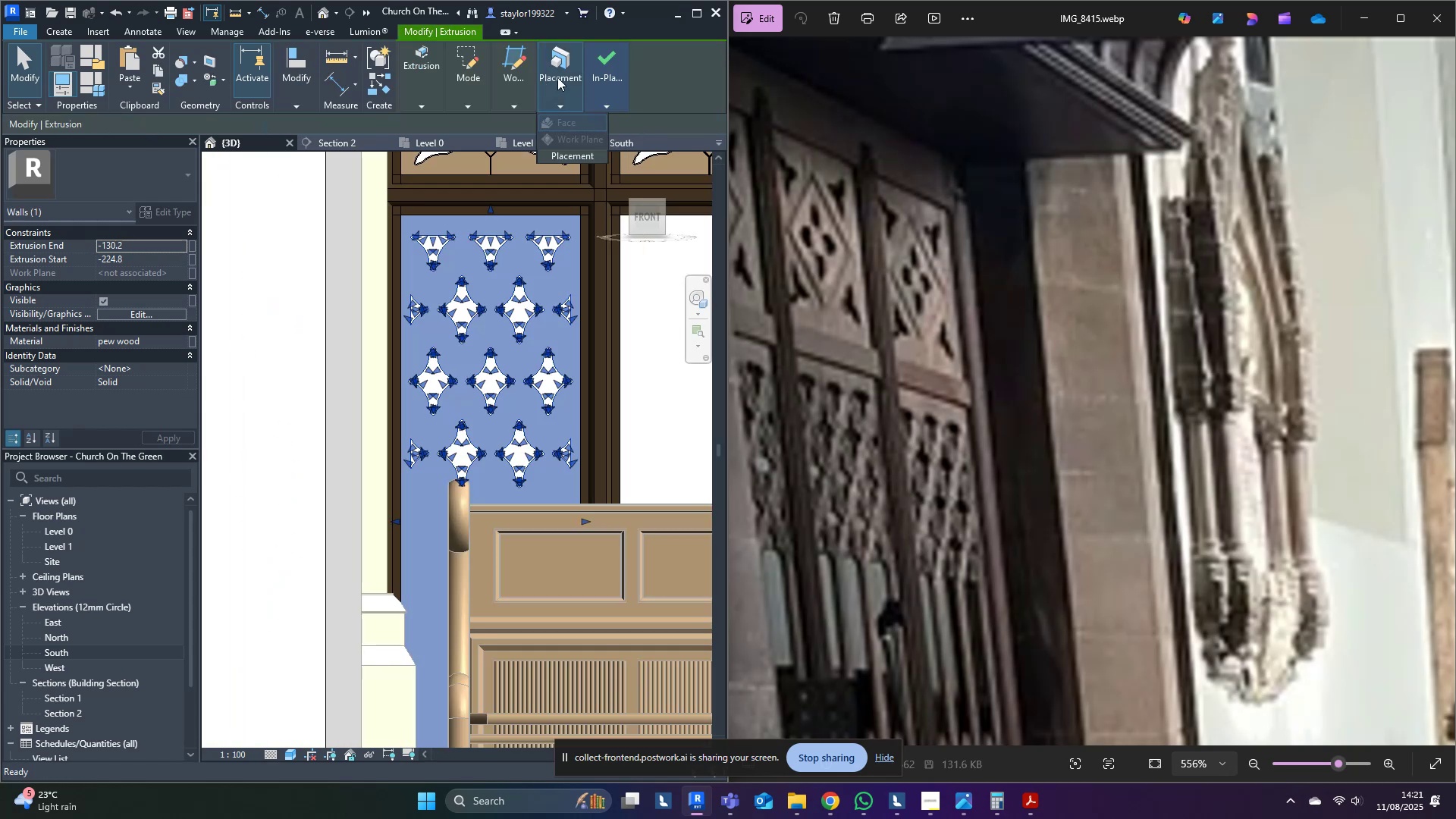 
left_click([595, 143])
 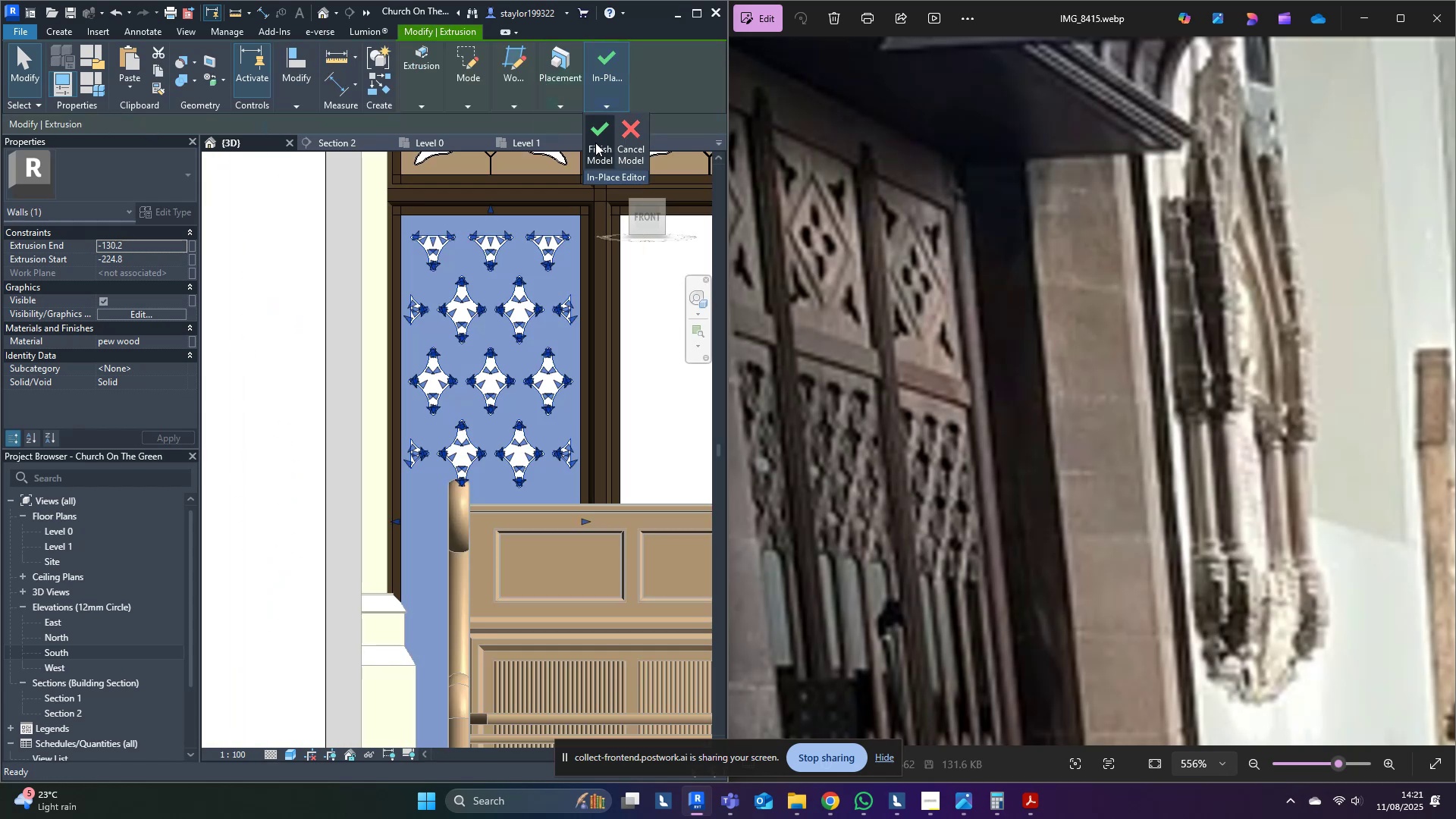 
left_click([595, 143])
 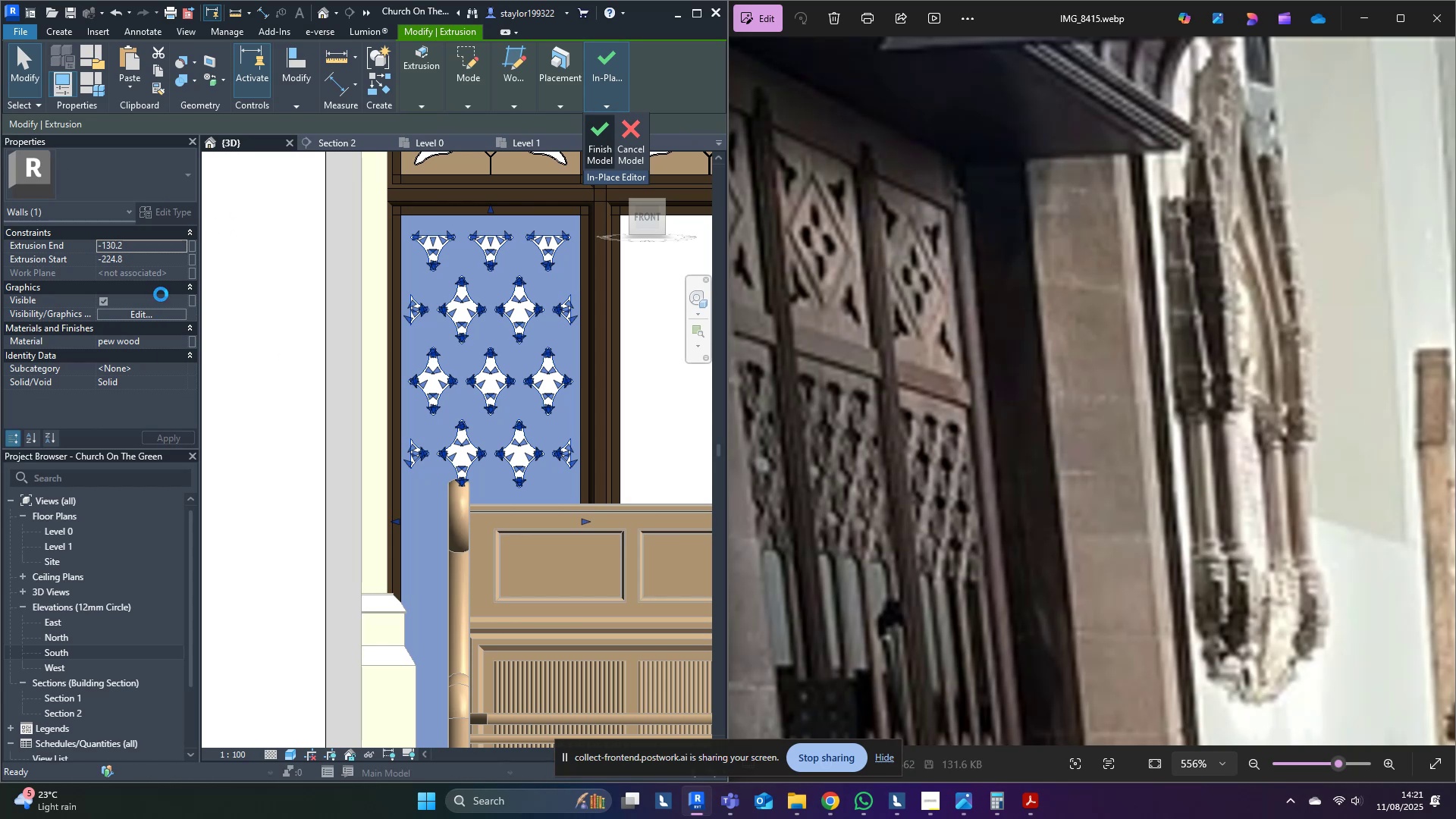 
wait(8.02)
 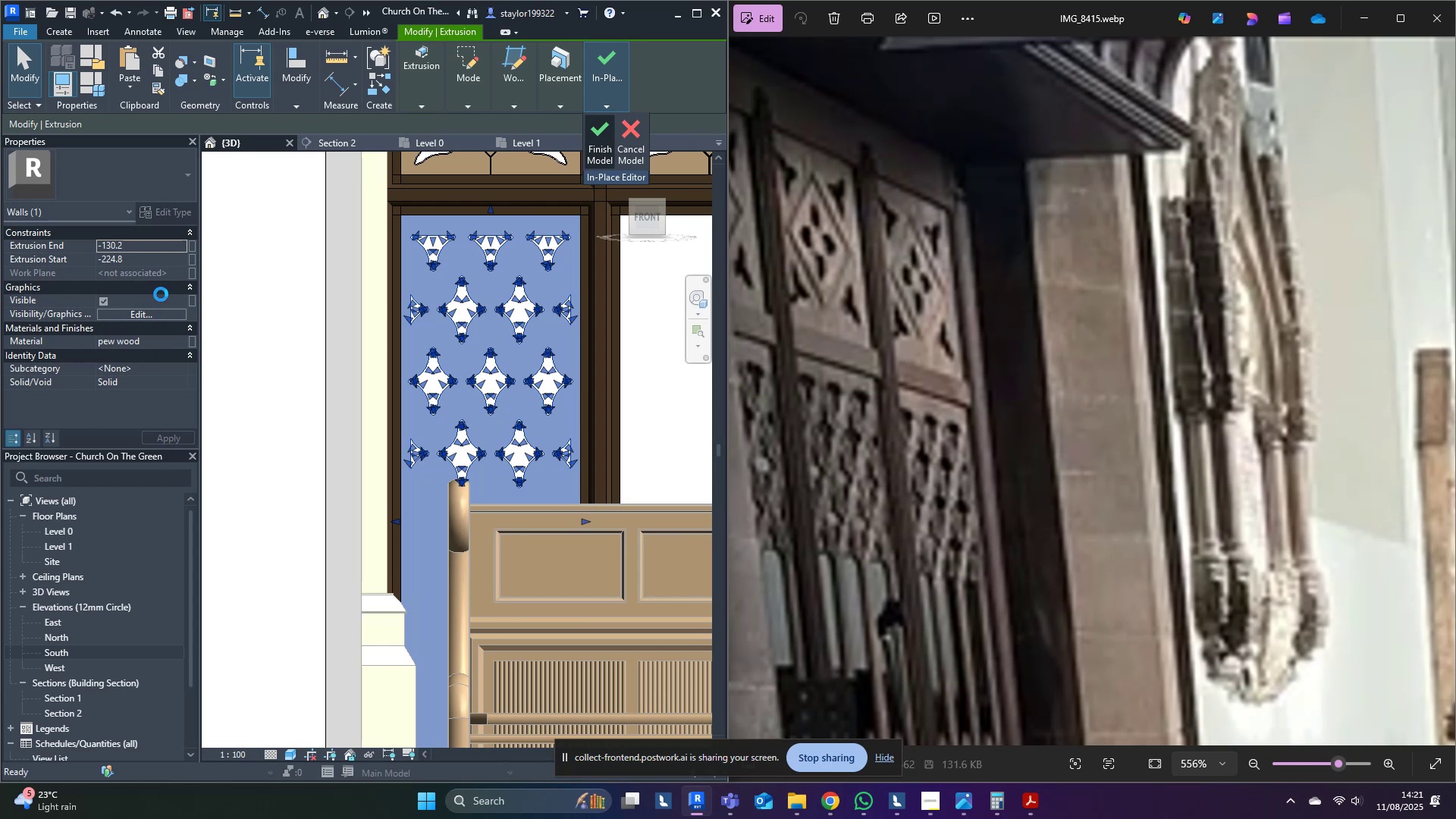 
scroll: coordinate [524, 432], scroll_direction: down, amount: 8.0
 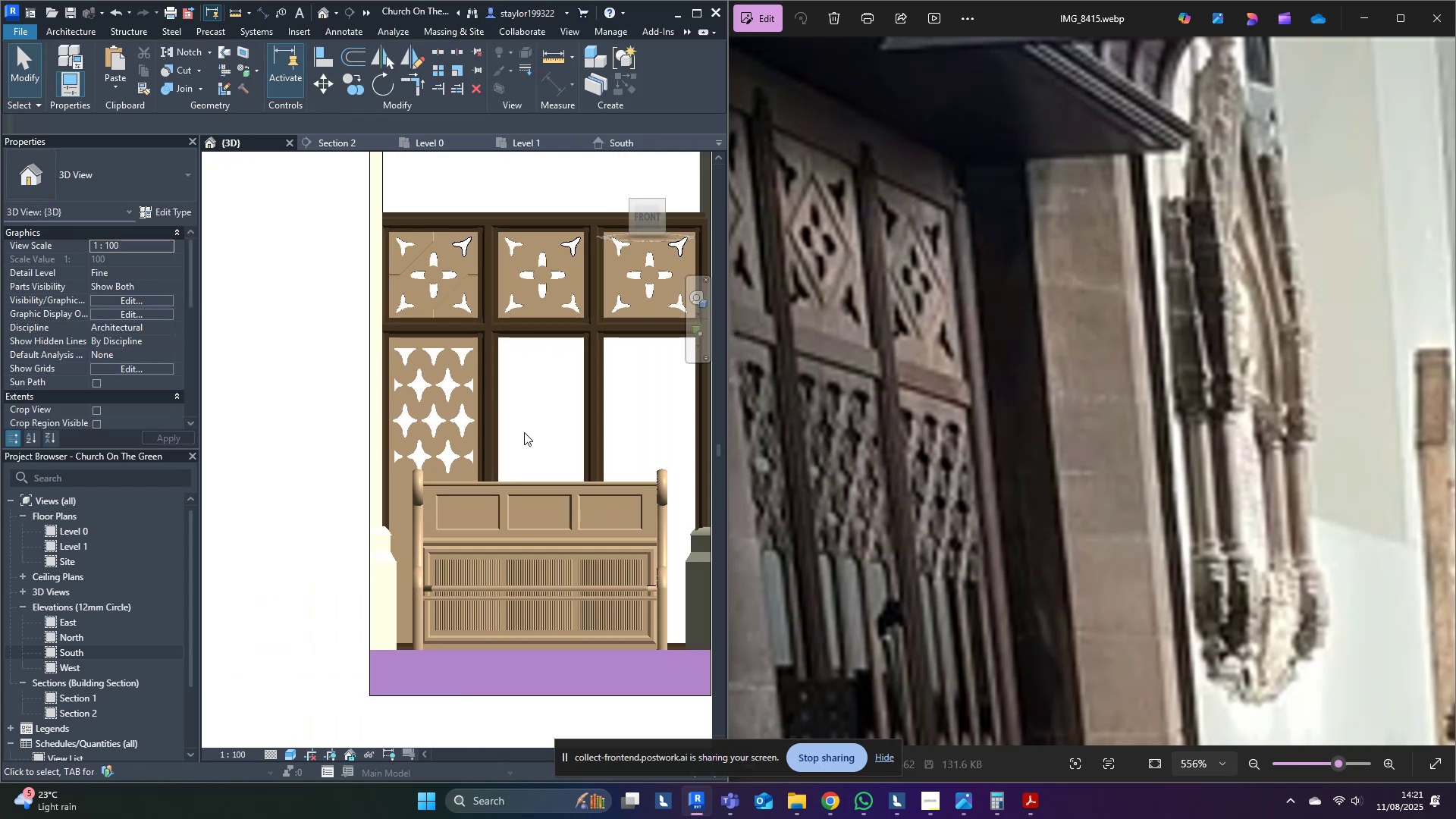 
hold_key(key=ShiftLeft, duration=0.57)
 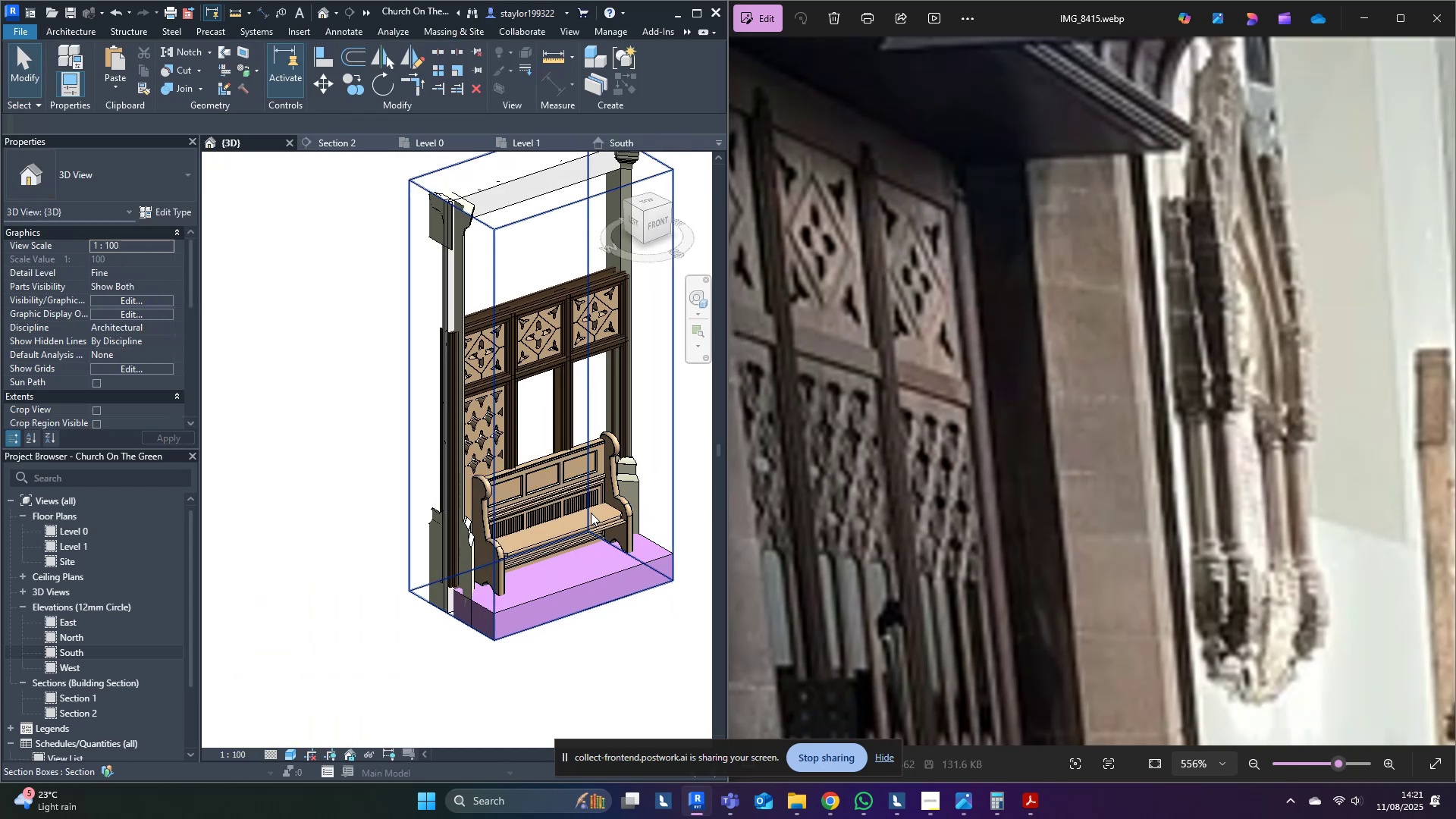 
scroll: coordinate [539, 461], scroll_direction: up, amount: 9.0
 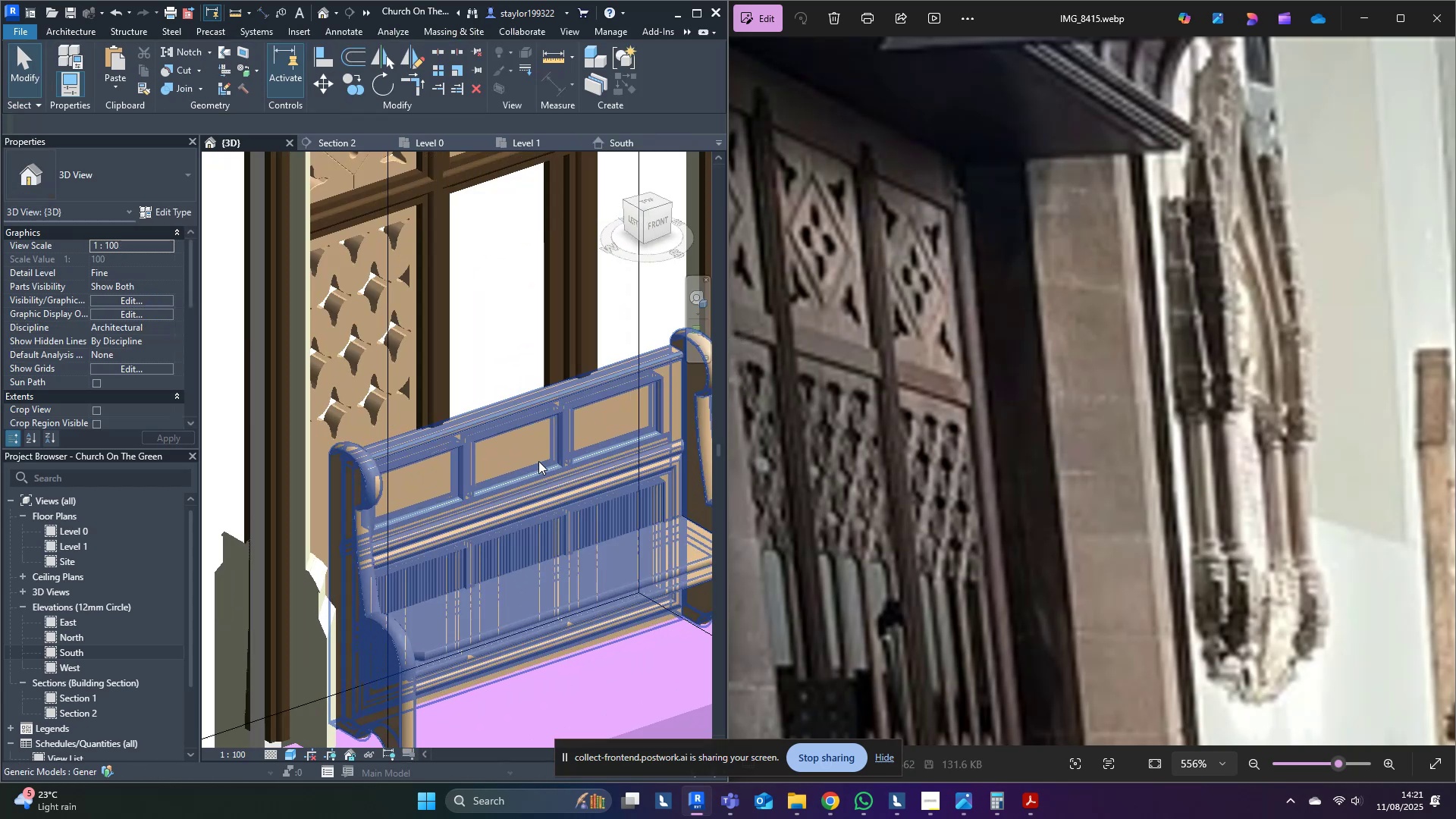 
hold_key(key=ShiftLeft, duration=0.55)
 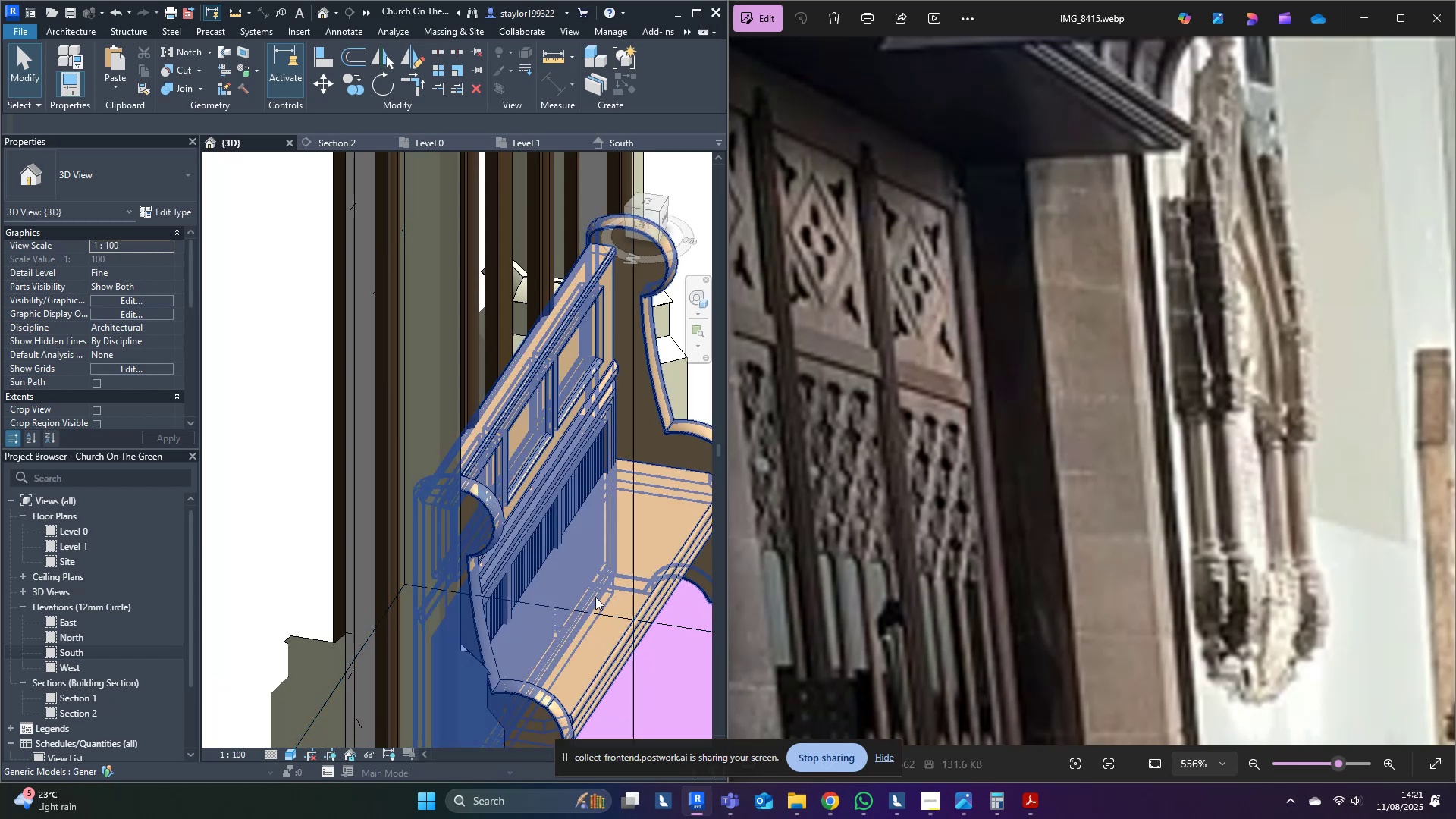 
left_click([526, 469])
 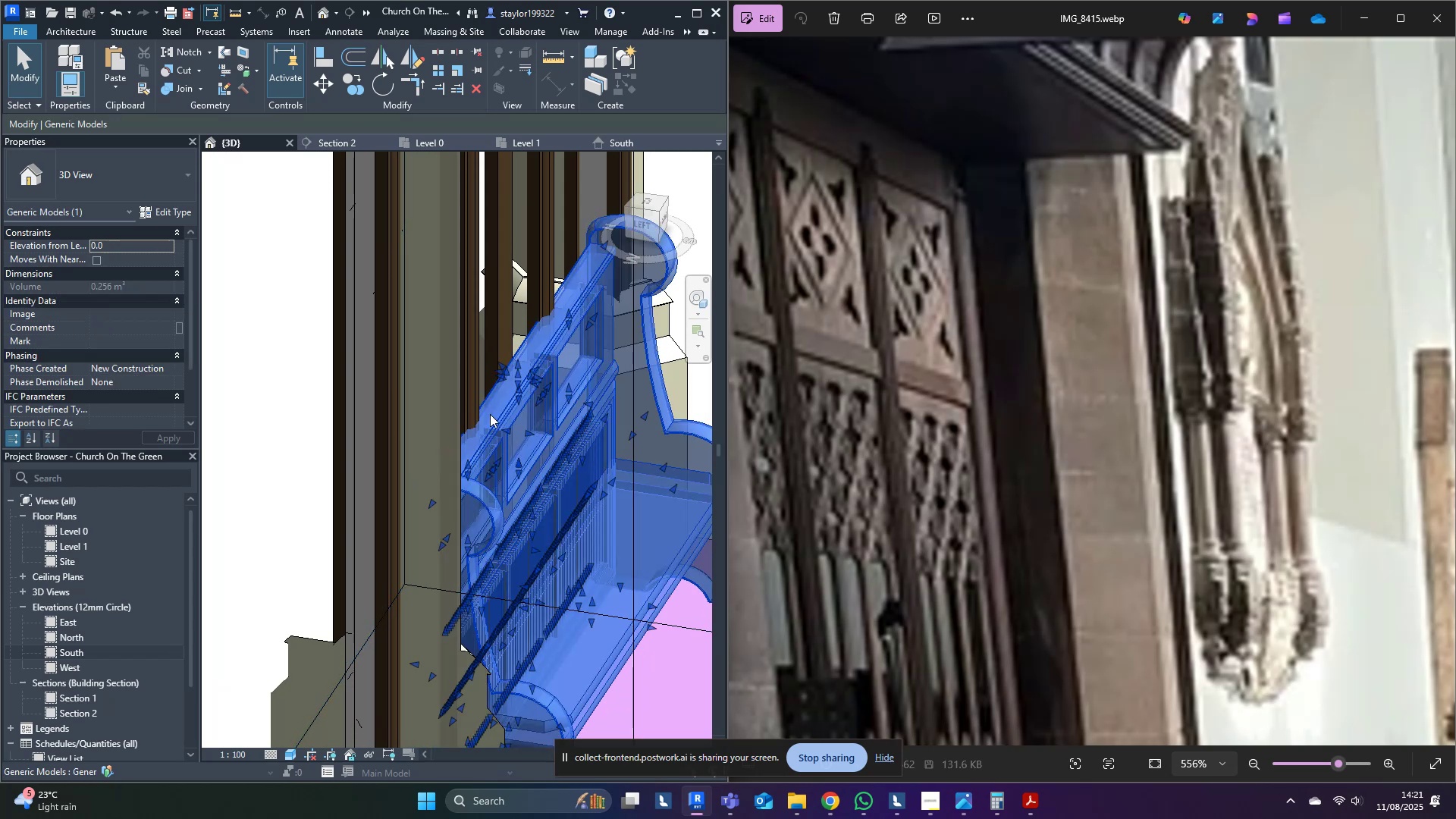 
hold_key(key=ControlLeft, duration=0.97)
left_click([473, 397])
 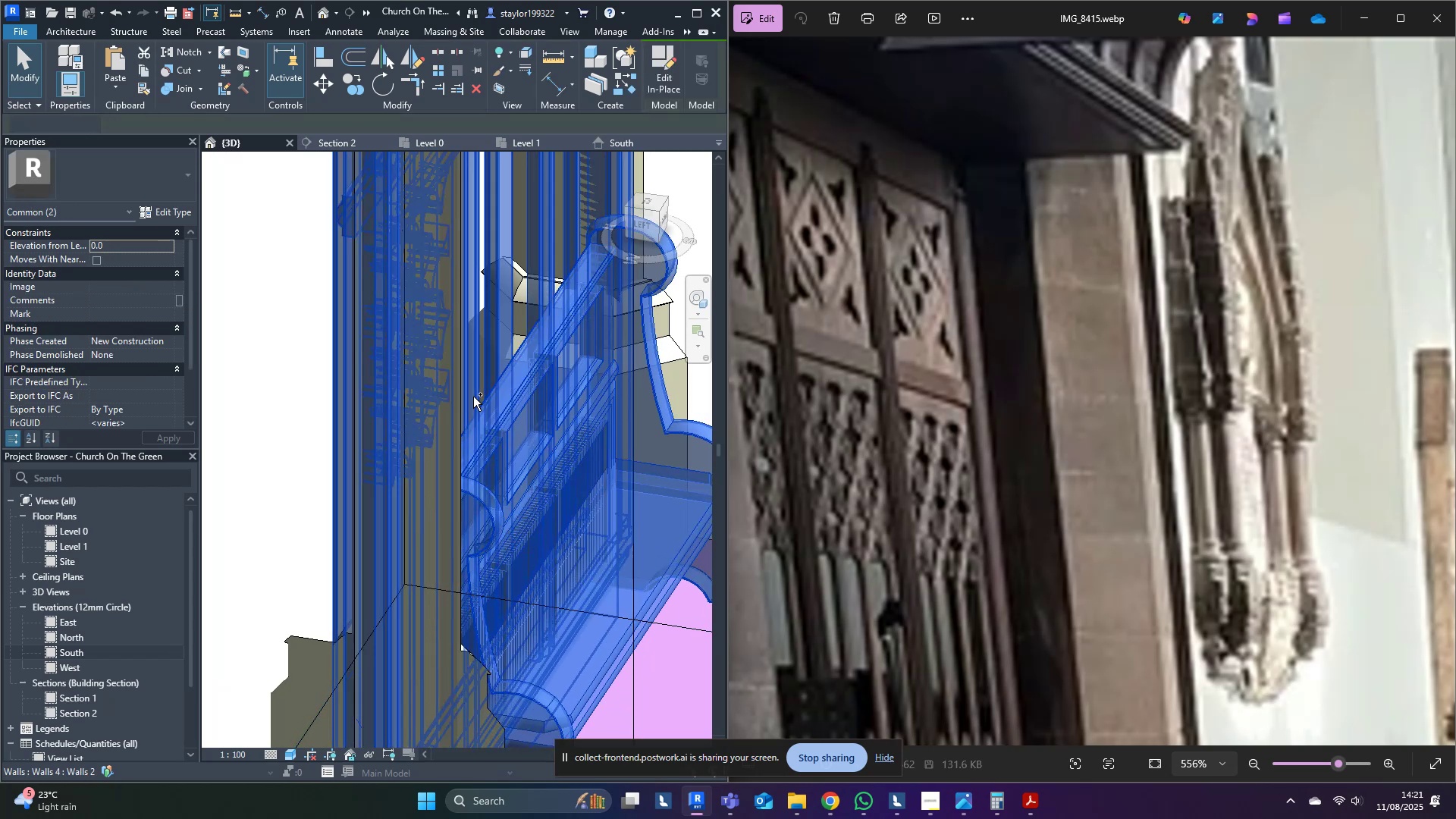 
hold_key(key=ShiftLeft, duration=0.43)
 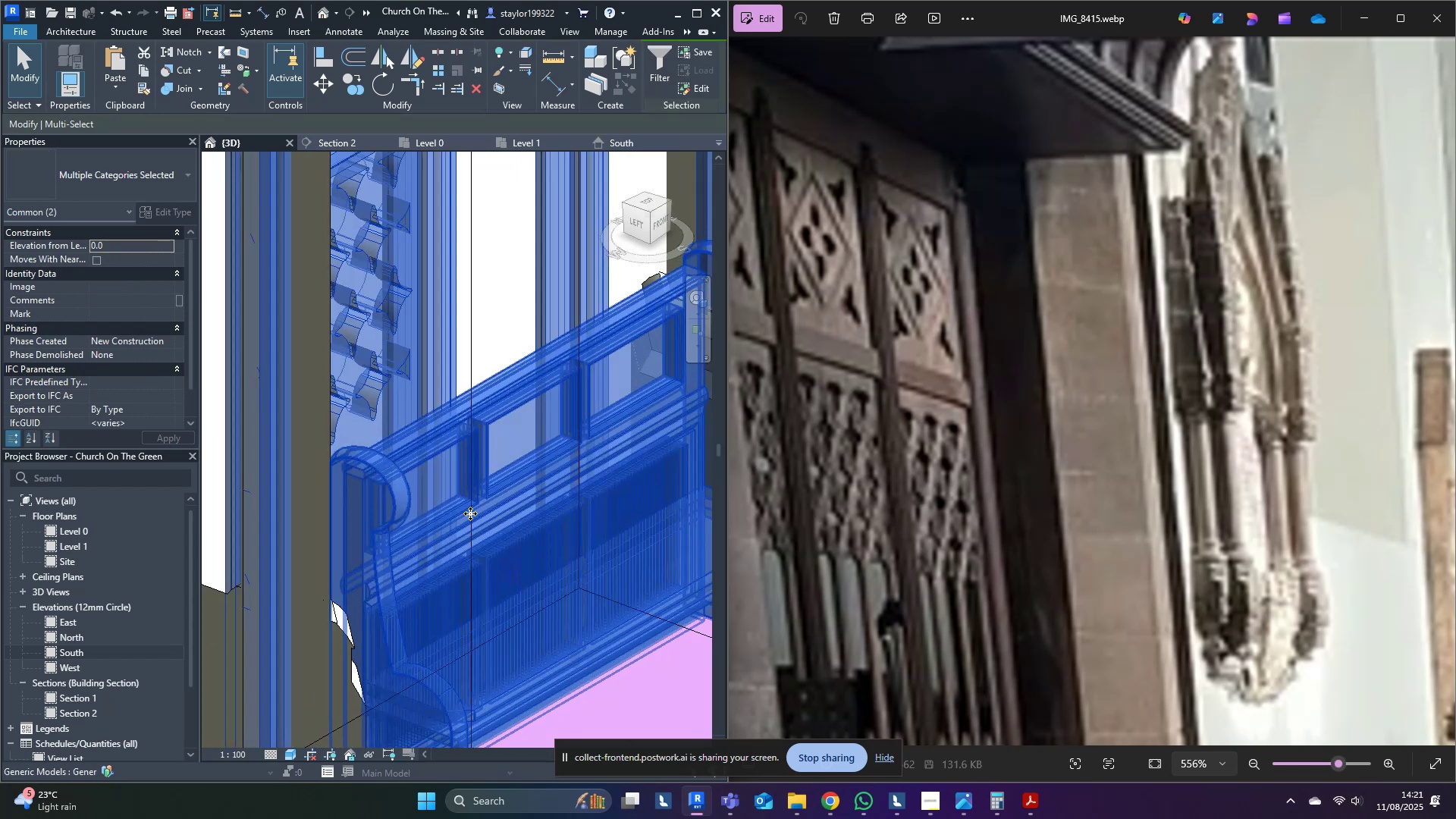 
type(hi@)
key(Escape)
 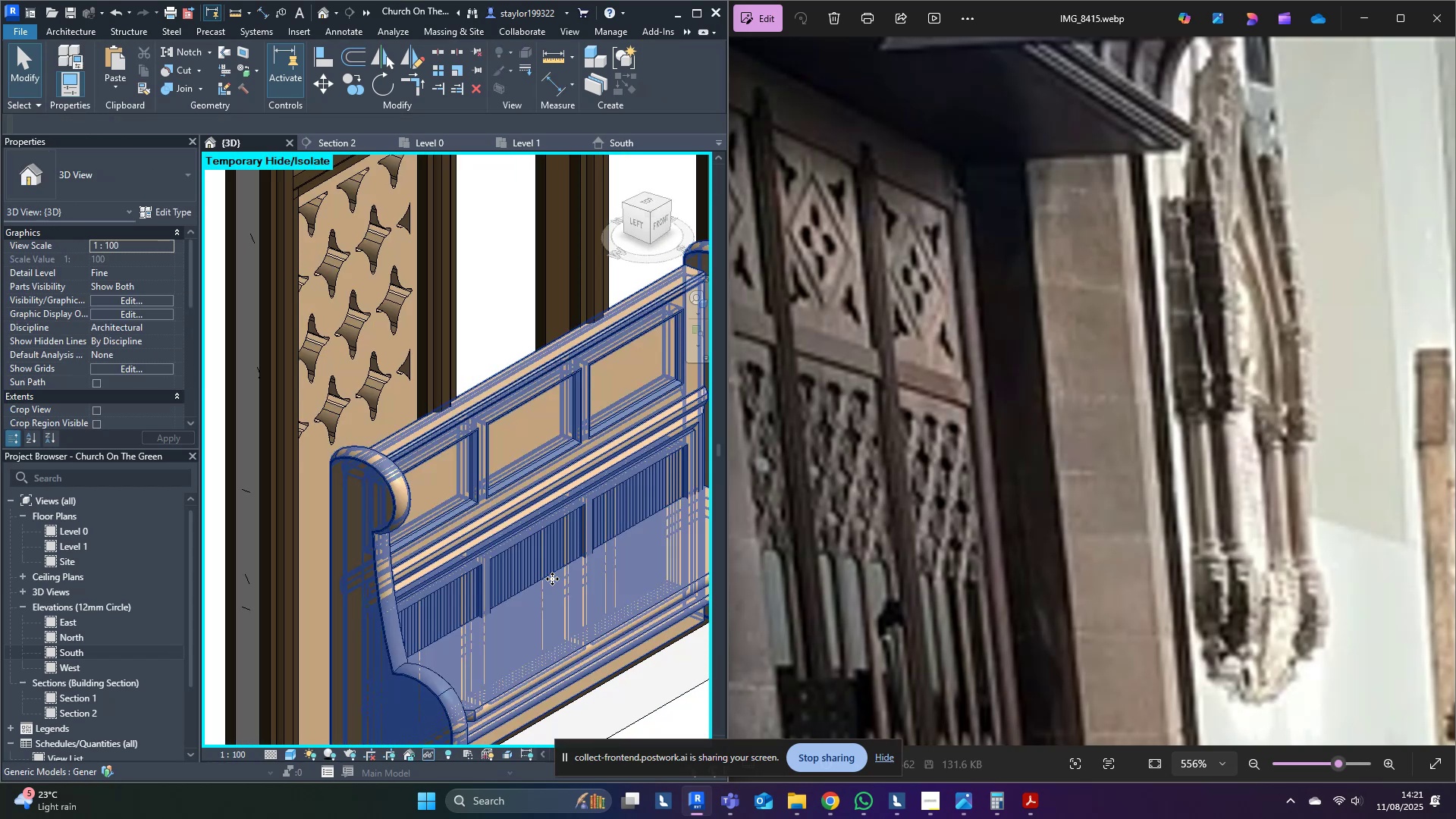 
left_click([552, 579])
 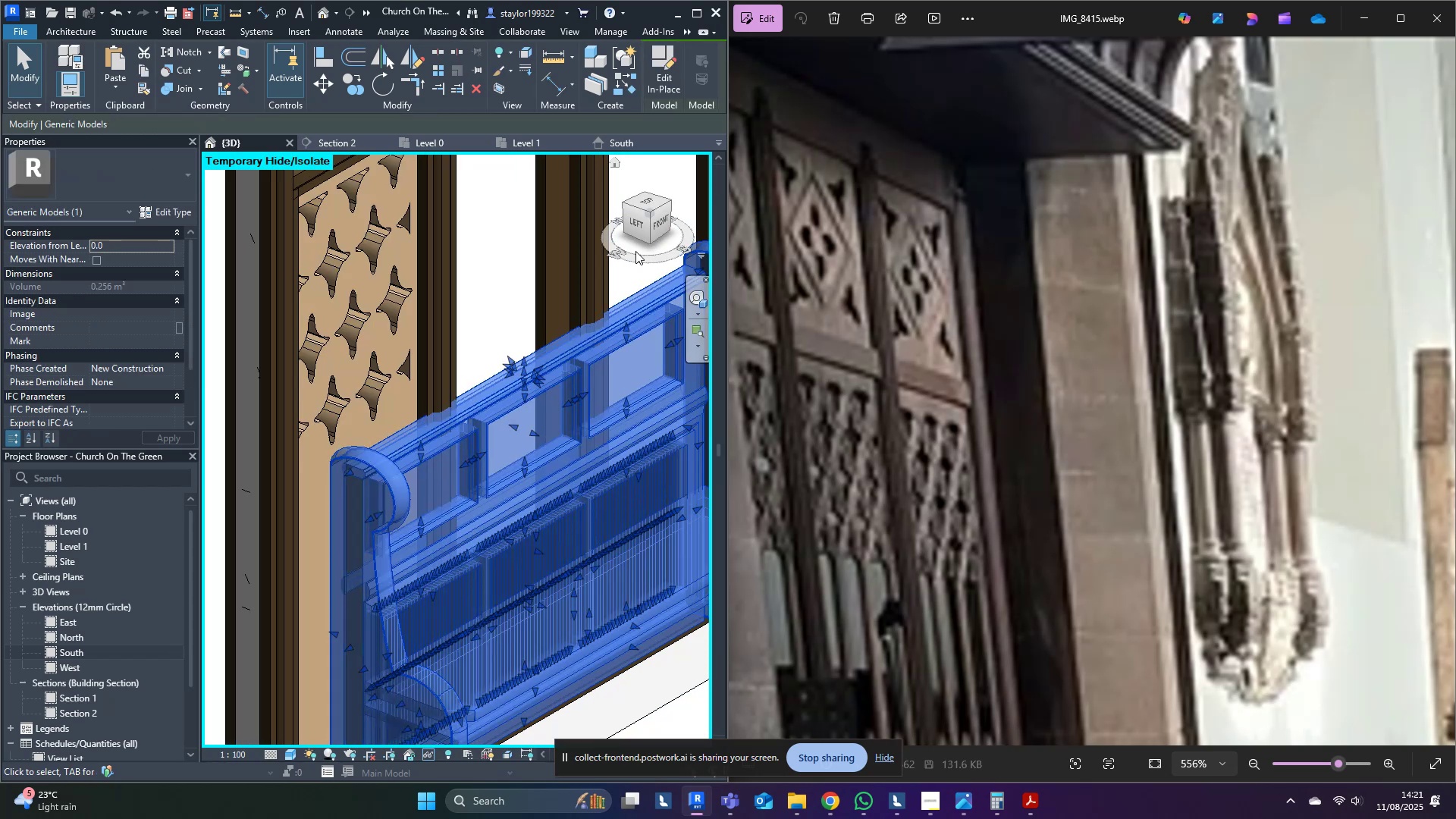 
left_click([635, 224])
 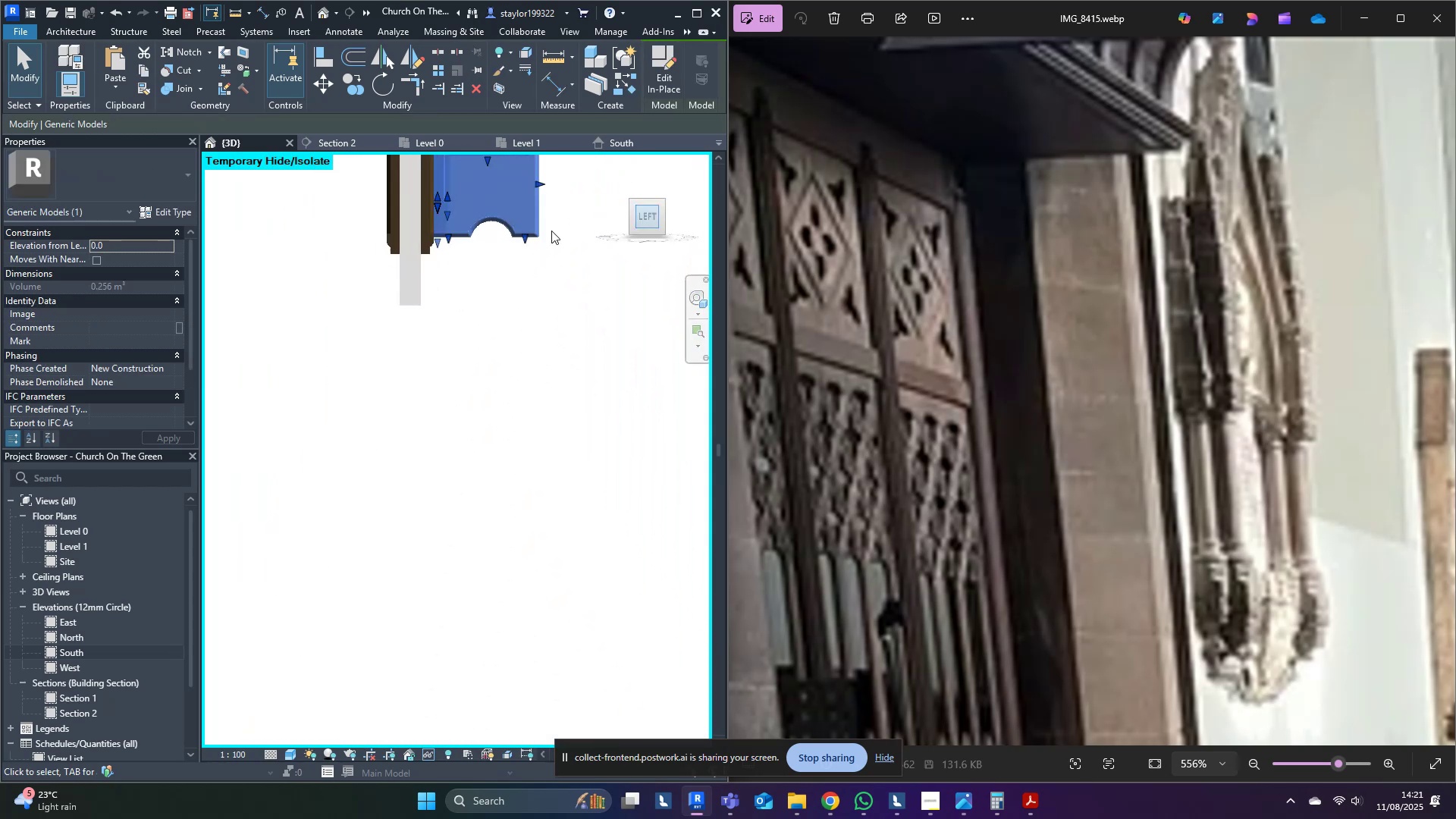 
scroll: coordinate [479, 242], scroll_direction: up, amount: 11.0
 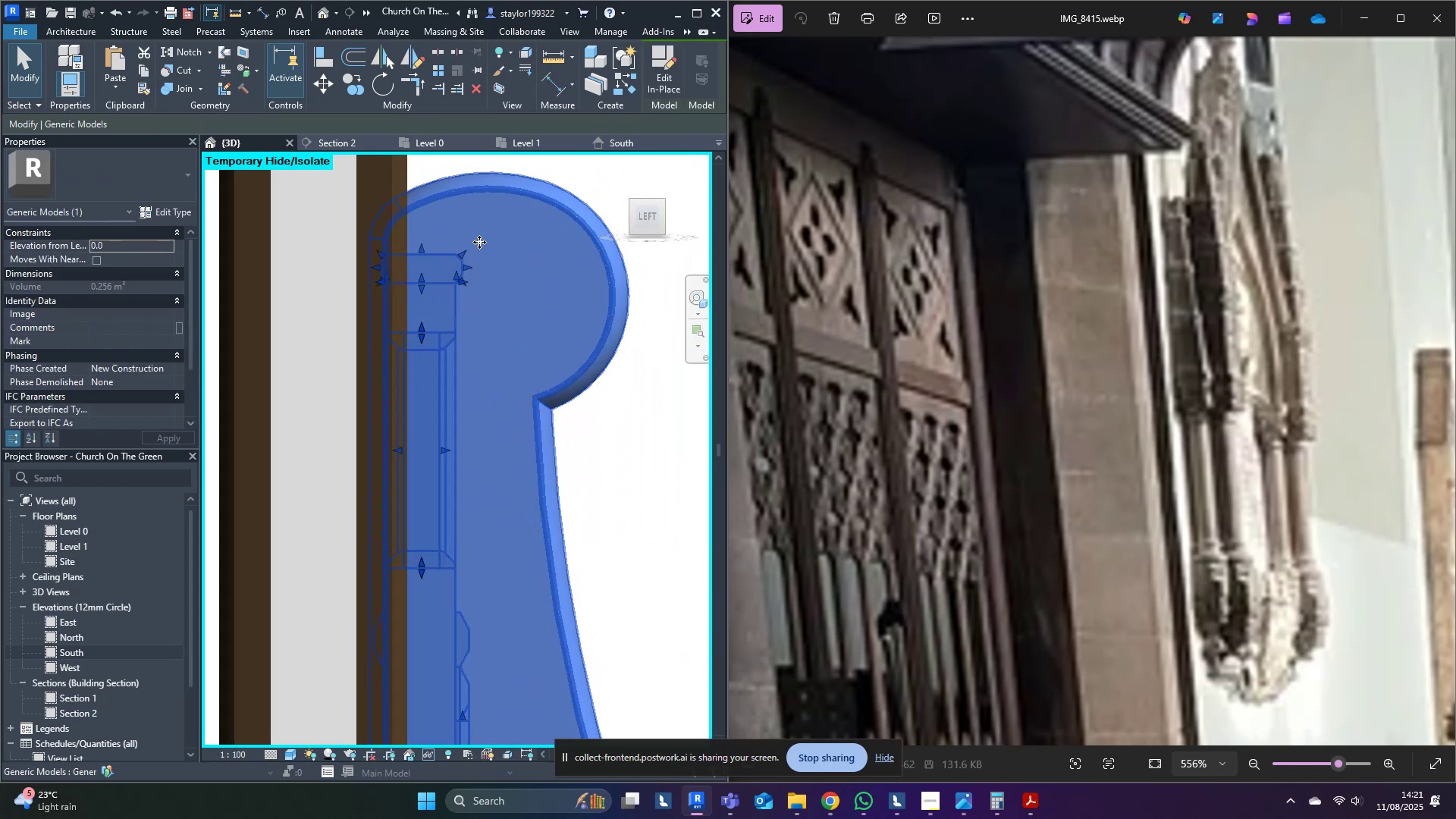 
type(wf)
 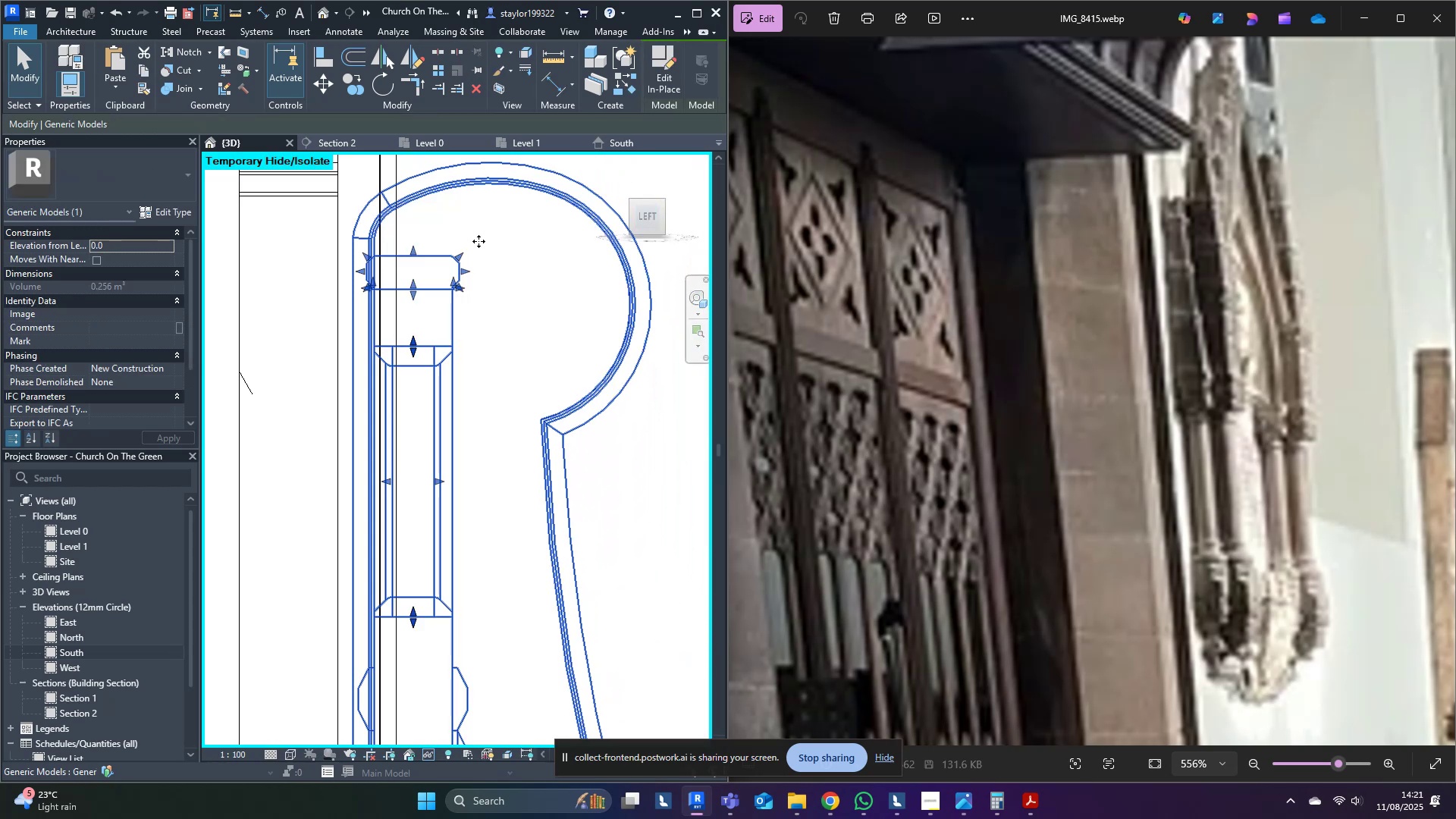 
key(Shift+ArrowRight)
 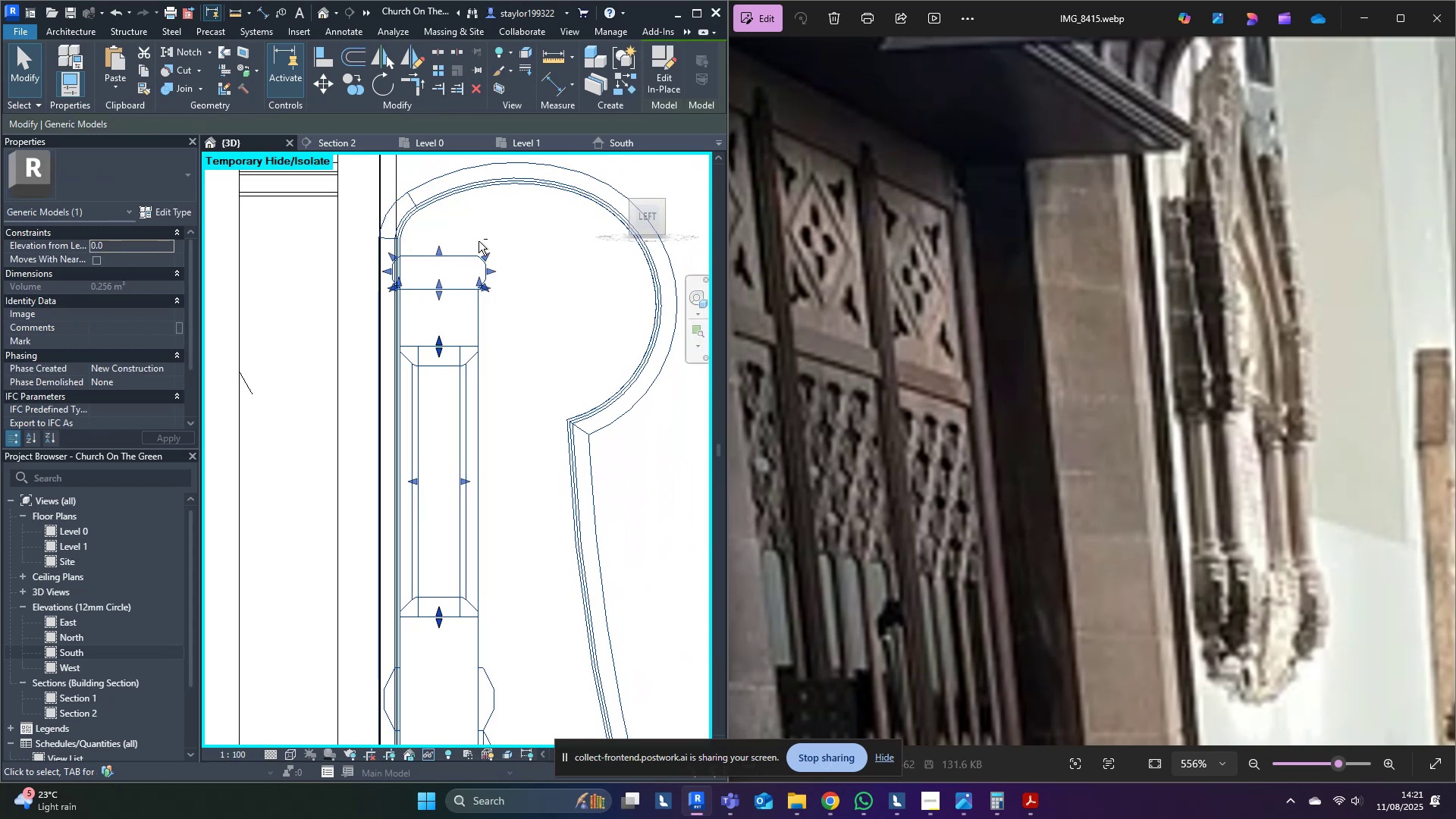 
key(Shift+ArrowRight)
 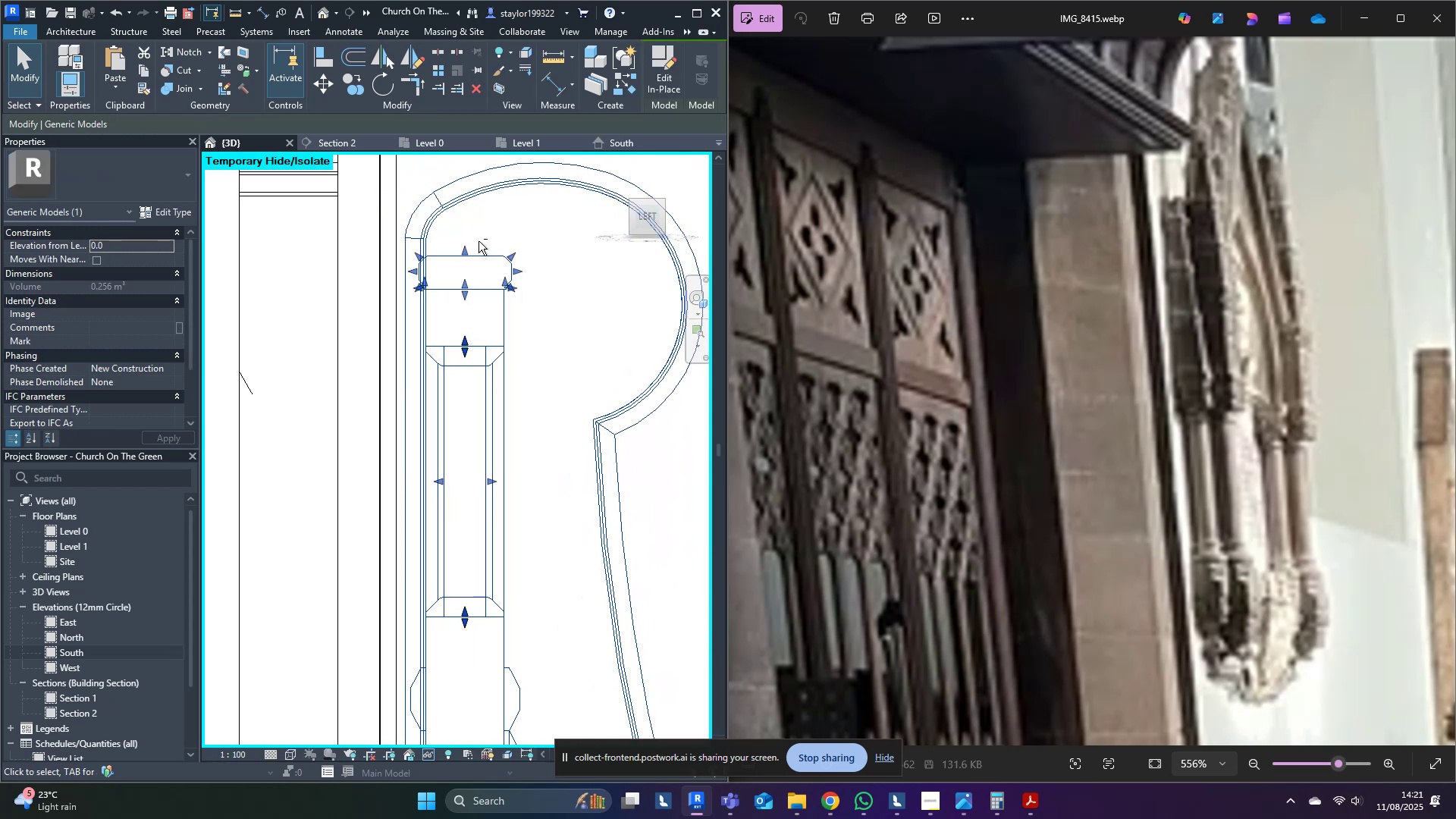 
key(Escape)
type(sd)
 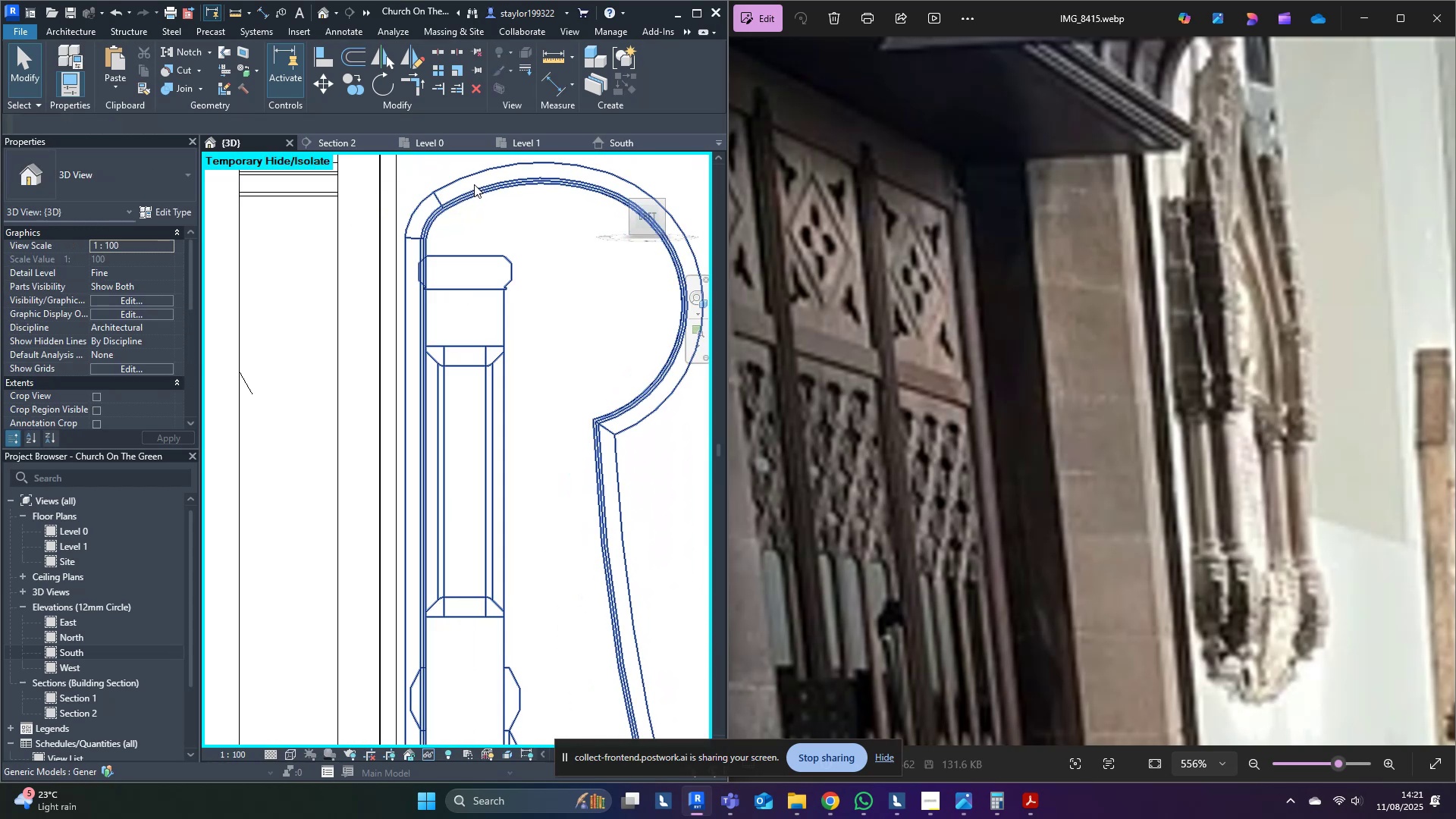 
scroll: coordinate [457, 170], scroll_direction: down, amount: 13.0
 